 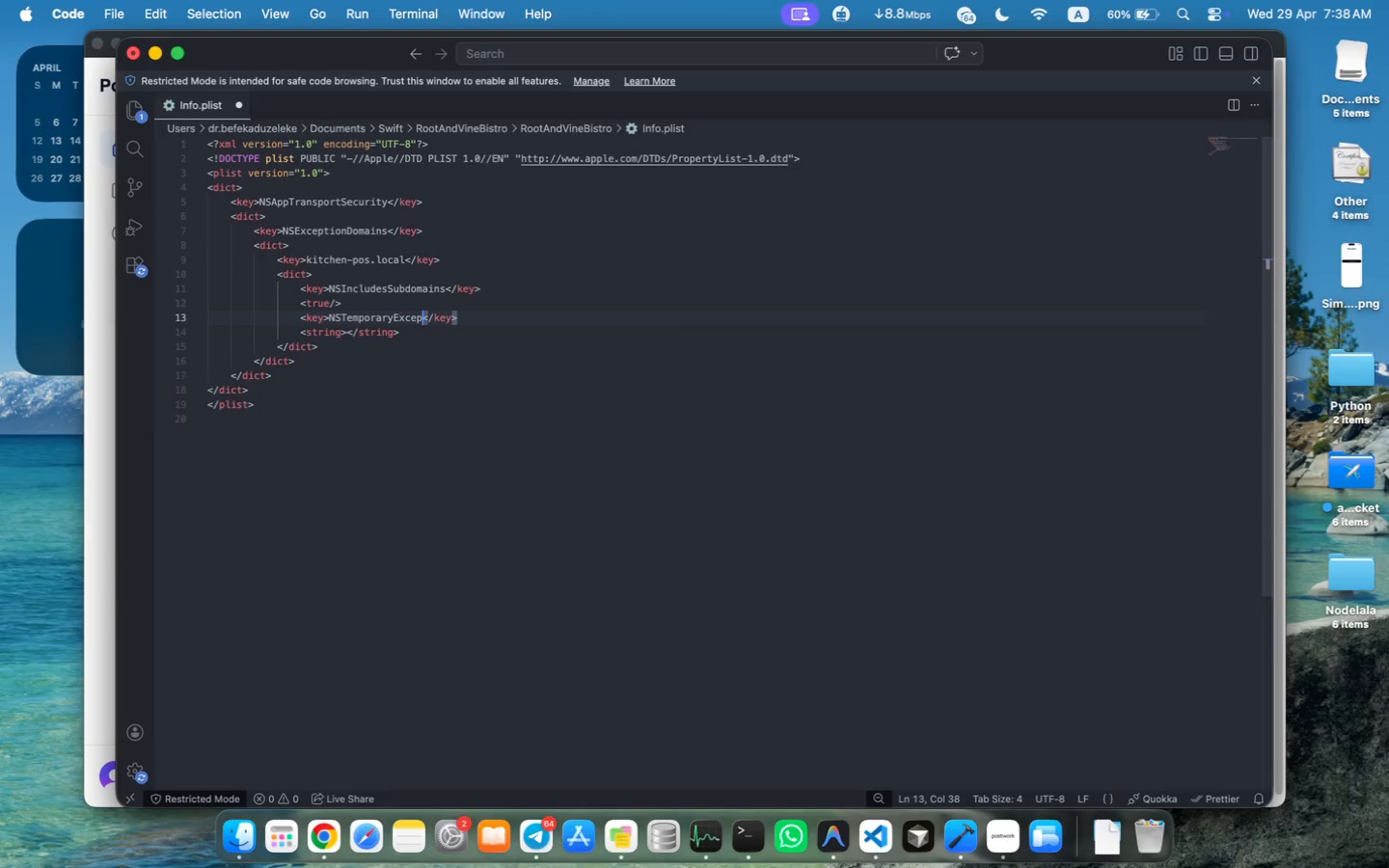 
hold_key(key=ShiftLeft, duration=0.5)
 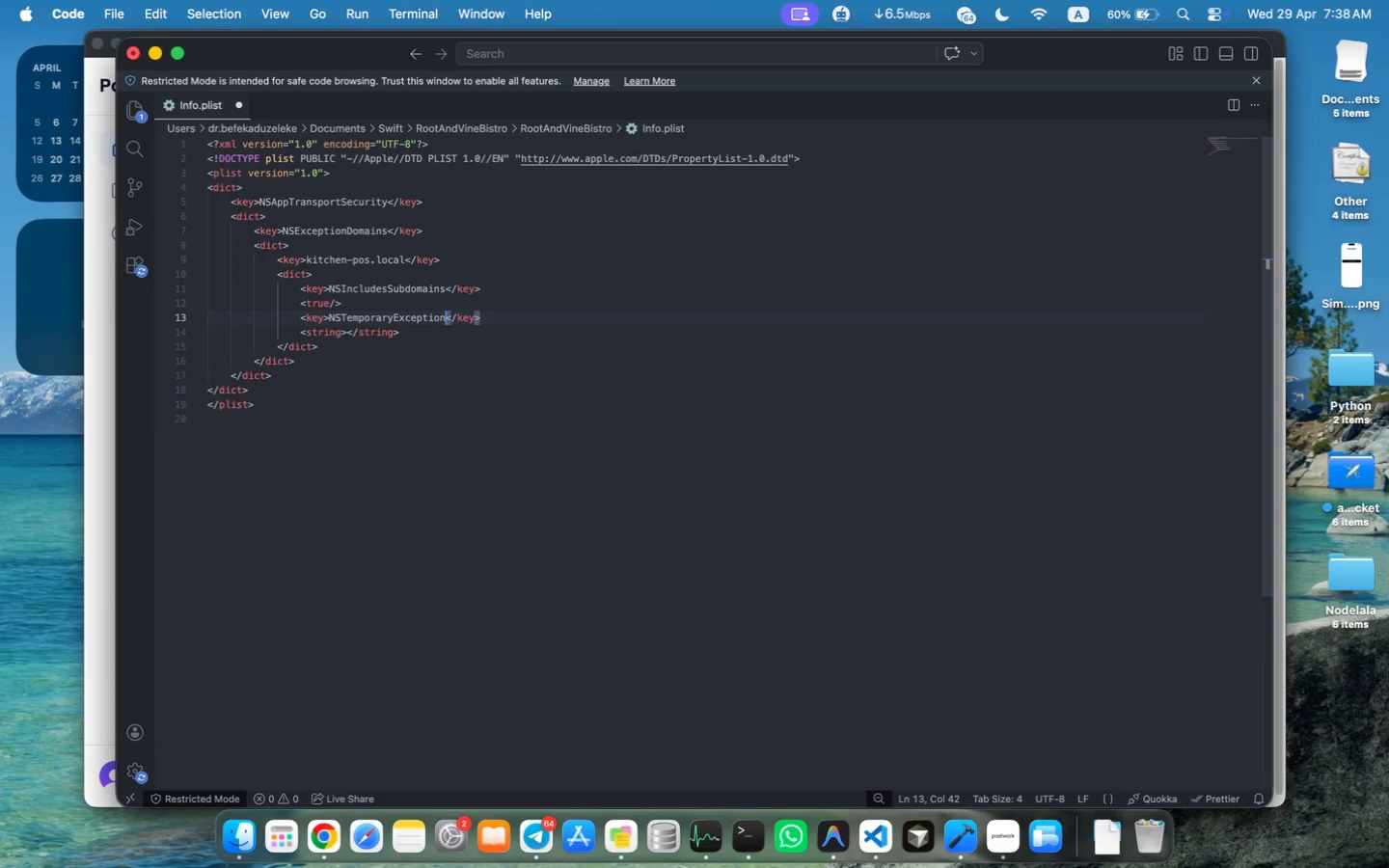 
hold_key(key=ShiftLeft, duration=0.44)
 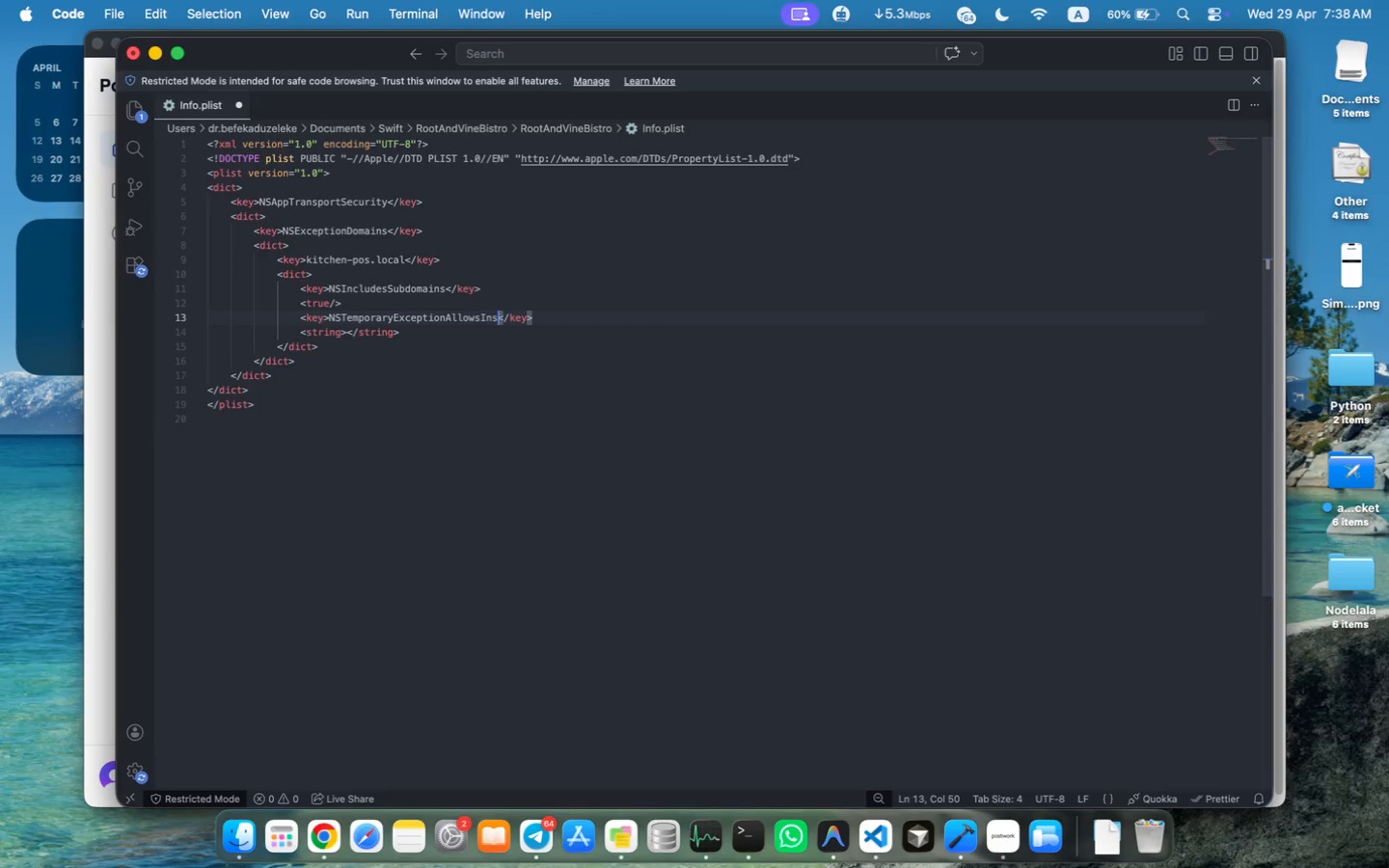 
hold_key(key=ShiftLeft, duration=3.35)
 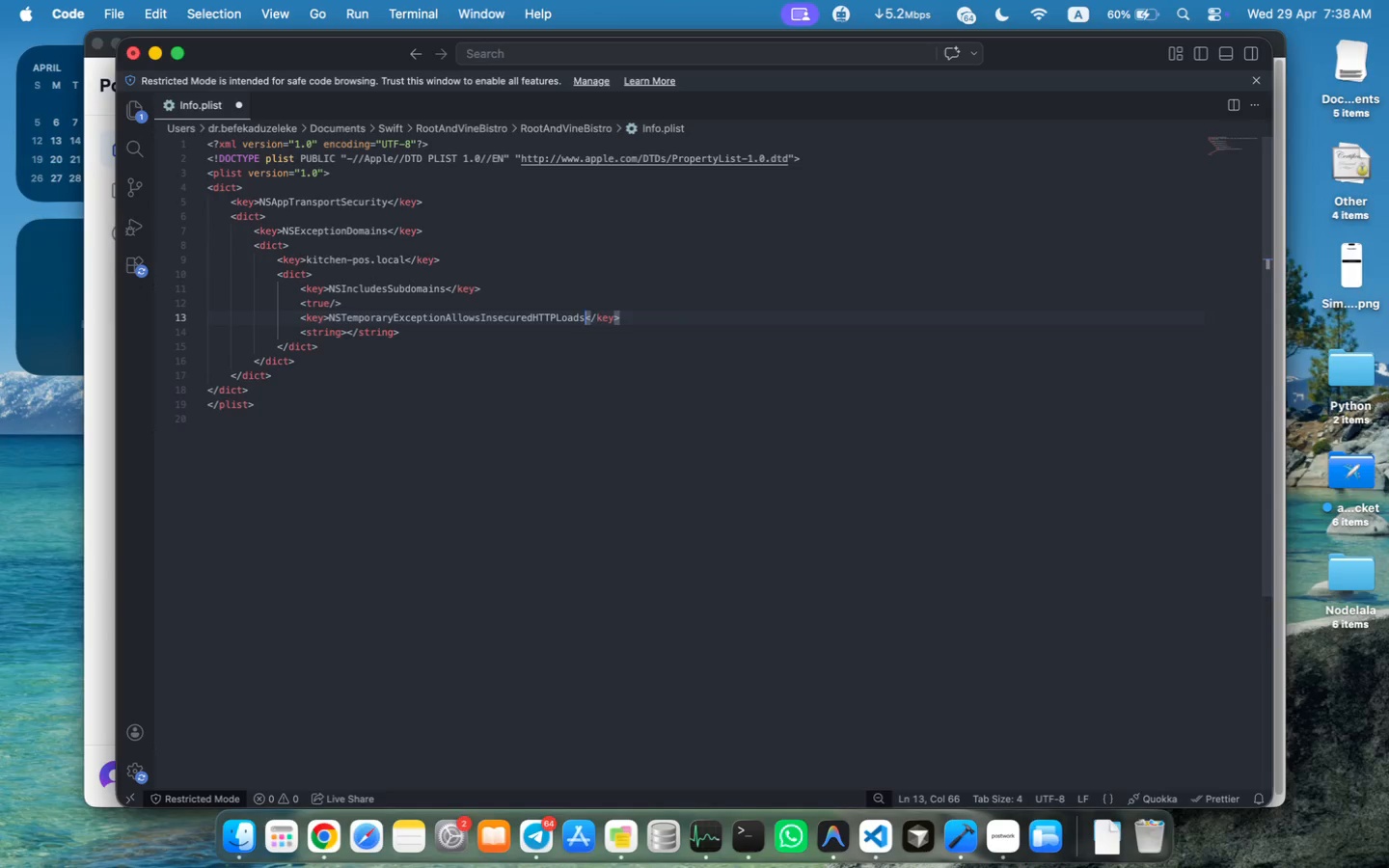 
key(ArrowRight)
 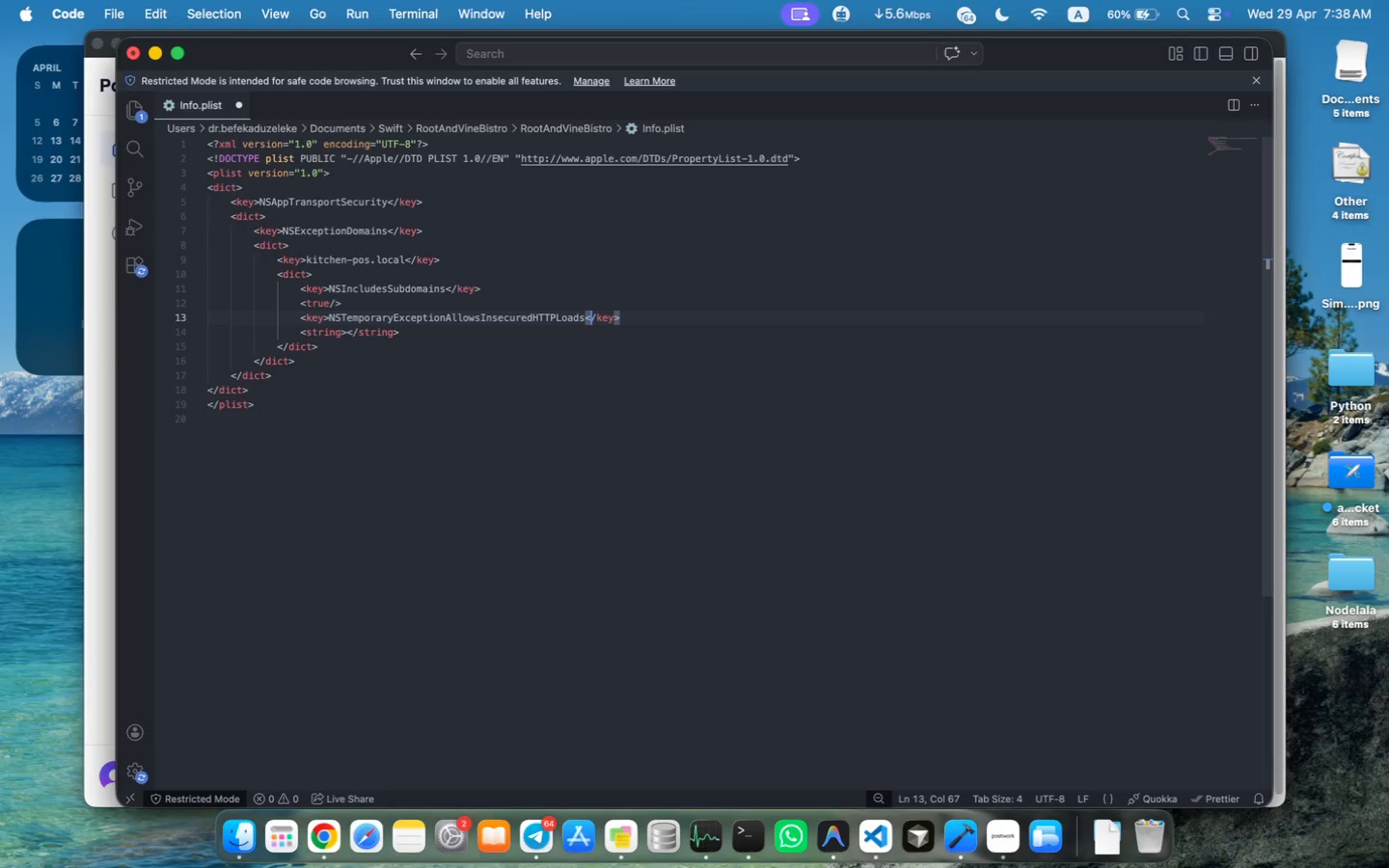 
key(ArrowRight)
 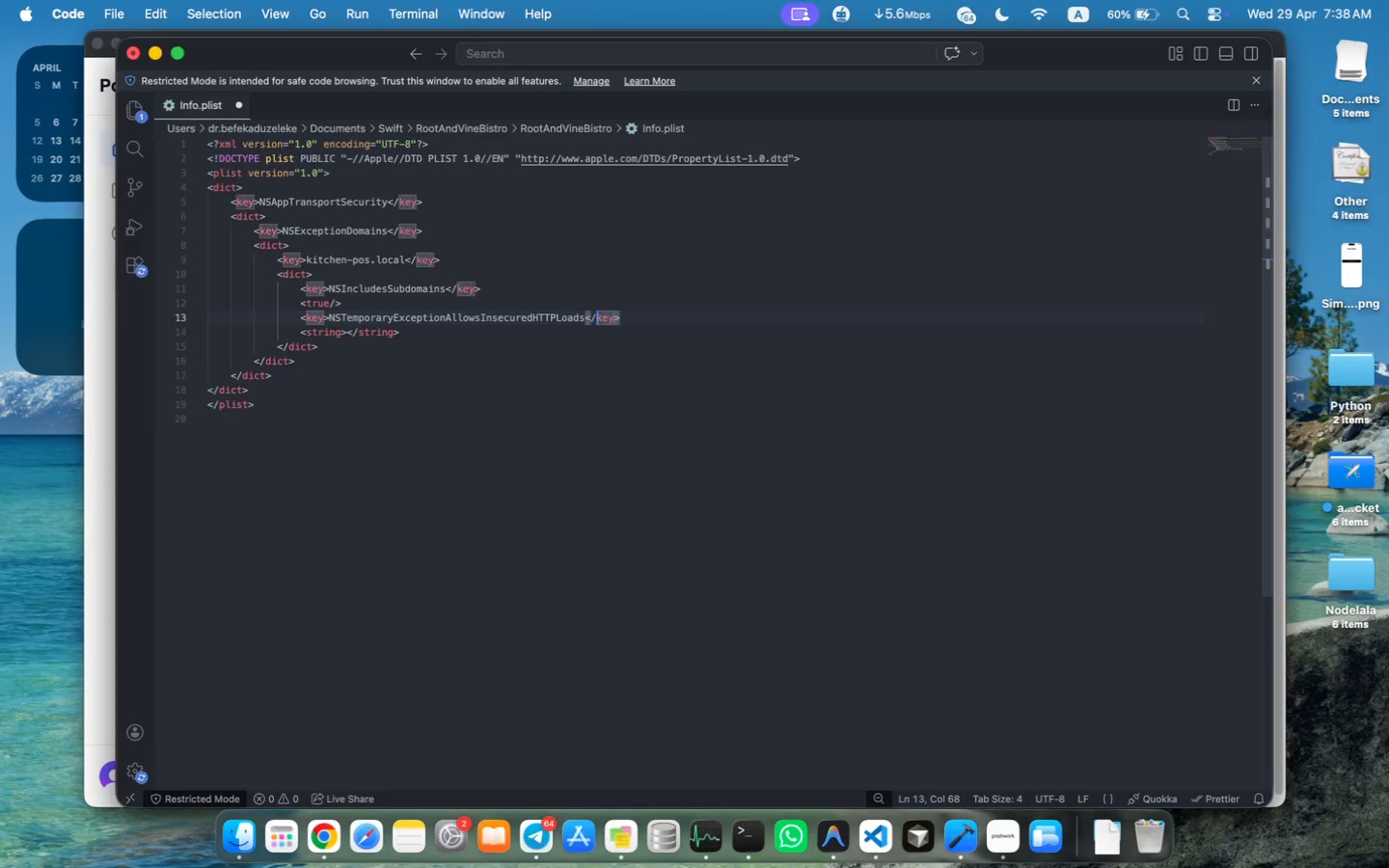 
key(ArrowRight)
 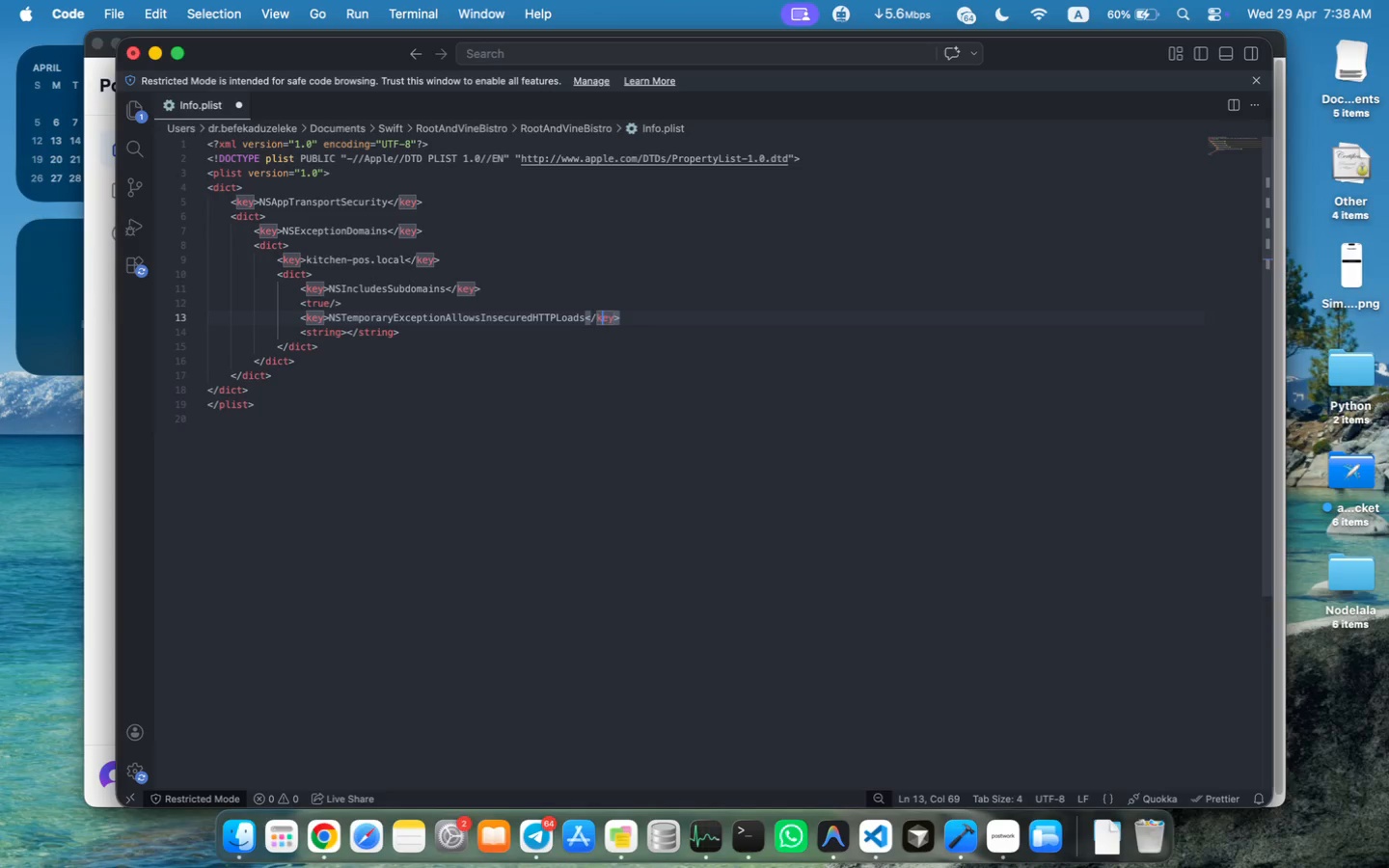 
key(ArrowRight)
 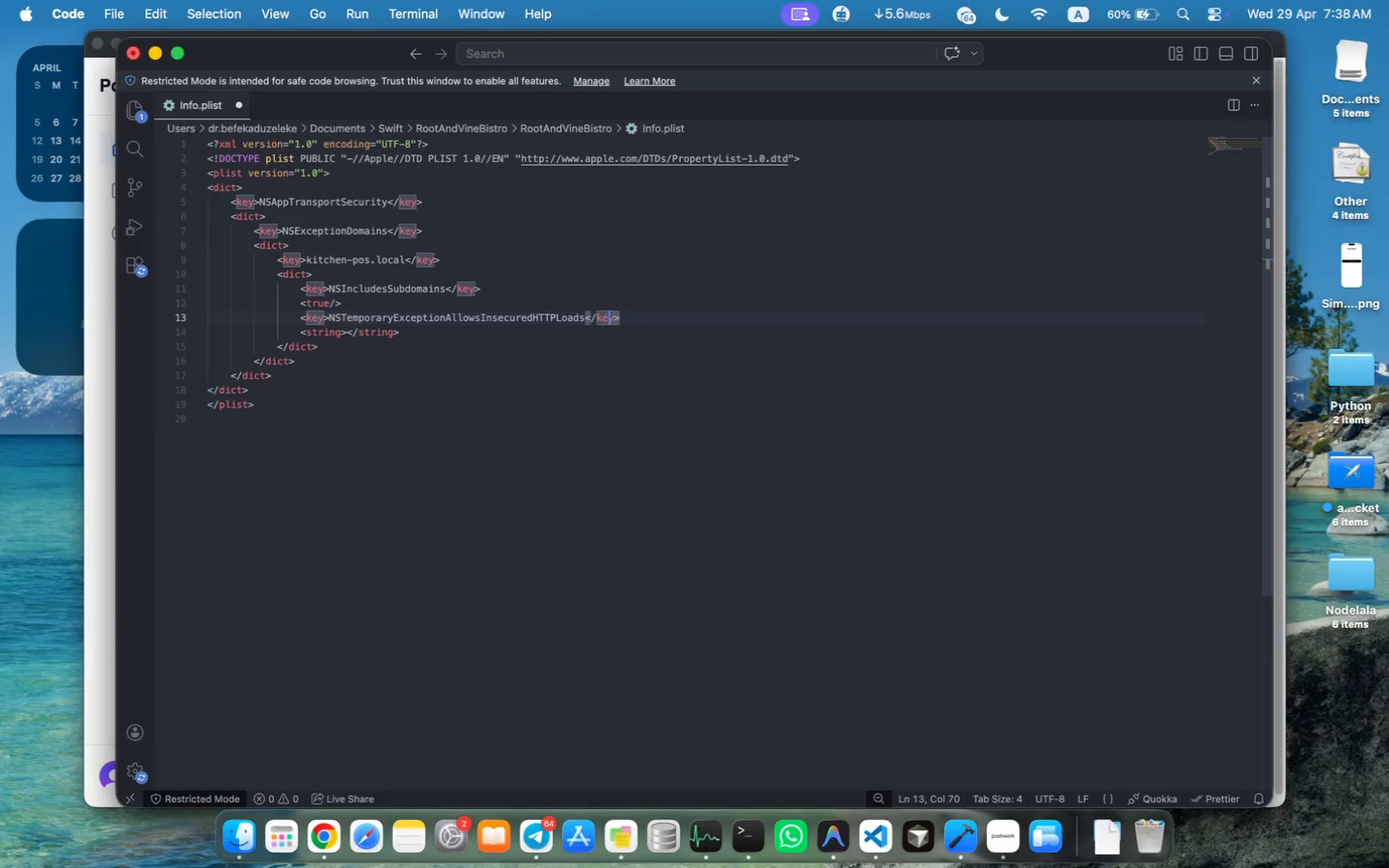 
key(ArrowRight)
 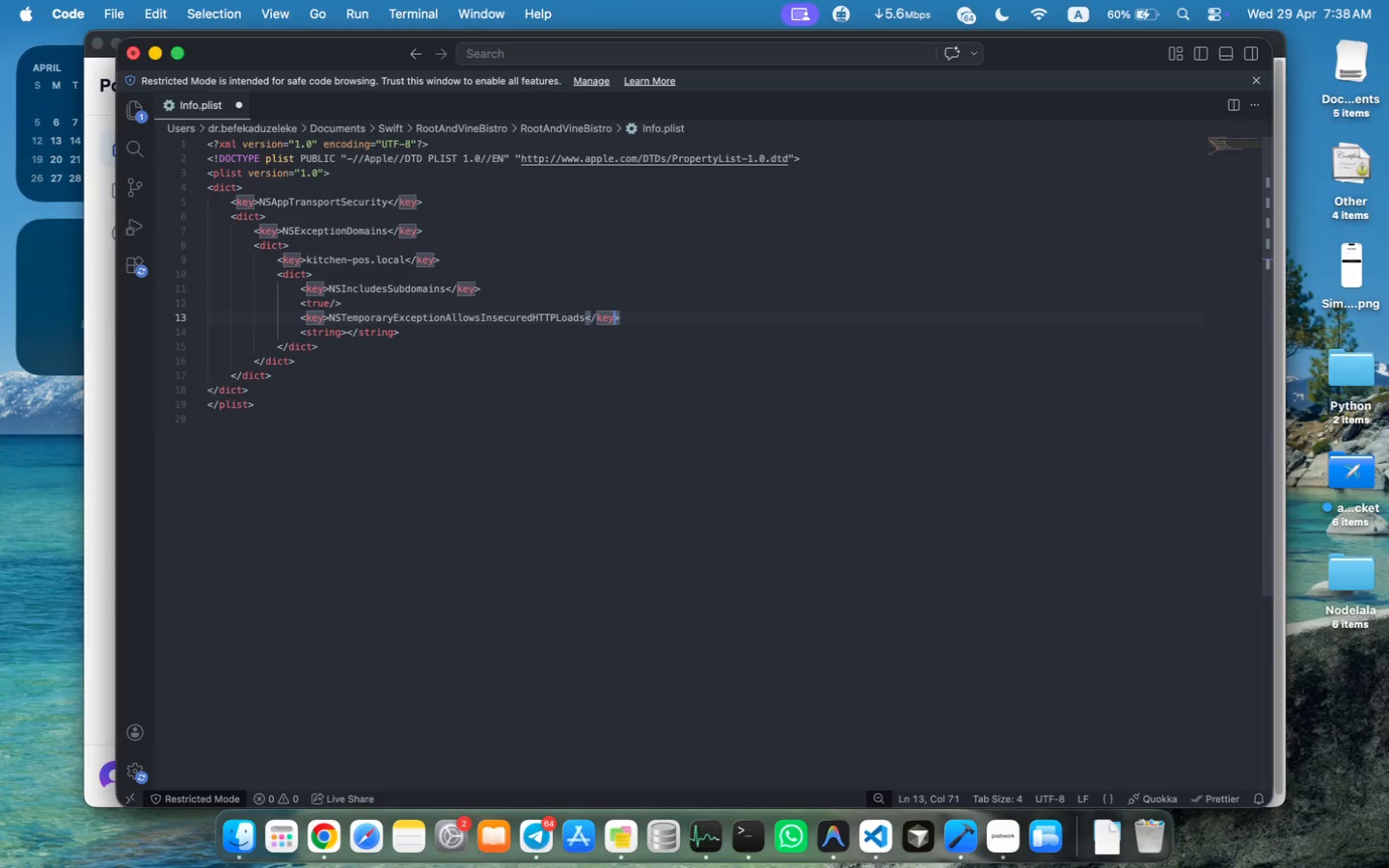 
key(ArrowRight)
 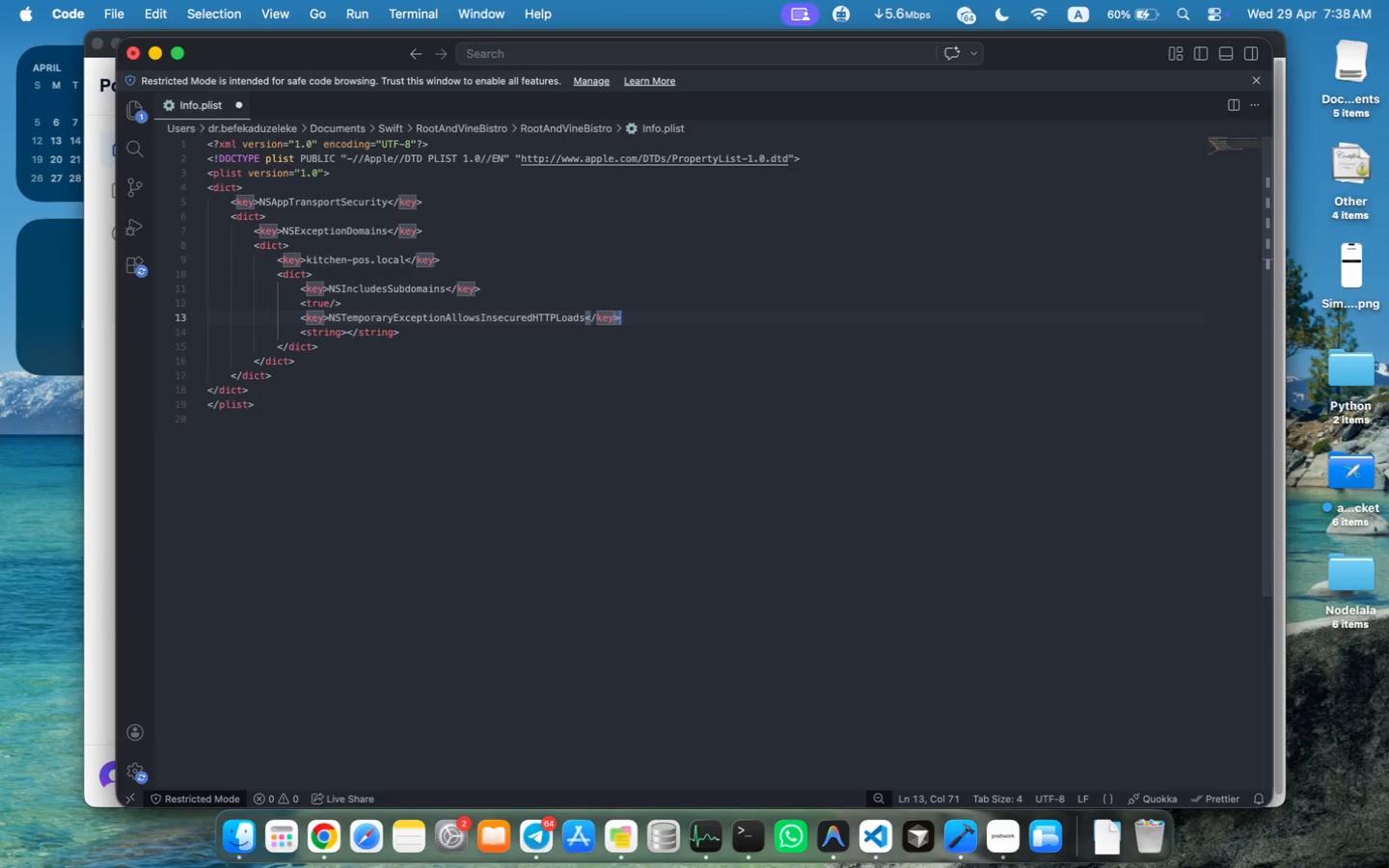 
key(ArrowDown)
 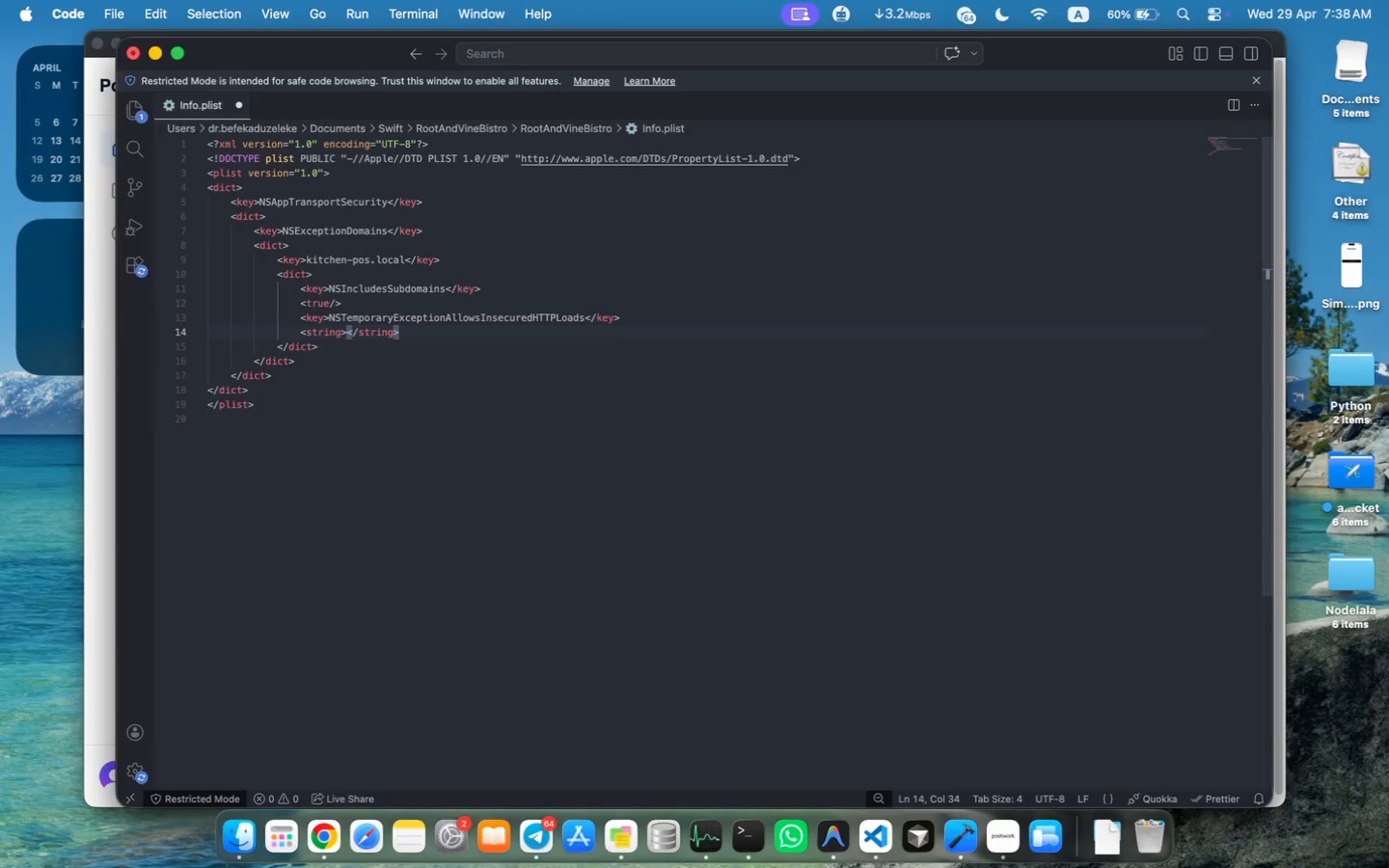 
key(Meta+Shift+ArrowLeft)
 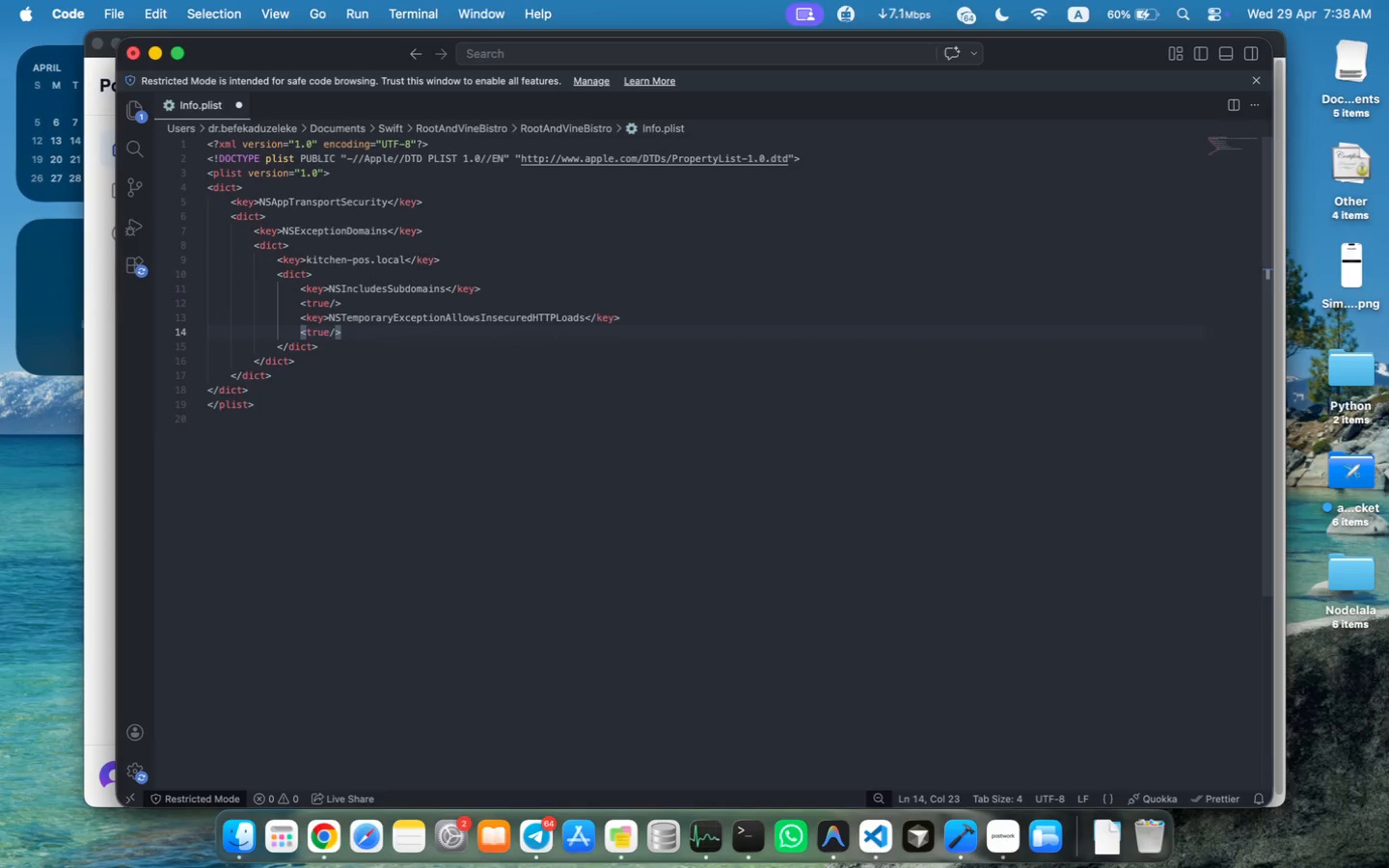 
type(<Tr)
key(Backspace)
key(Backspace)
type(tre)
key(Backspace)
type(ue/)
 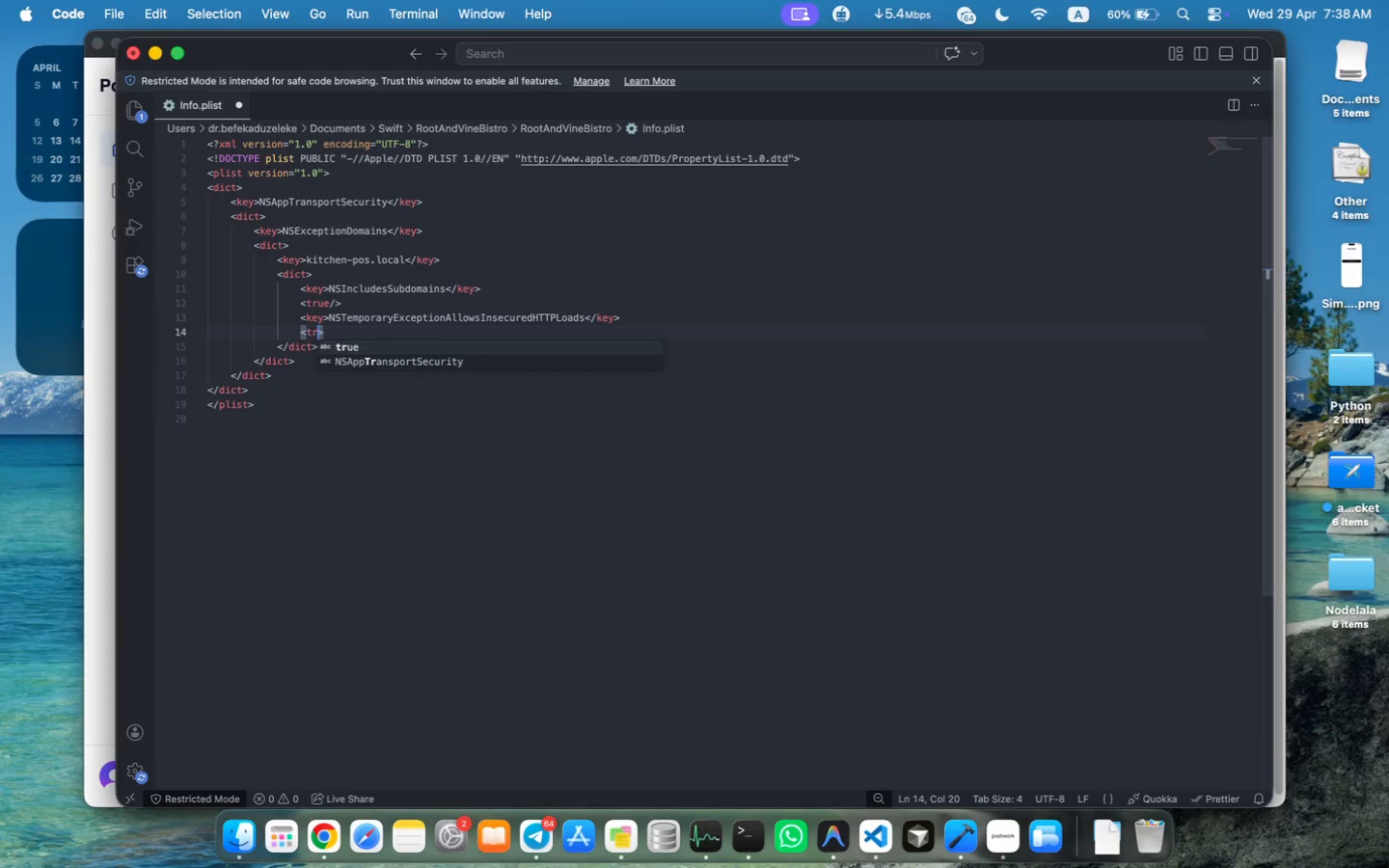 
wait(11.14)
 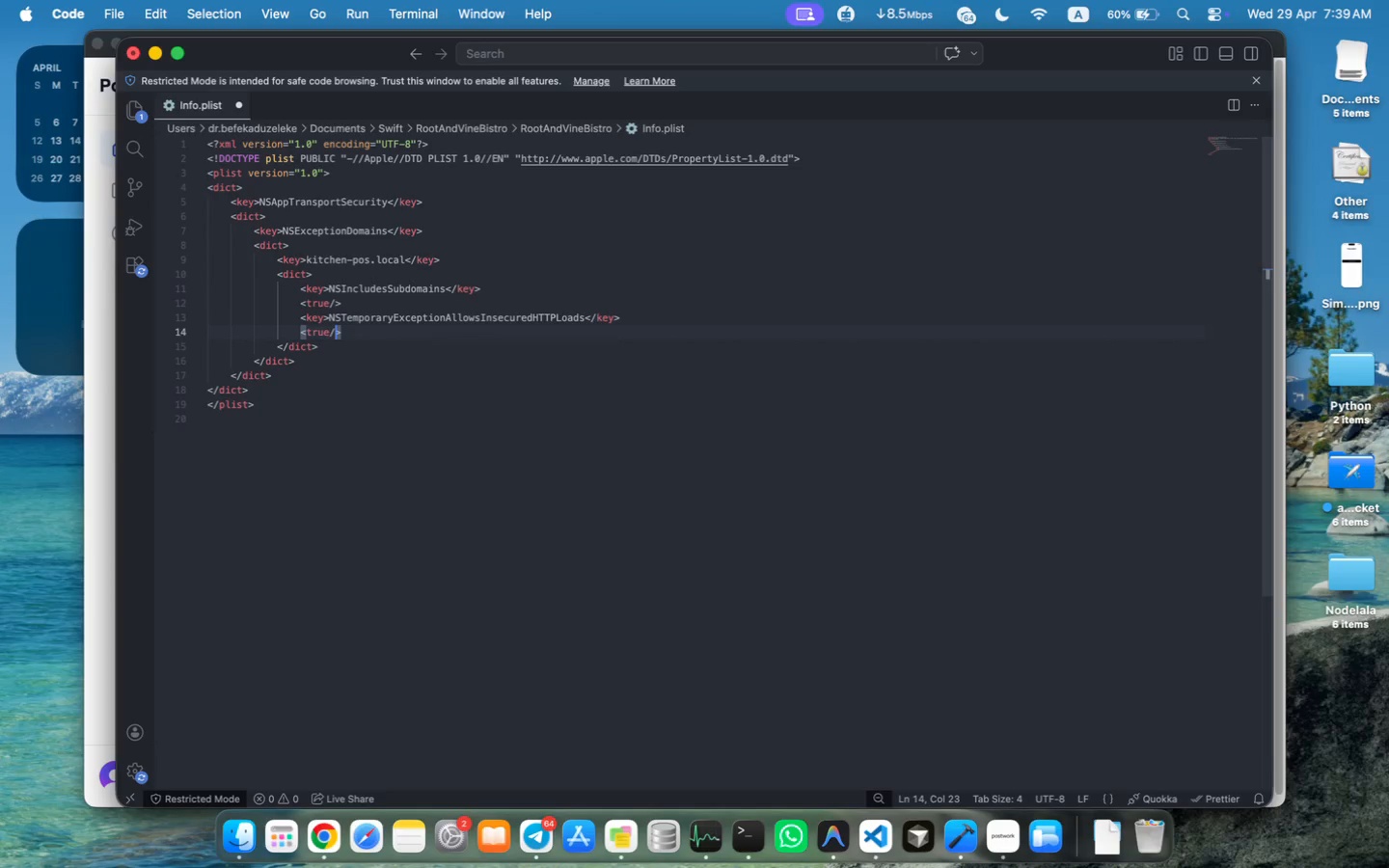 
key(Meta+S)
 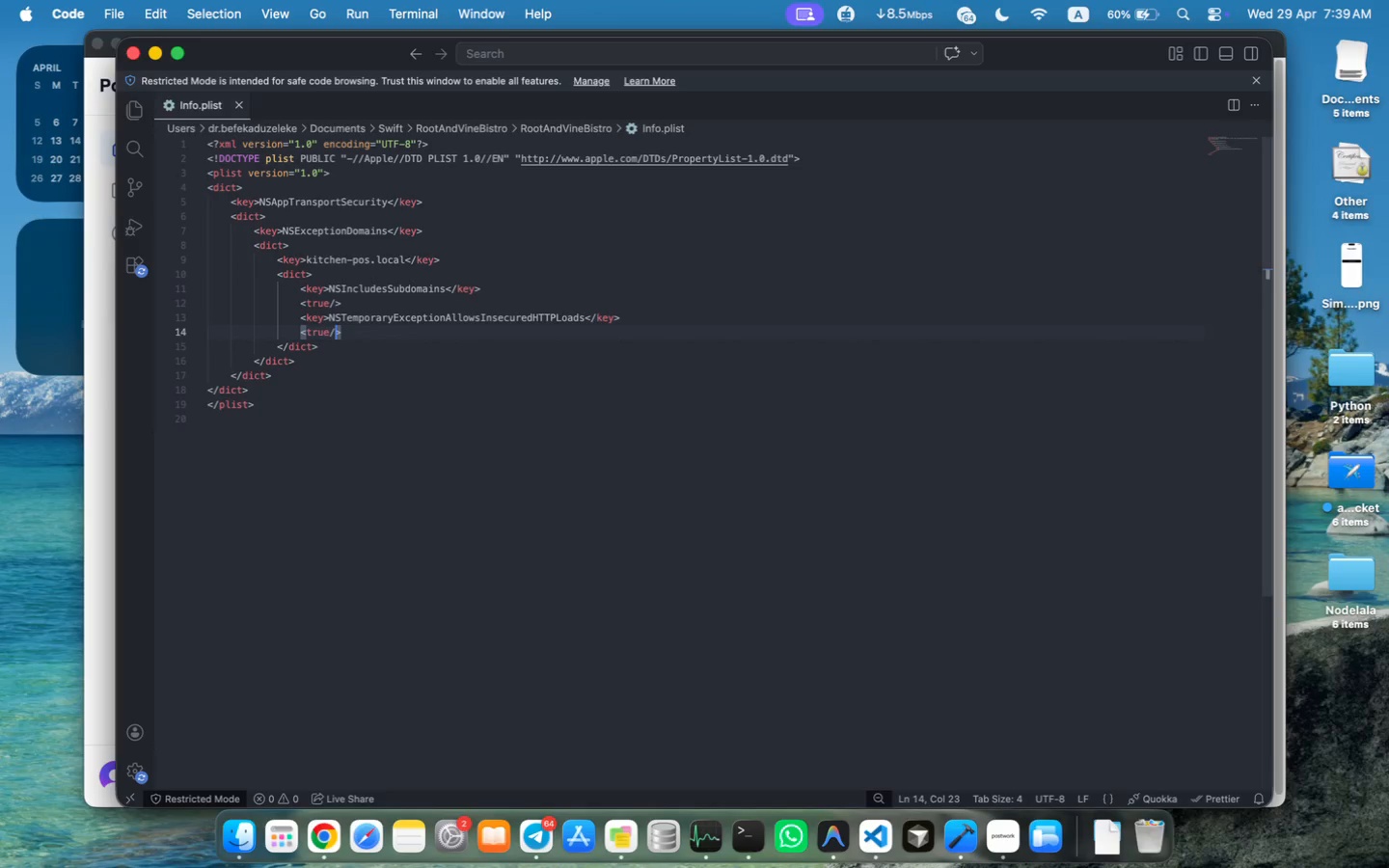 
key(Meta+S)
 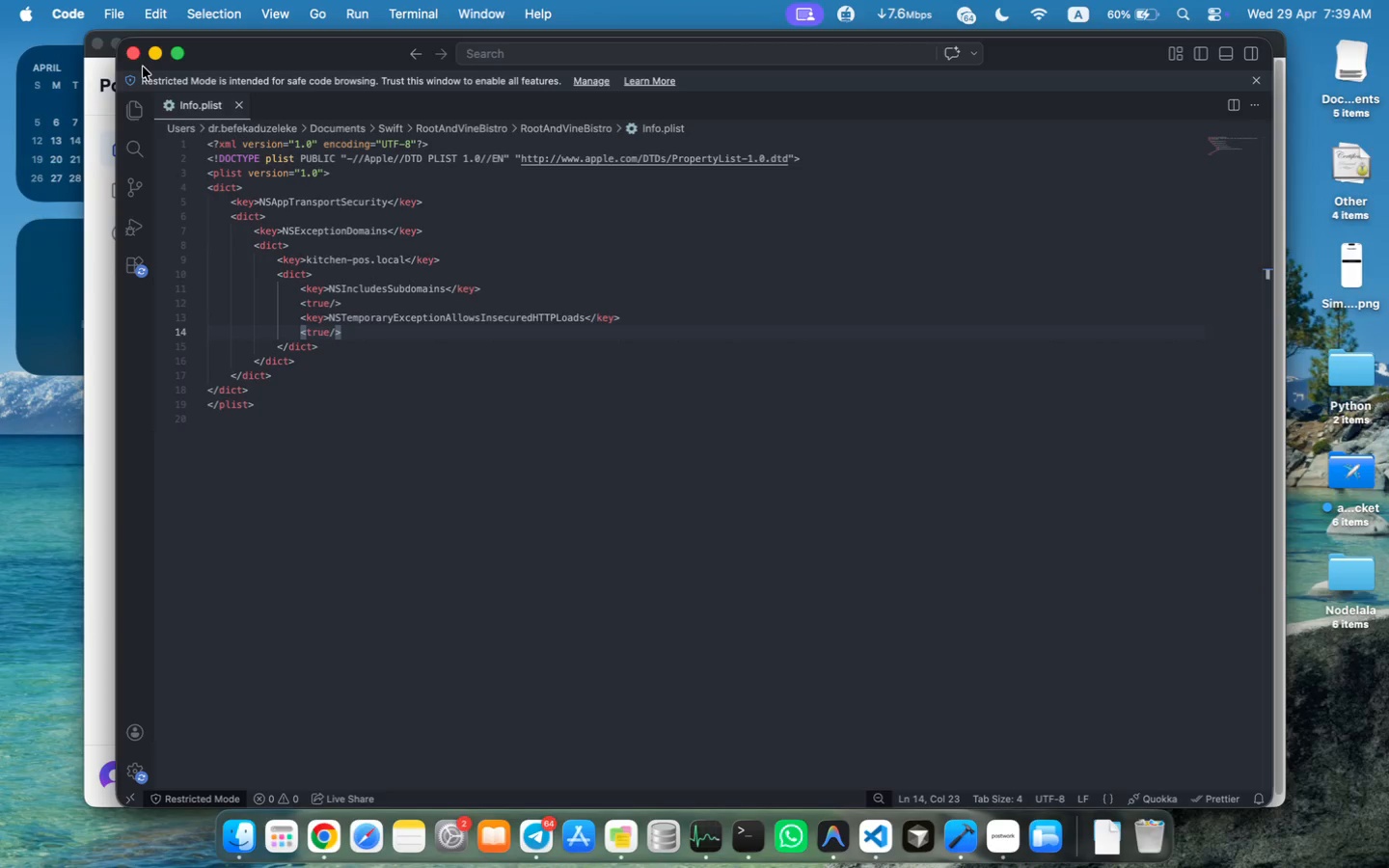 
wait(5.57)
 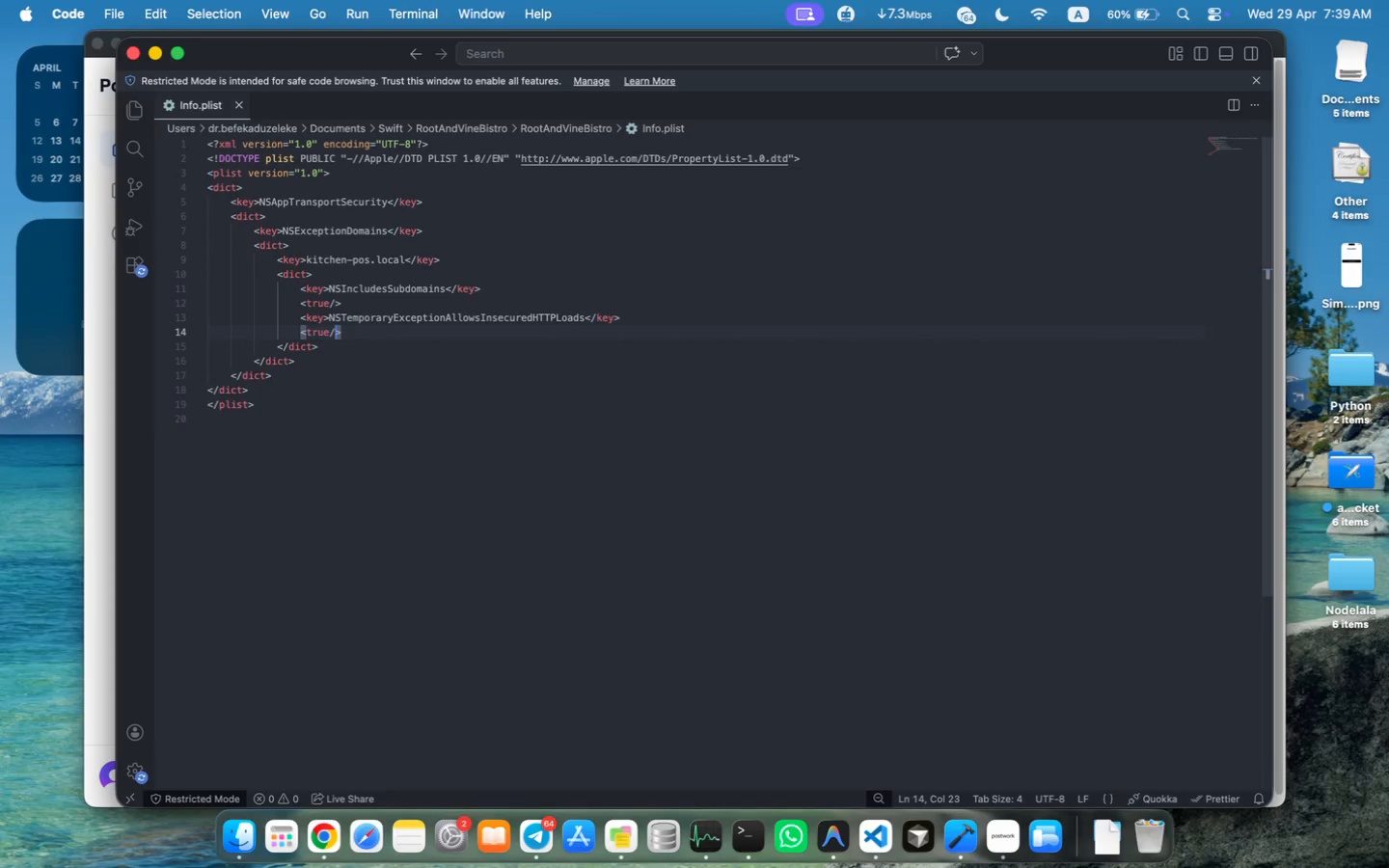 
left_click([130, 56])
 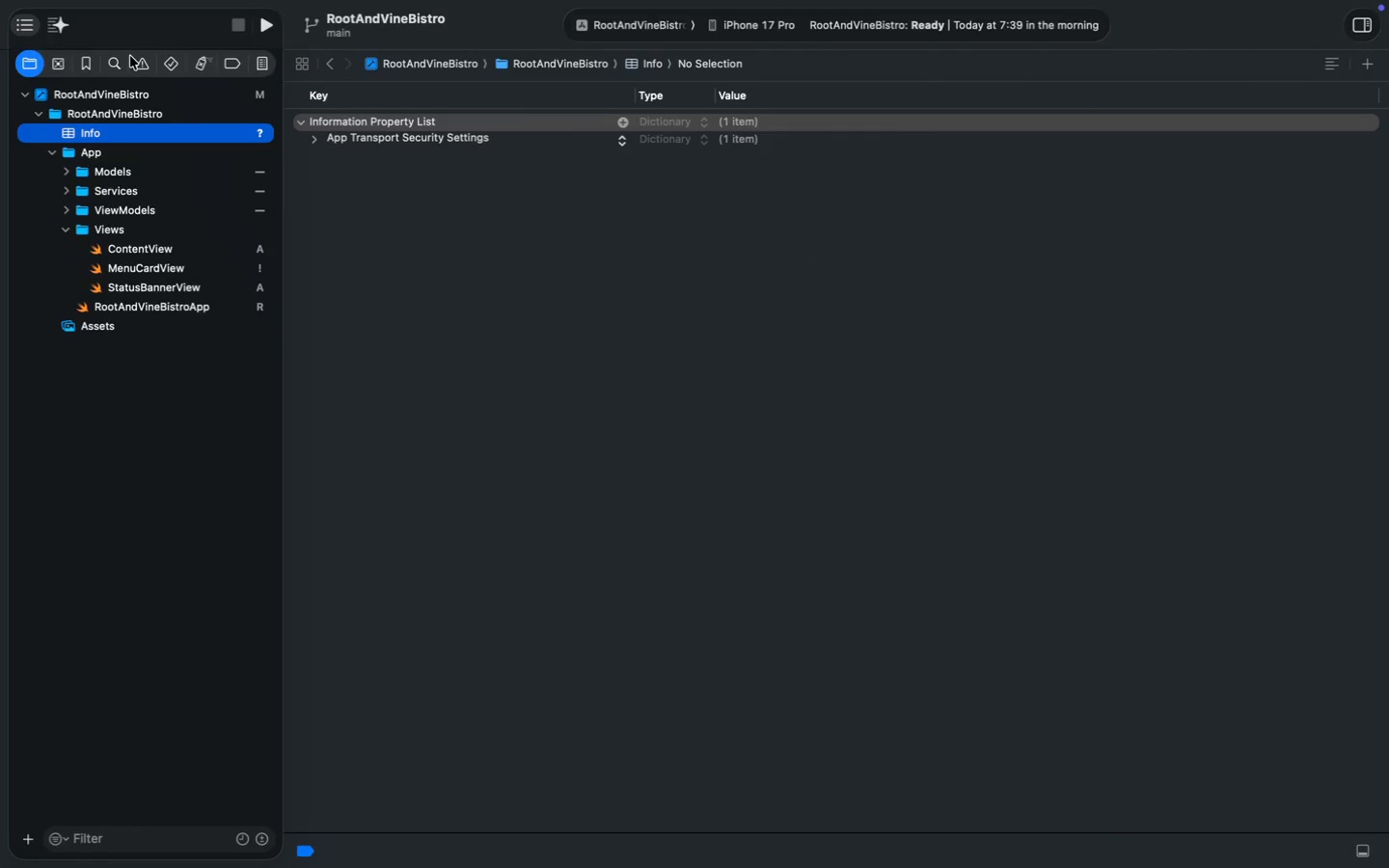 
left_click([100, 96])
 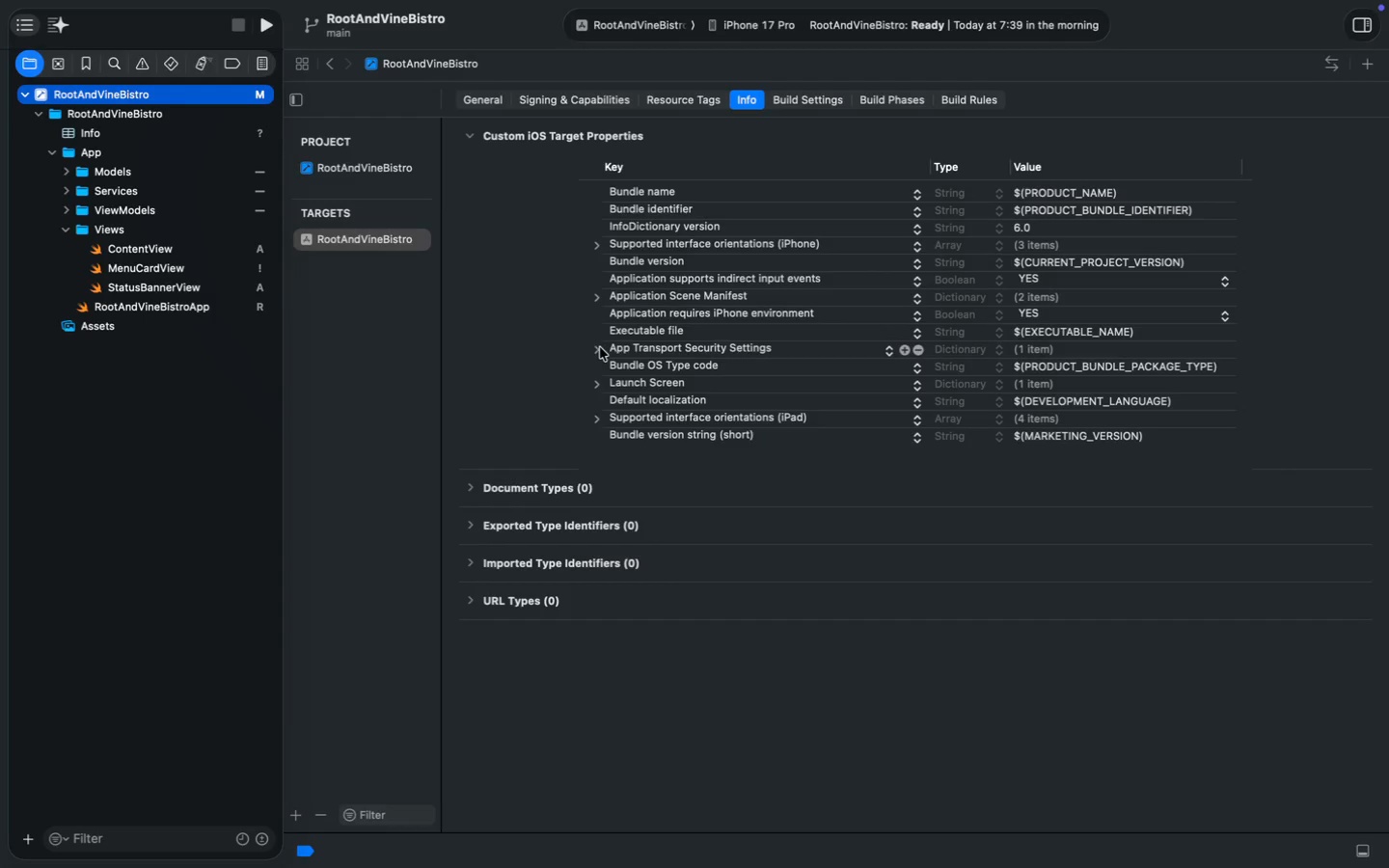 
left_click([598, 348])
 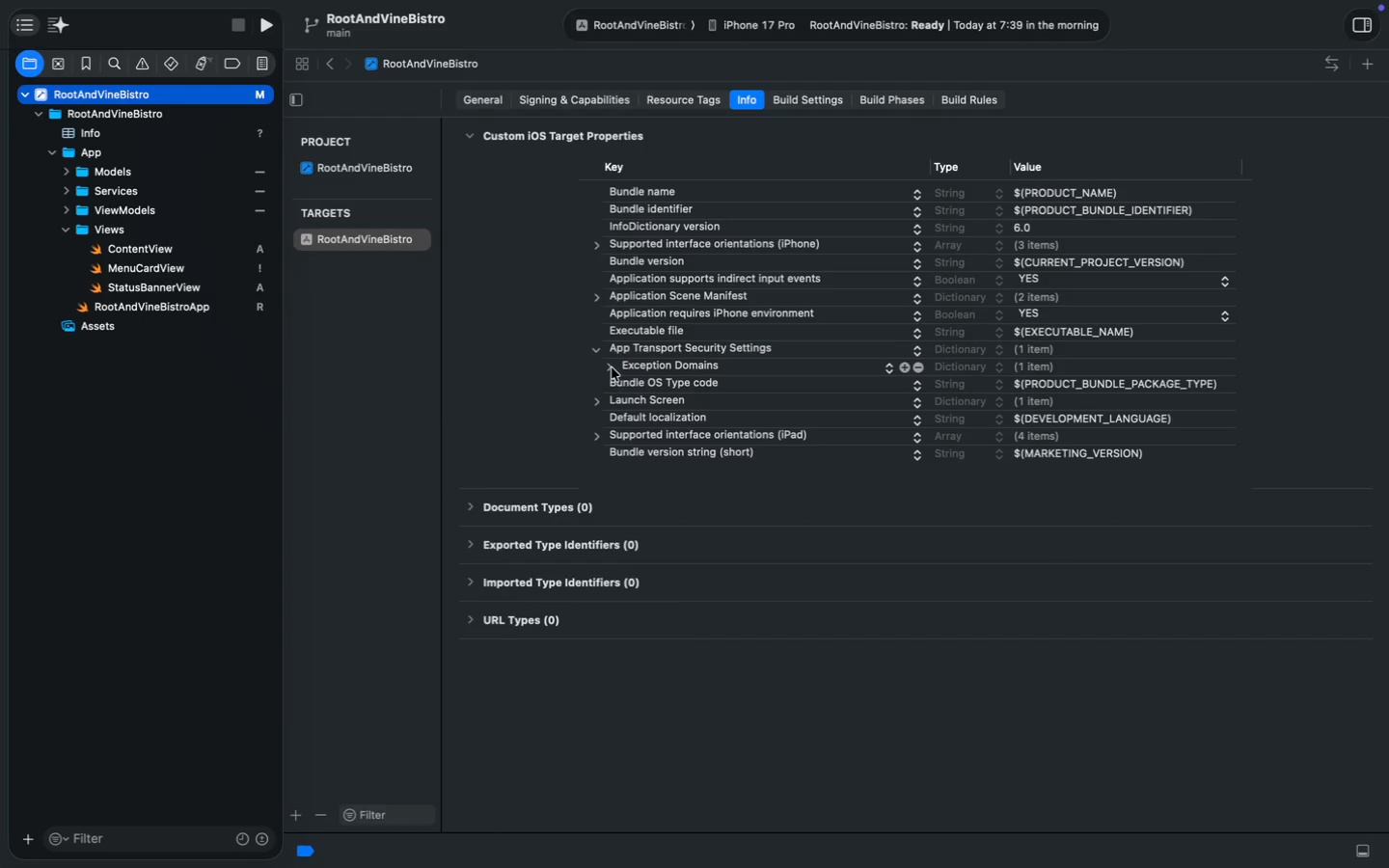 
left_click([610, 367])
 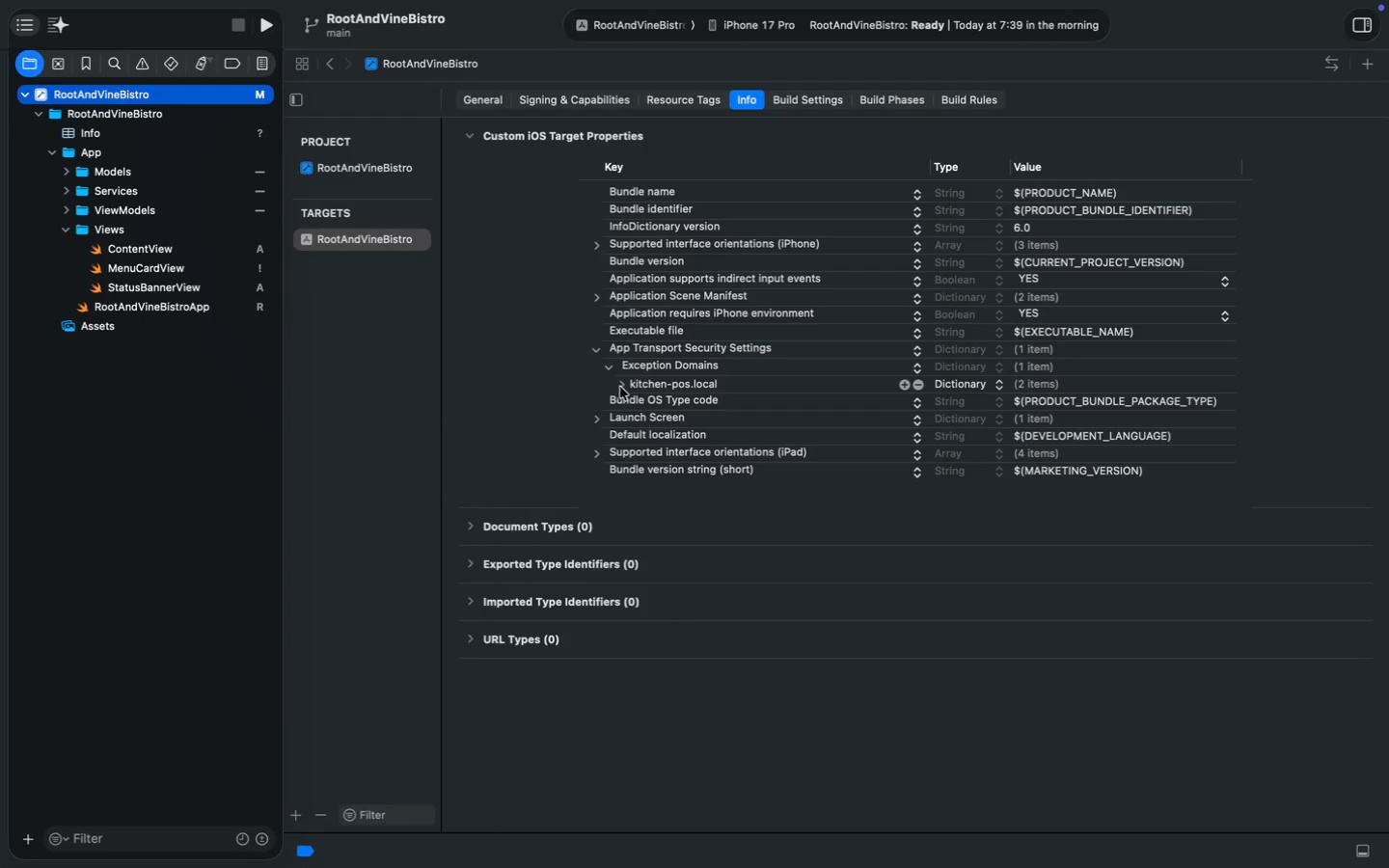 
left_click([620, 387])
 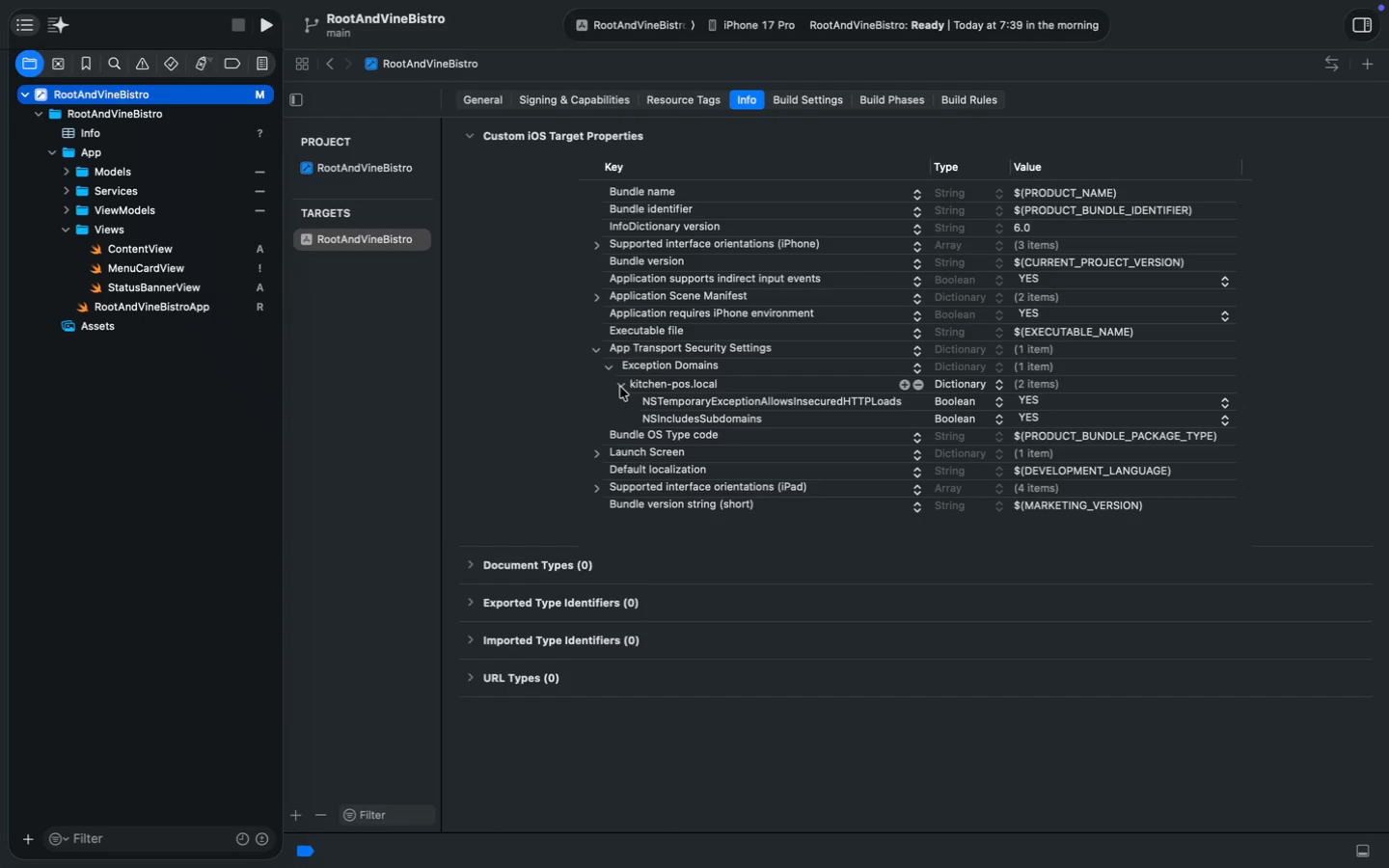 
wait(99.16)
 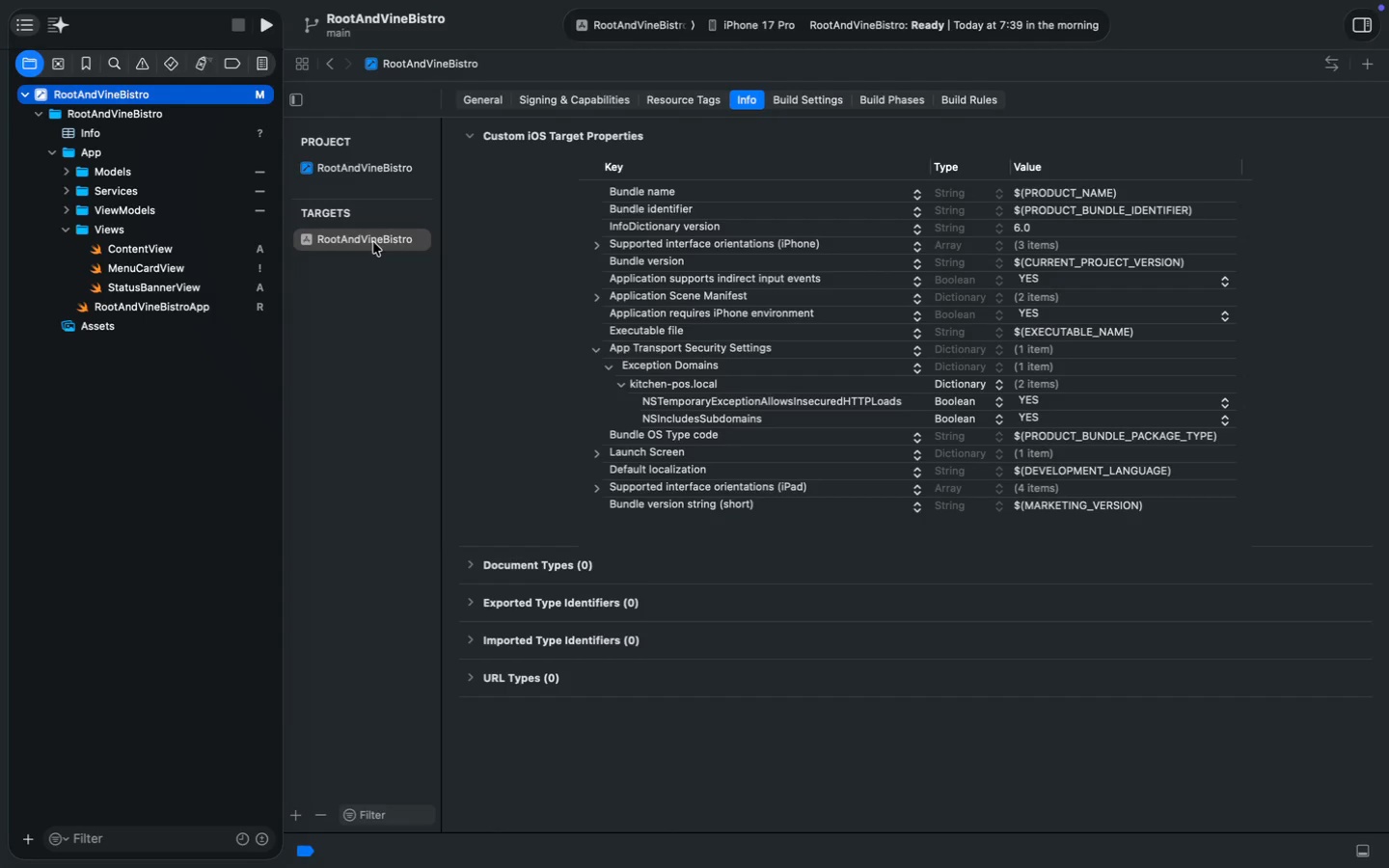 
key(Meta+R)
 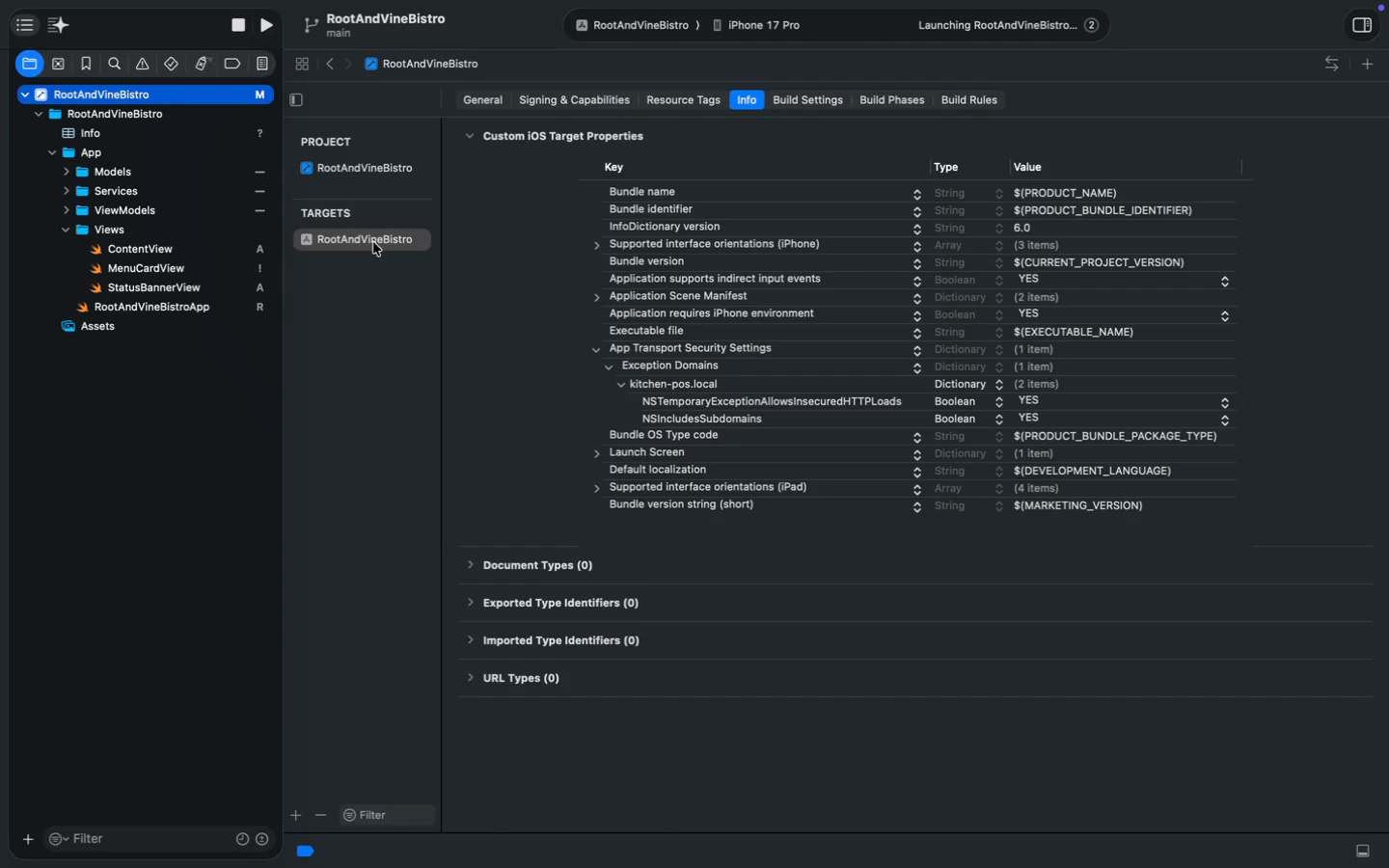 
wait(37.04)
 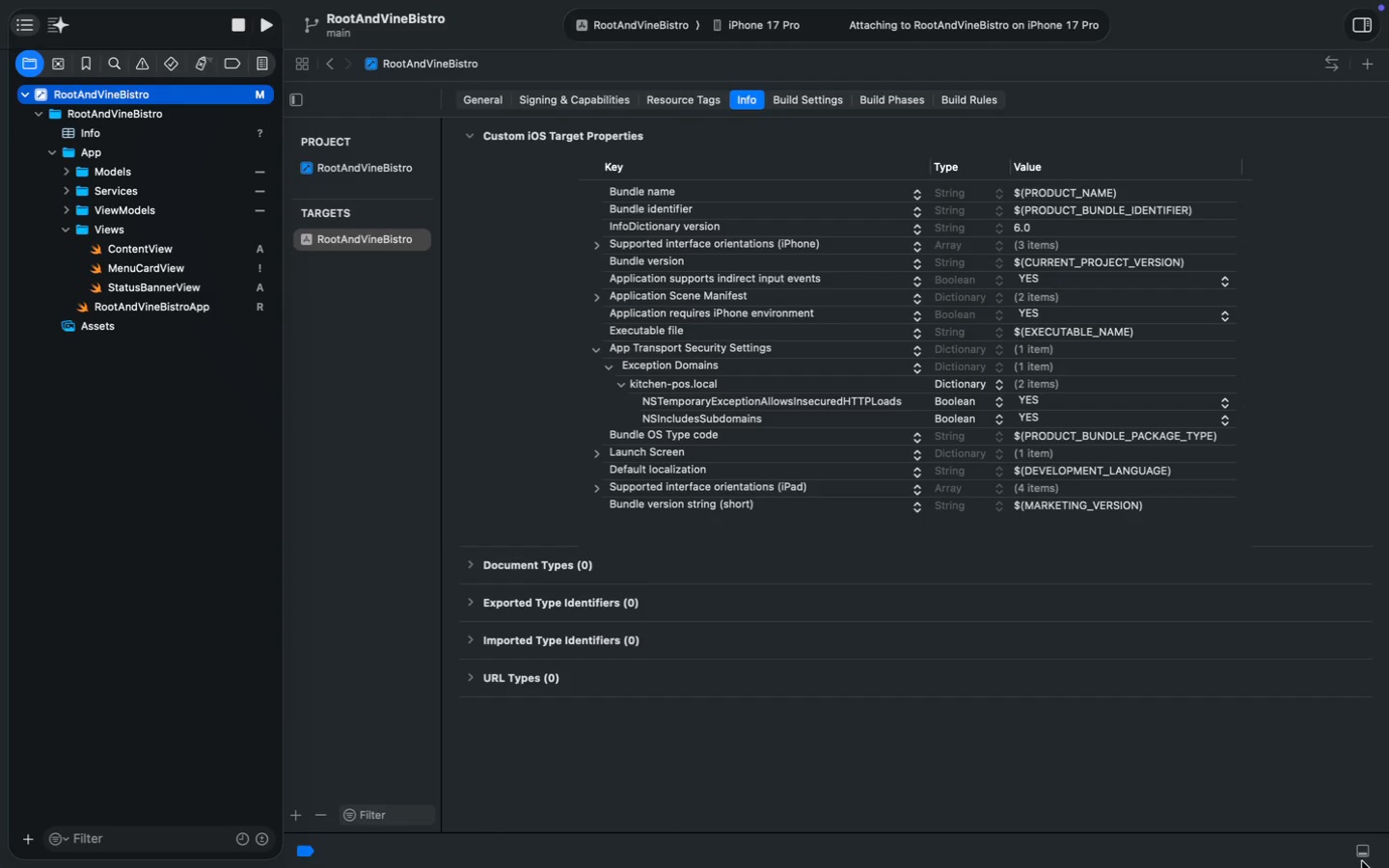 
left_click([1362, 861])
 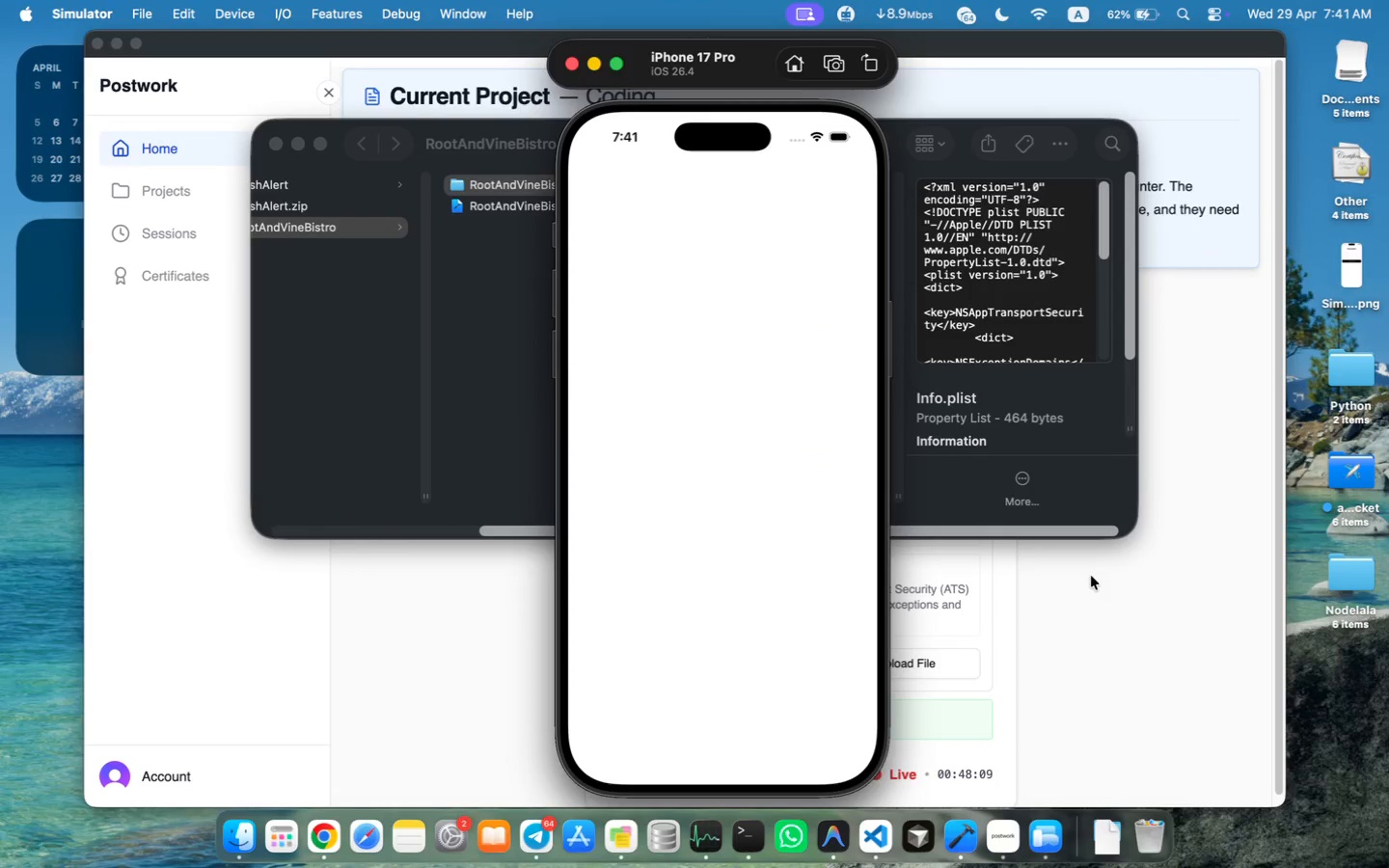 
left_click_drag(start_coordinate=[1118, 753], to_coordinate=[1091, 576])
 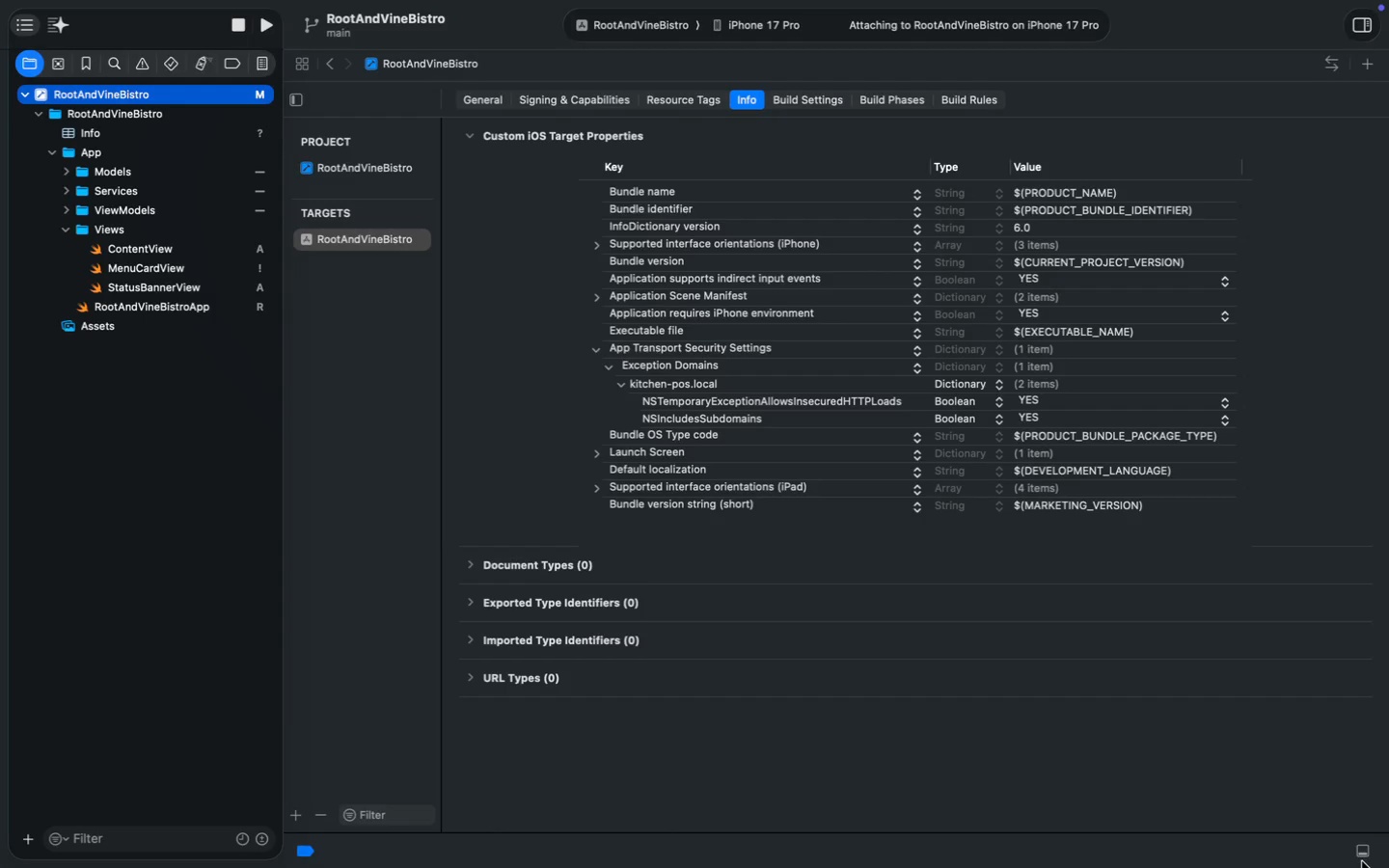 
wait(17.14)
 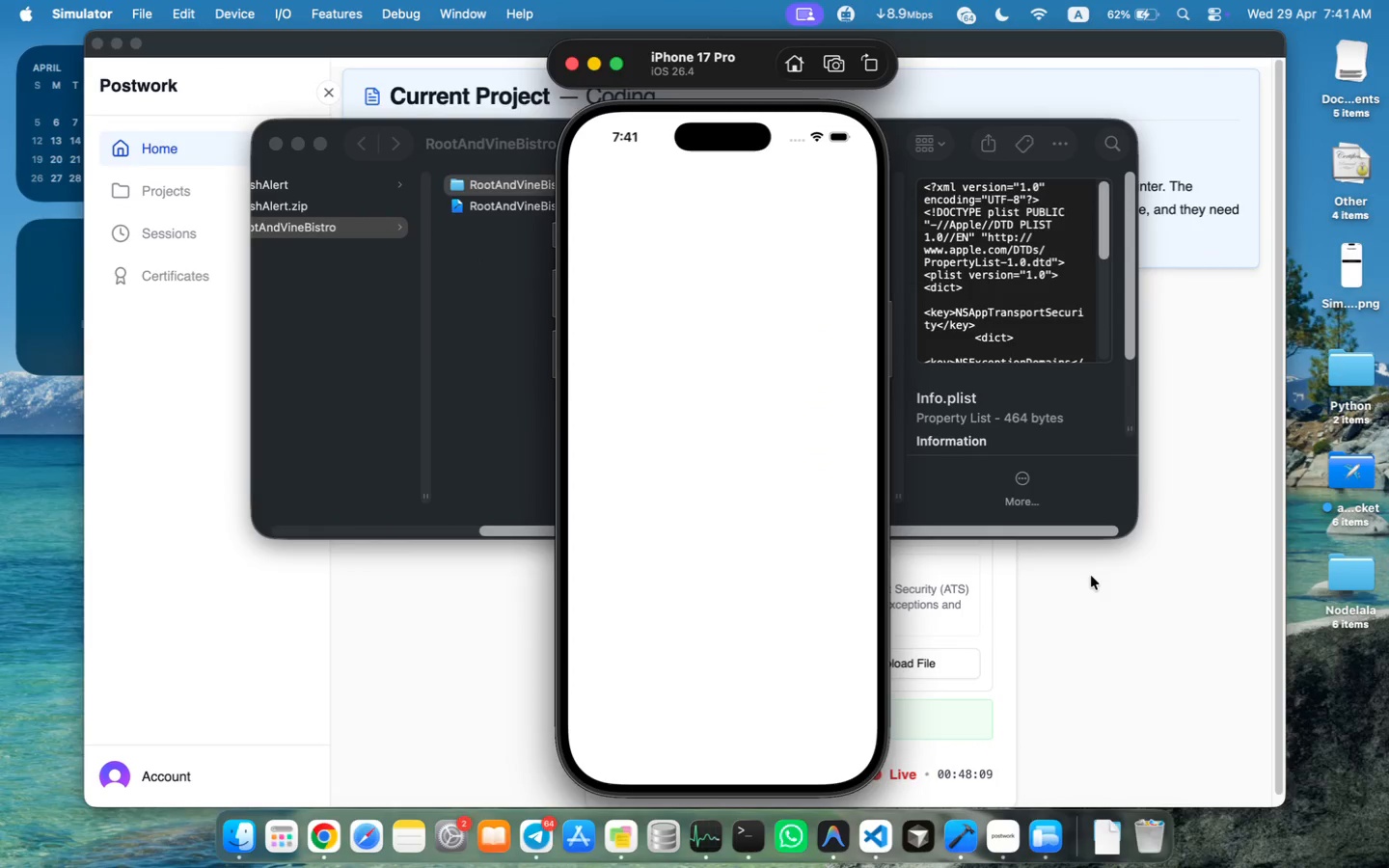 
left_click([277, 146])
 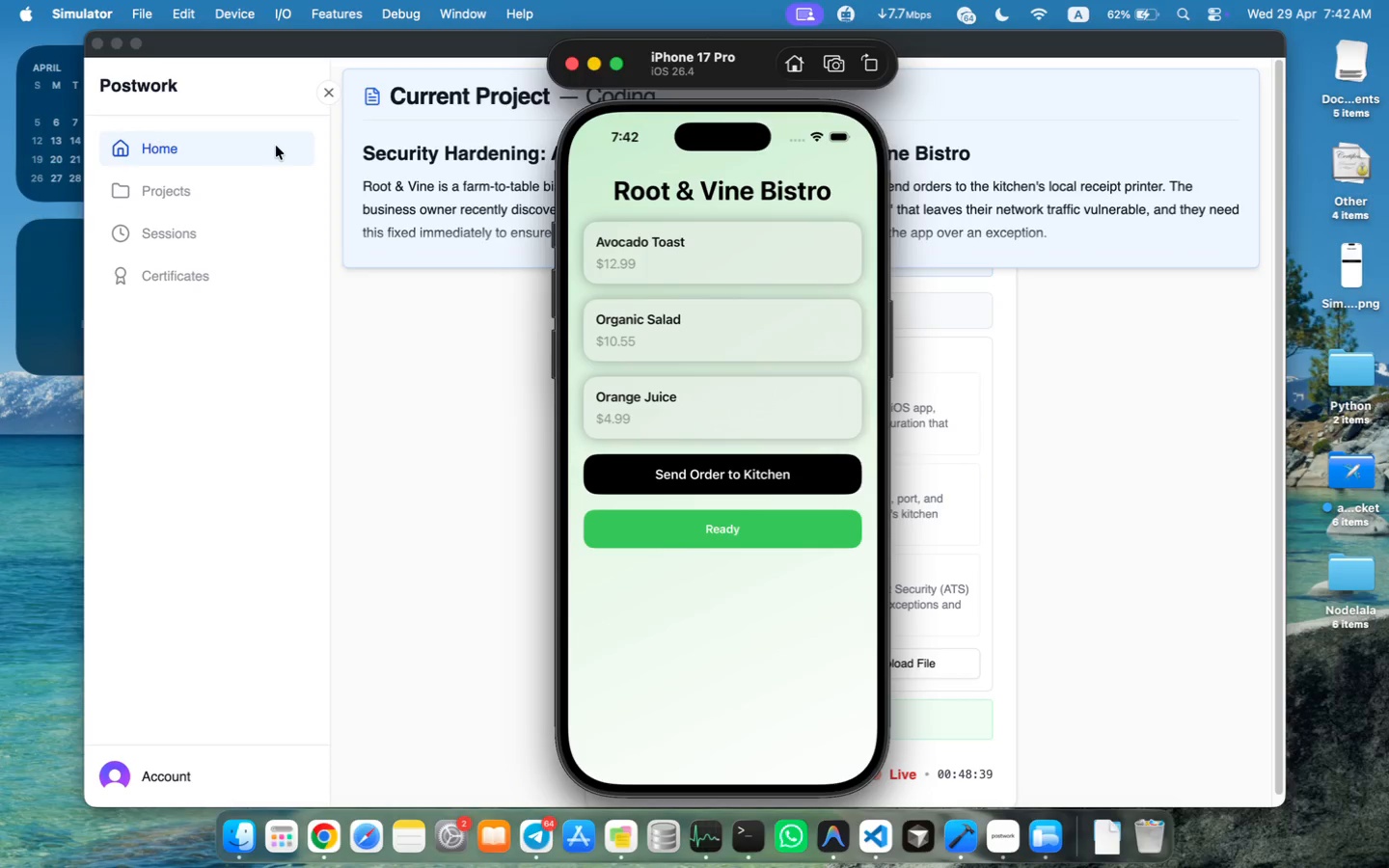 
wait(29.27)
 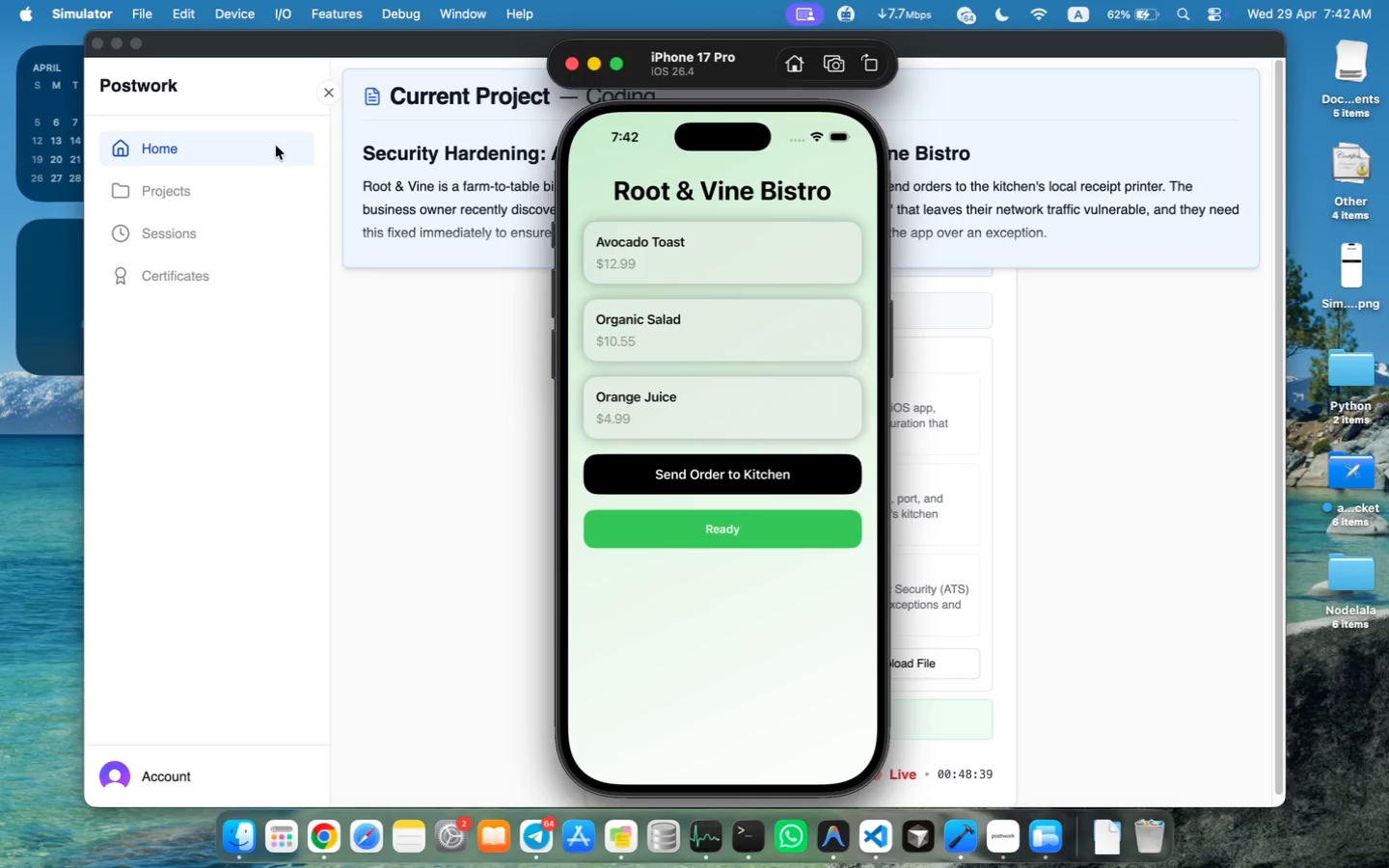 
left_click([732, 479])
 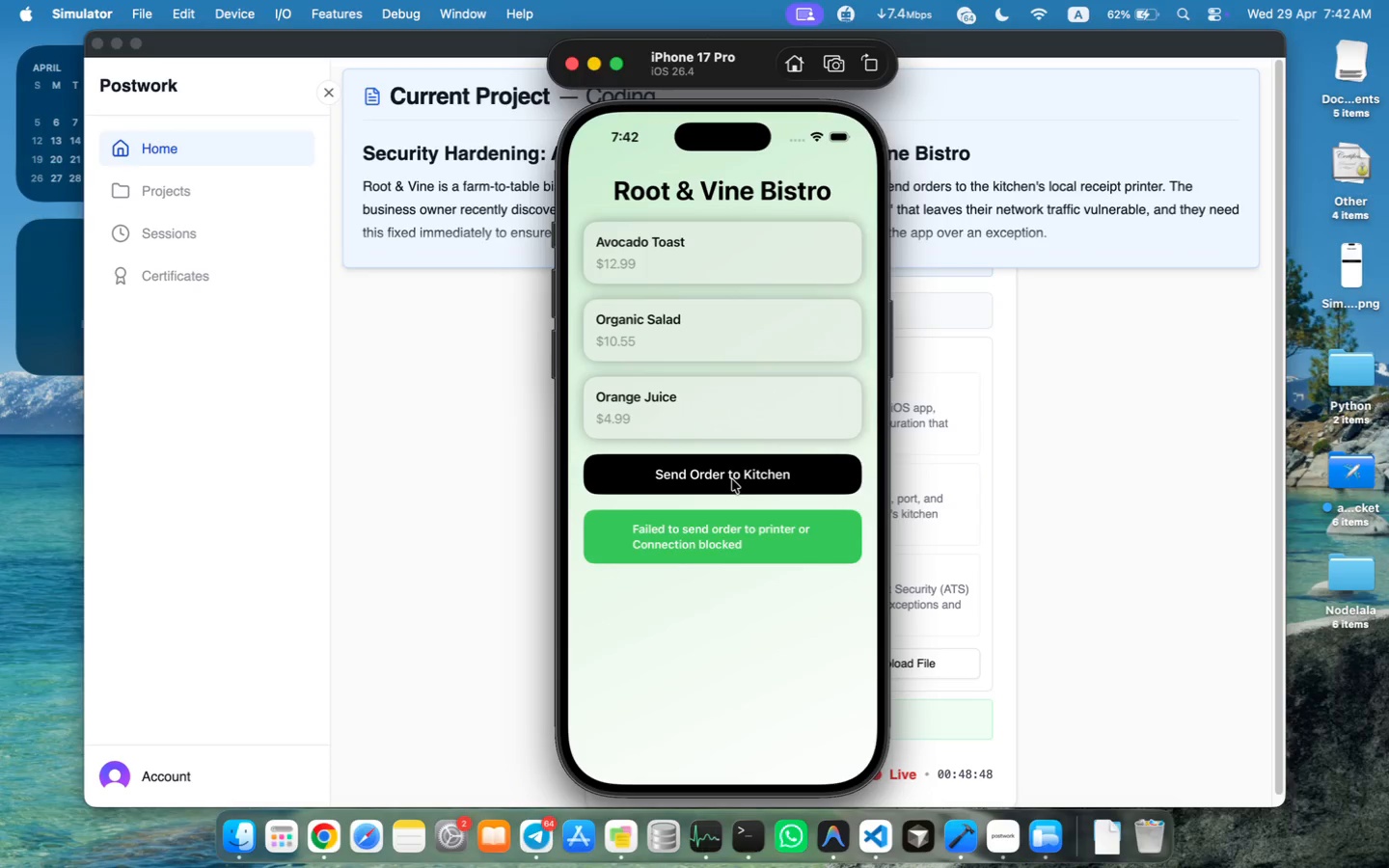 
wait(7.65)
 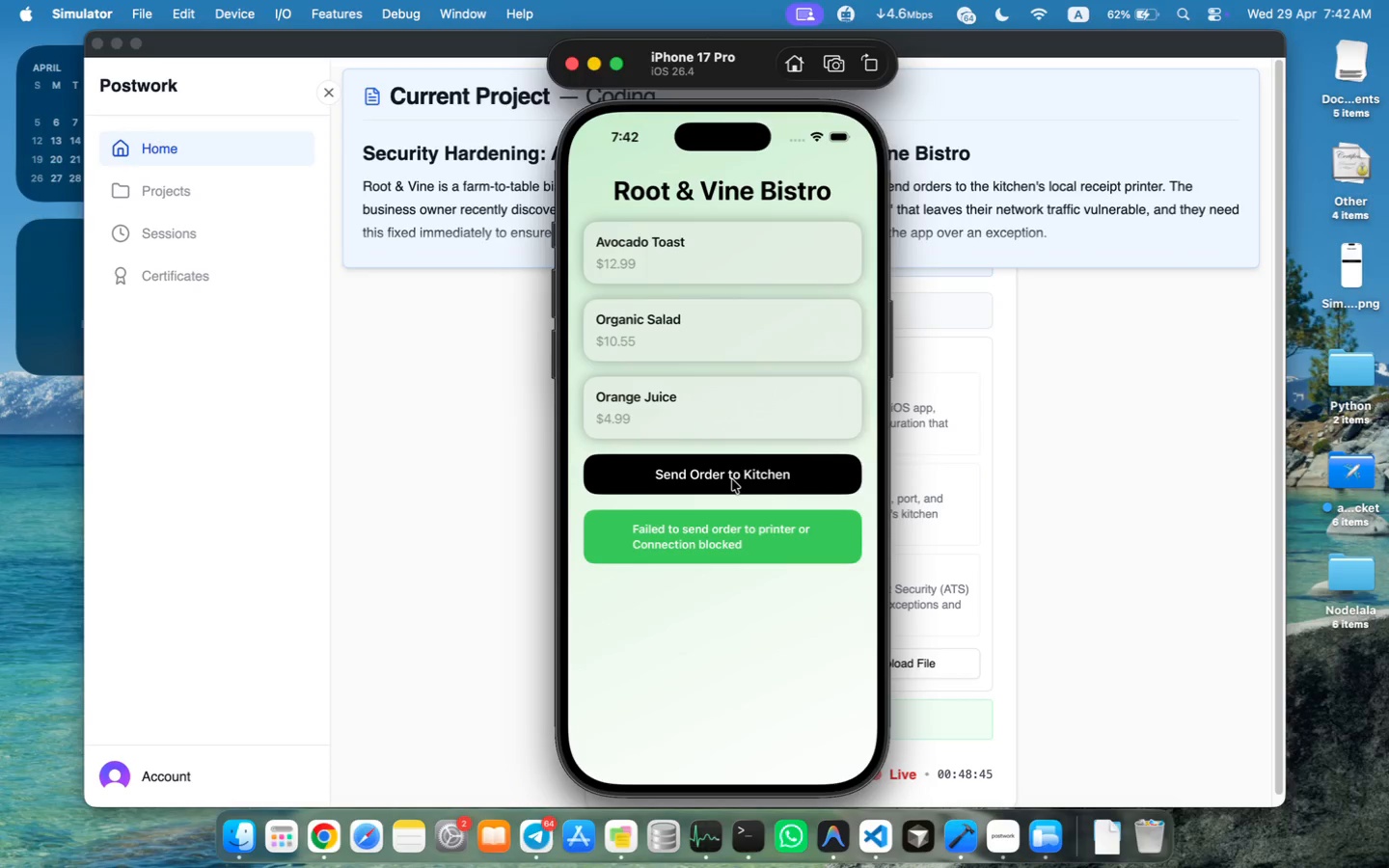 
scroll: coordinate [803, 610], scroll_direction: down, amount: 29.0
 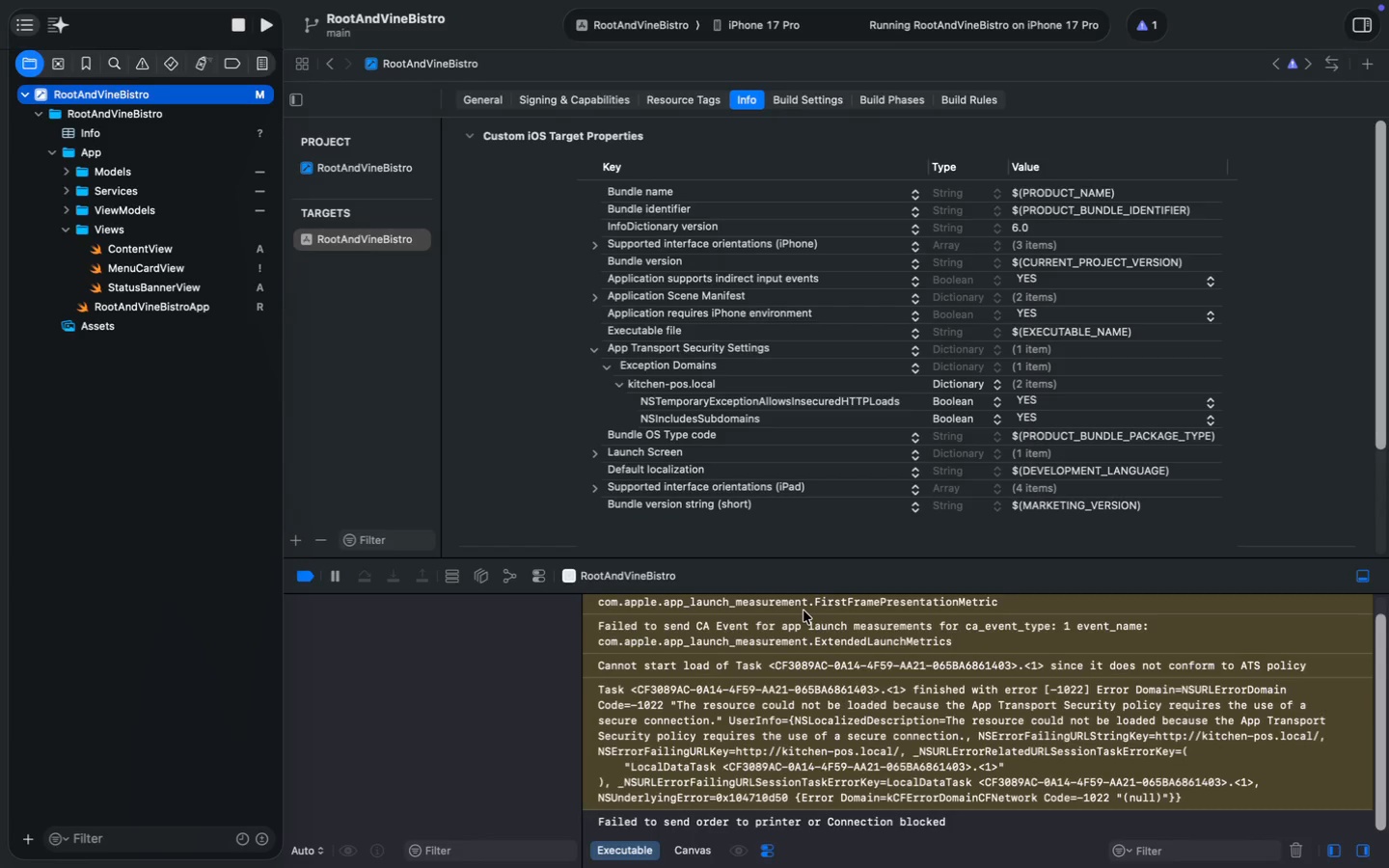 
wait(46.53)
 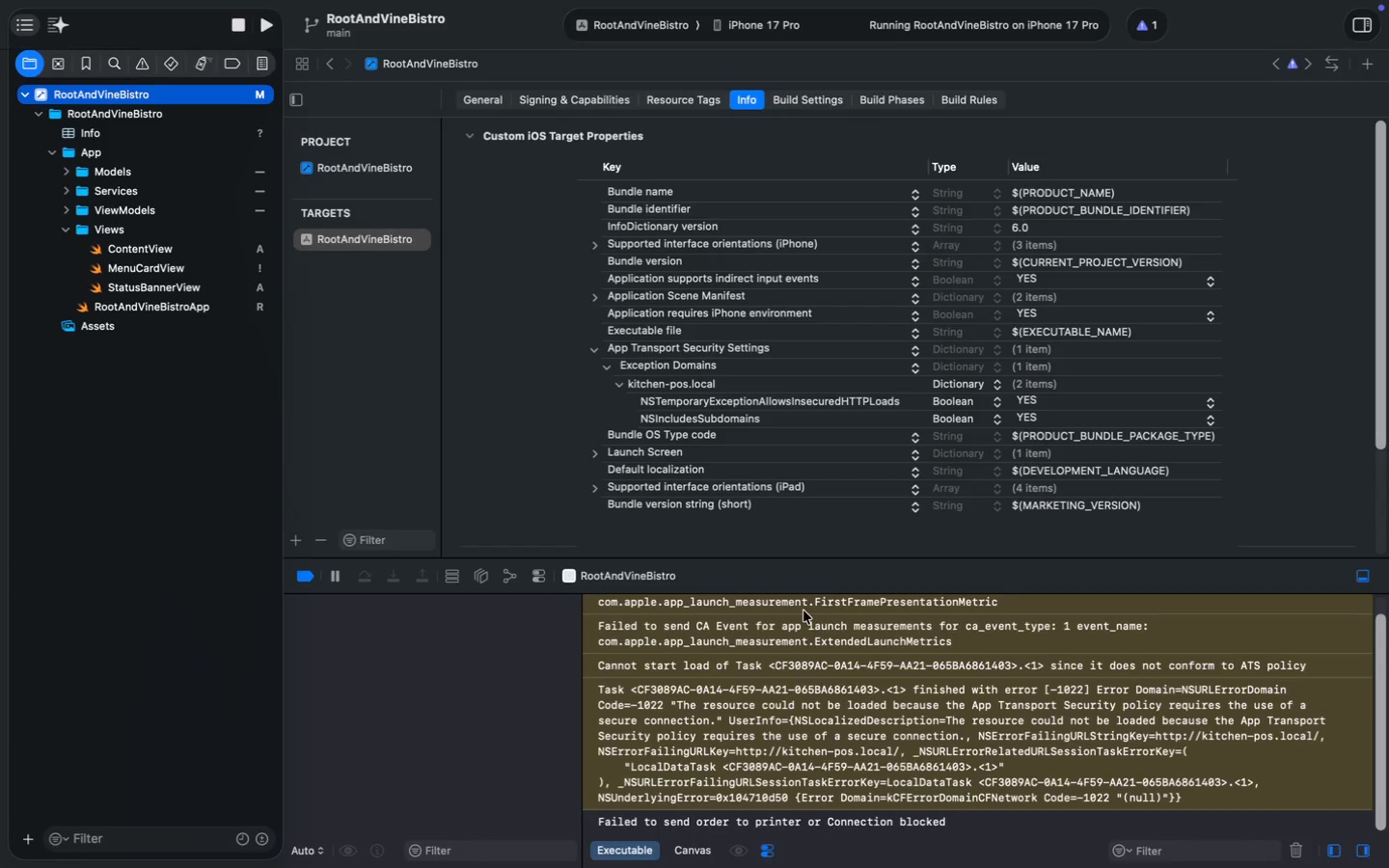 
left_click([68, 185])
 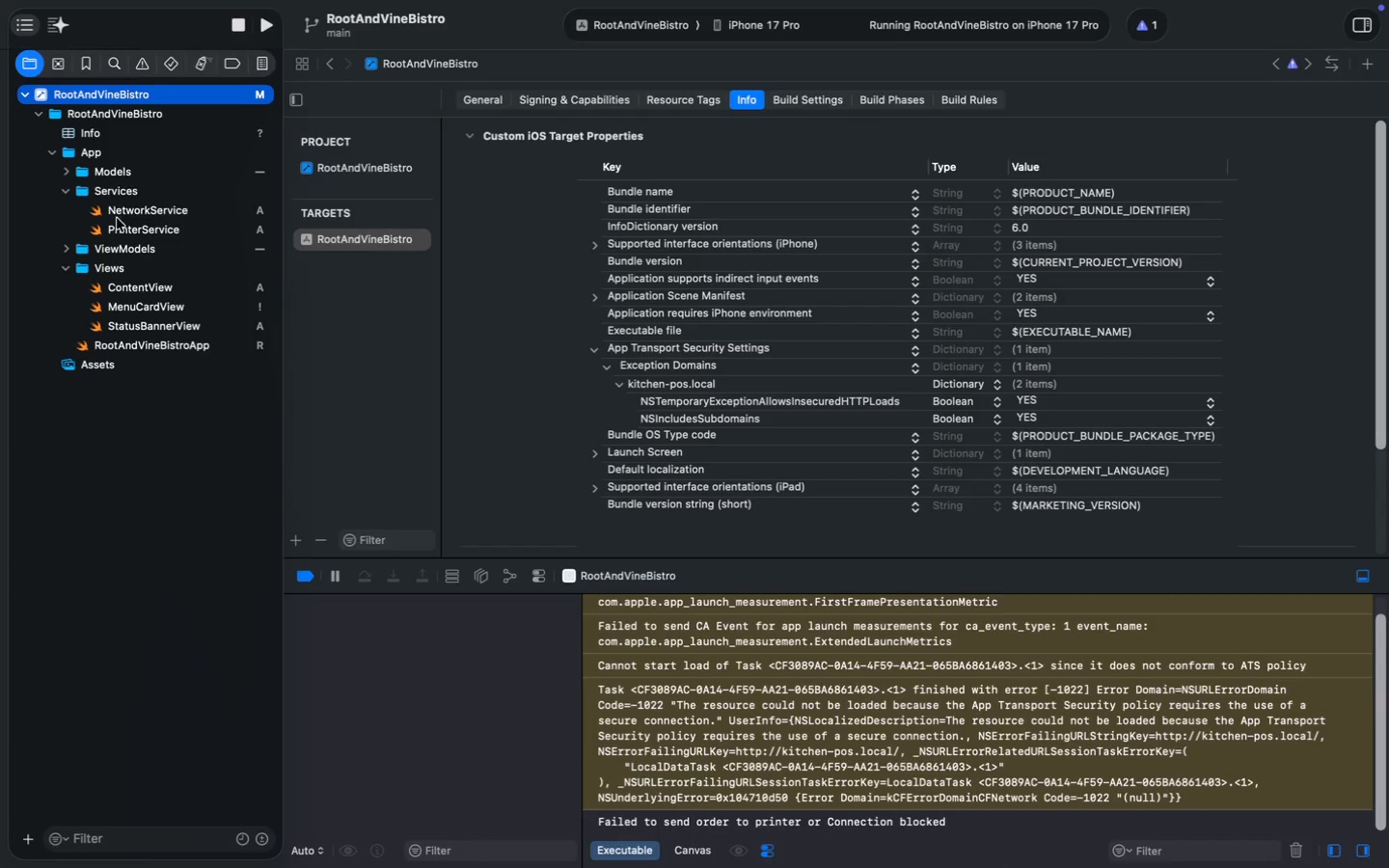 
left_click([132, 213])
 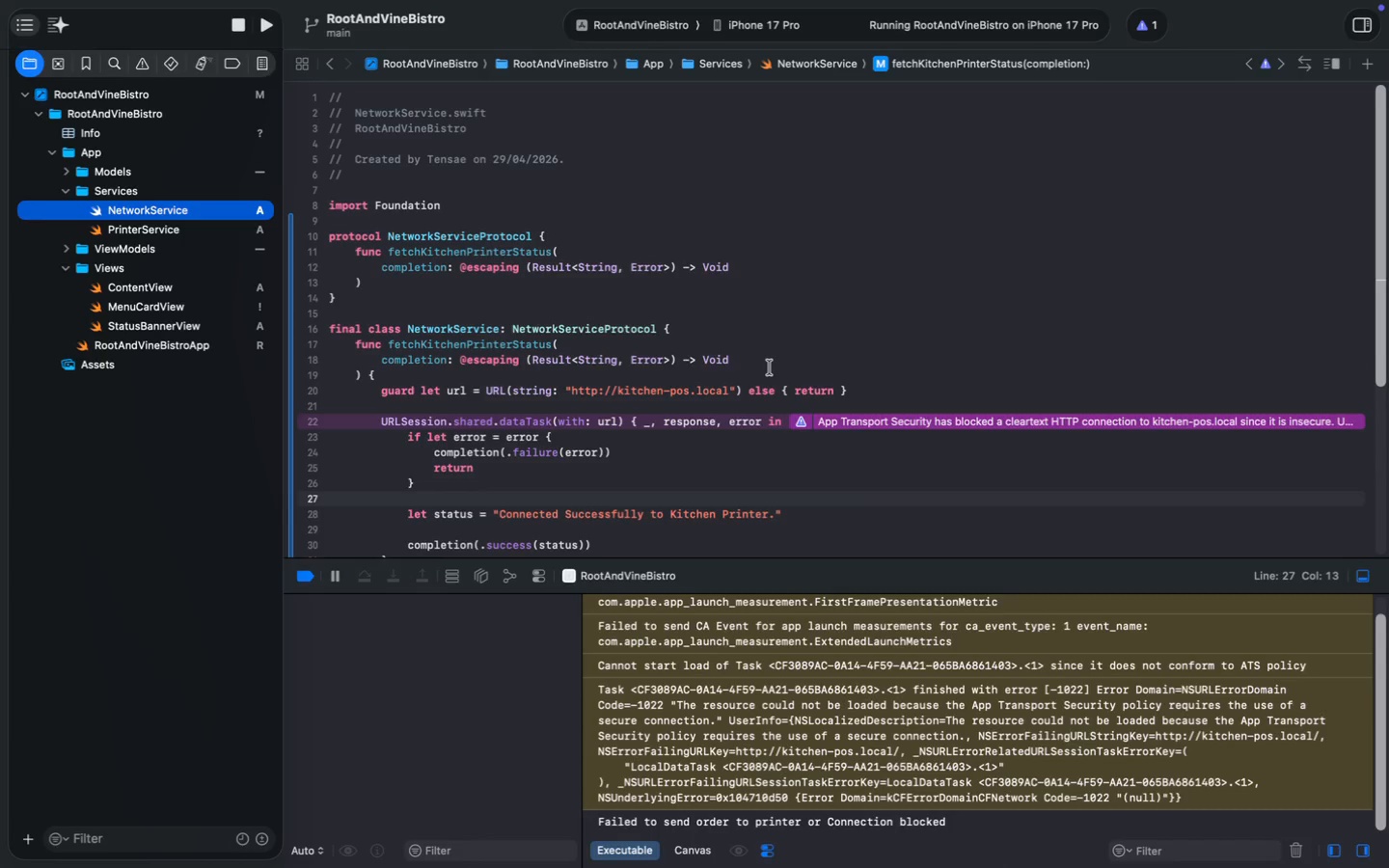 
wait(6.27)
 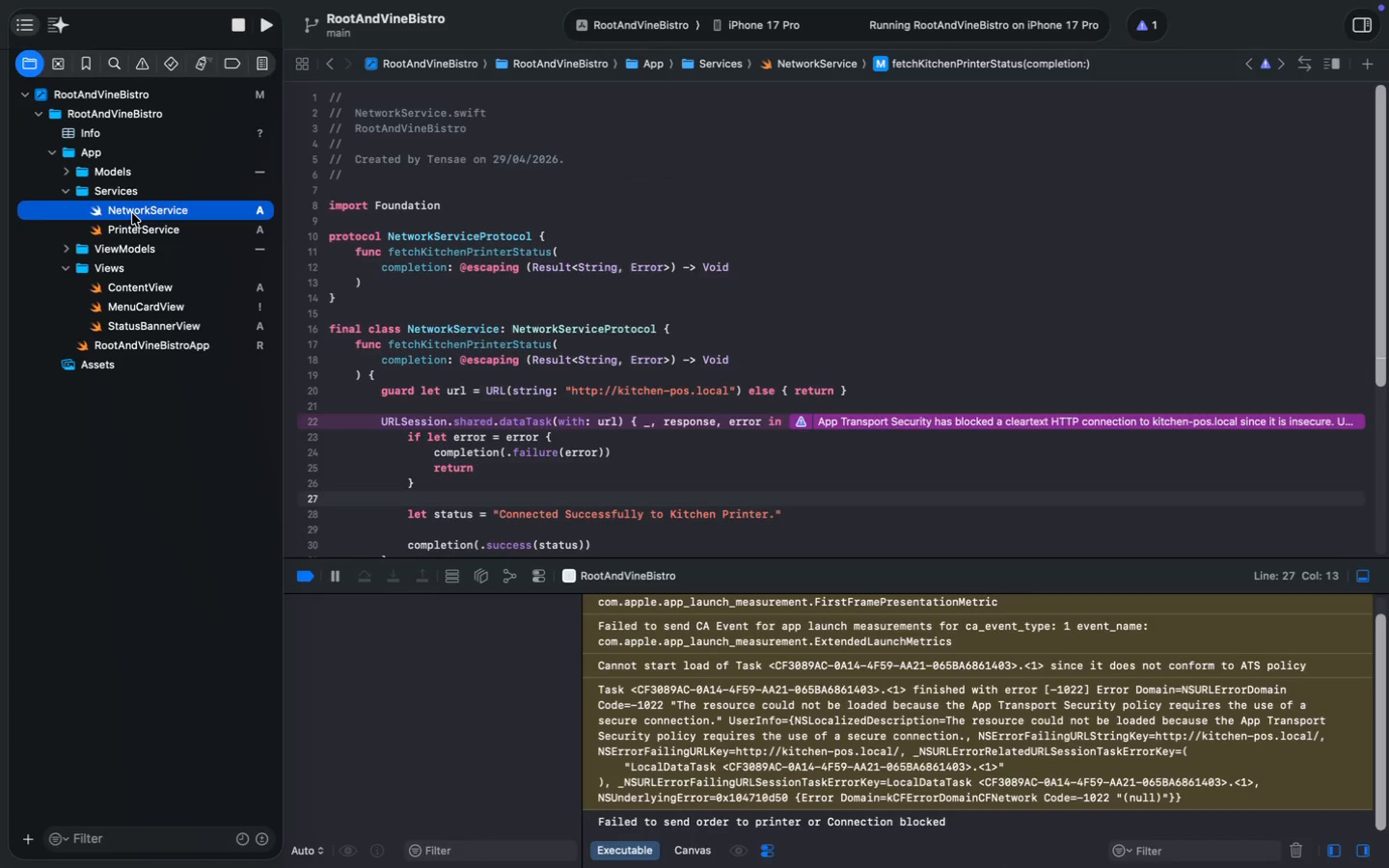 
scroll: coordinate [551, 369], scroll_direction: down, amount: 3.0
 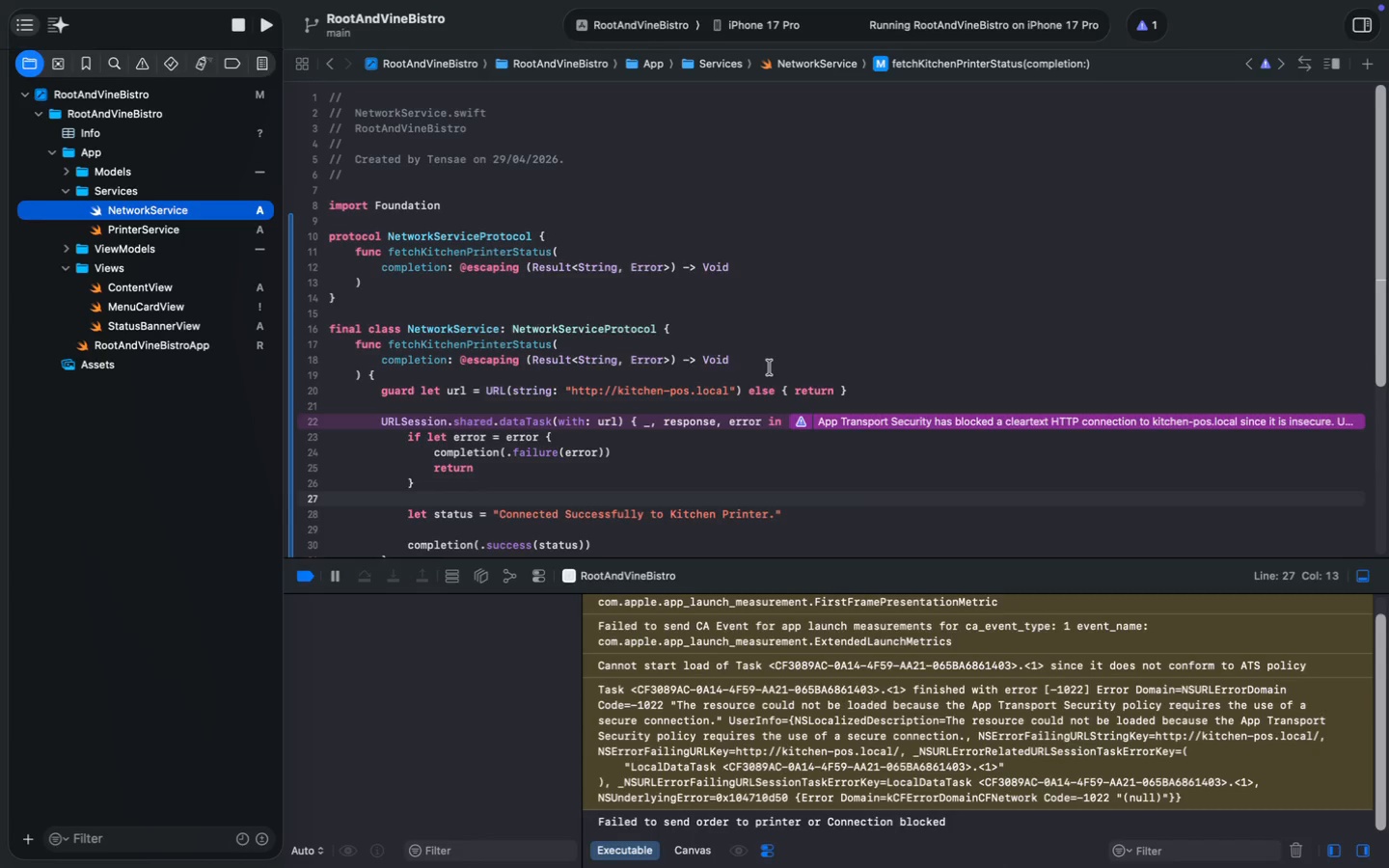 
scroll: coordinate [518, 426], scroll_direction: up, amount: 4.0
 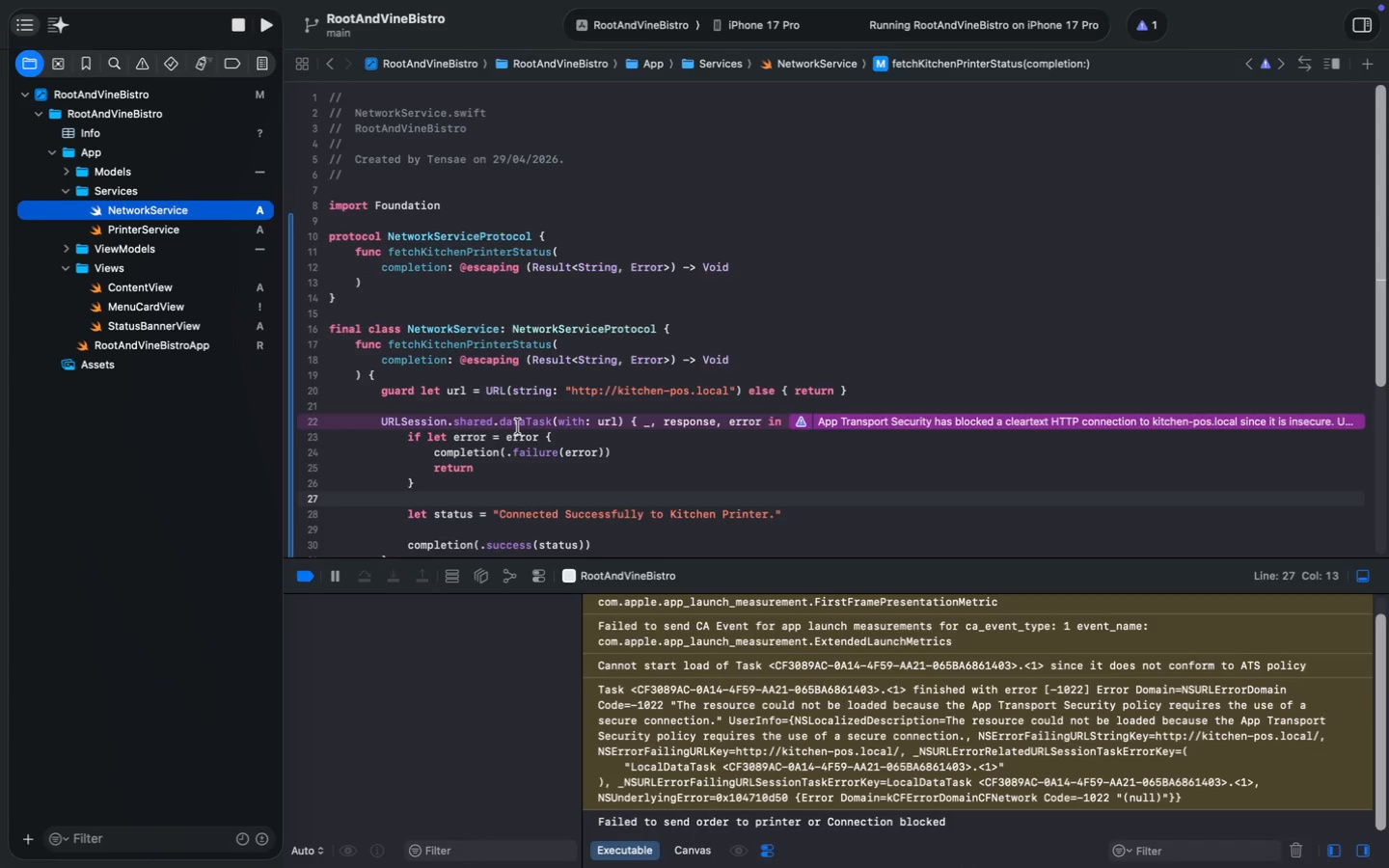 
wait(9.7)
 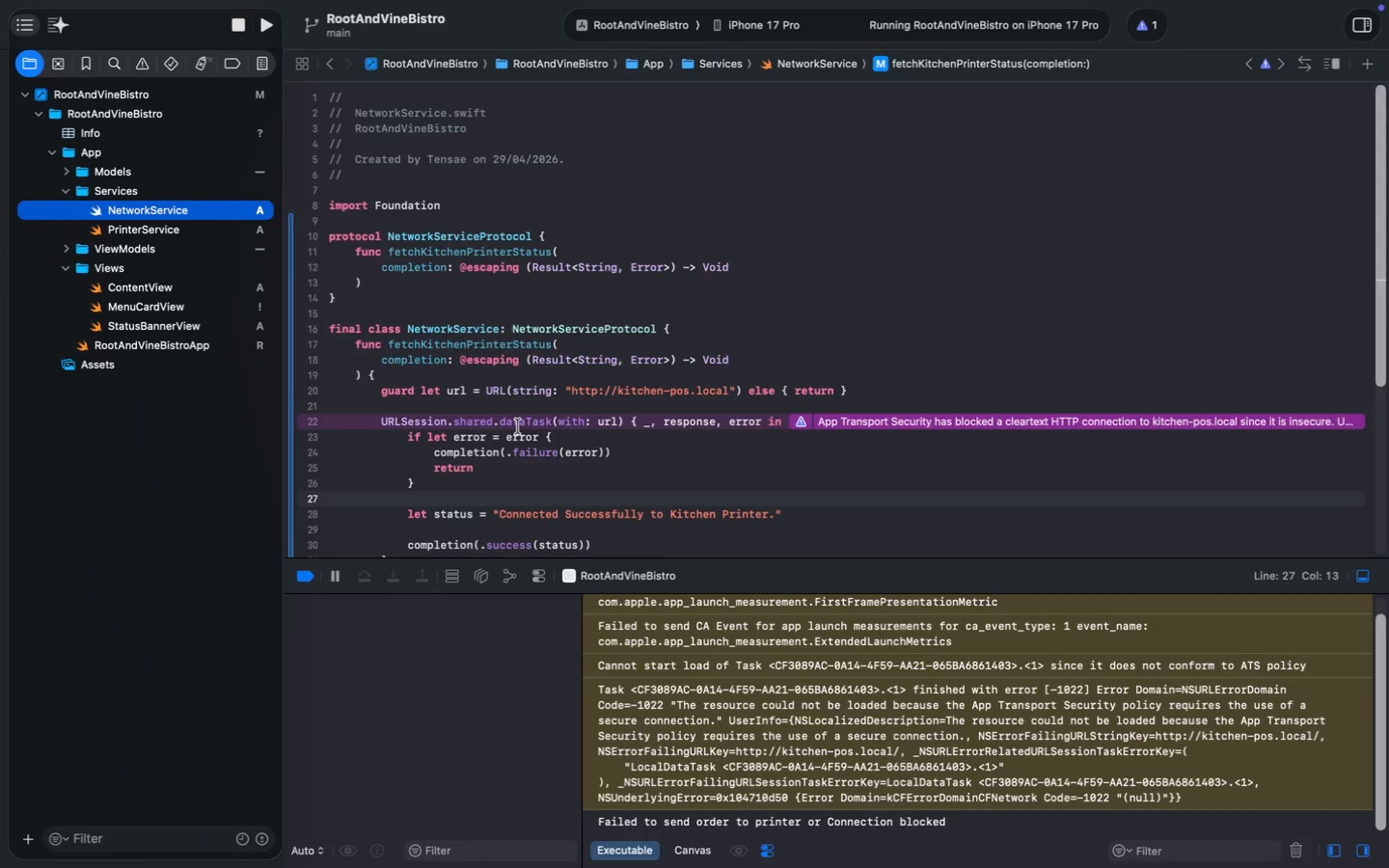 
left_click([871, 389])
 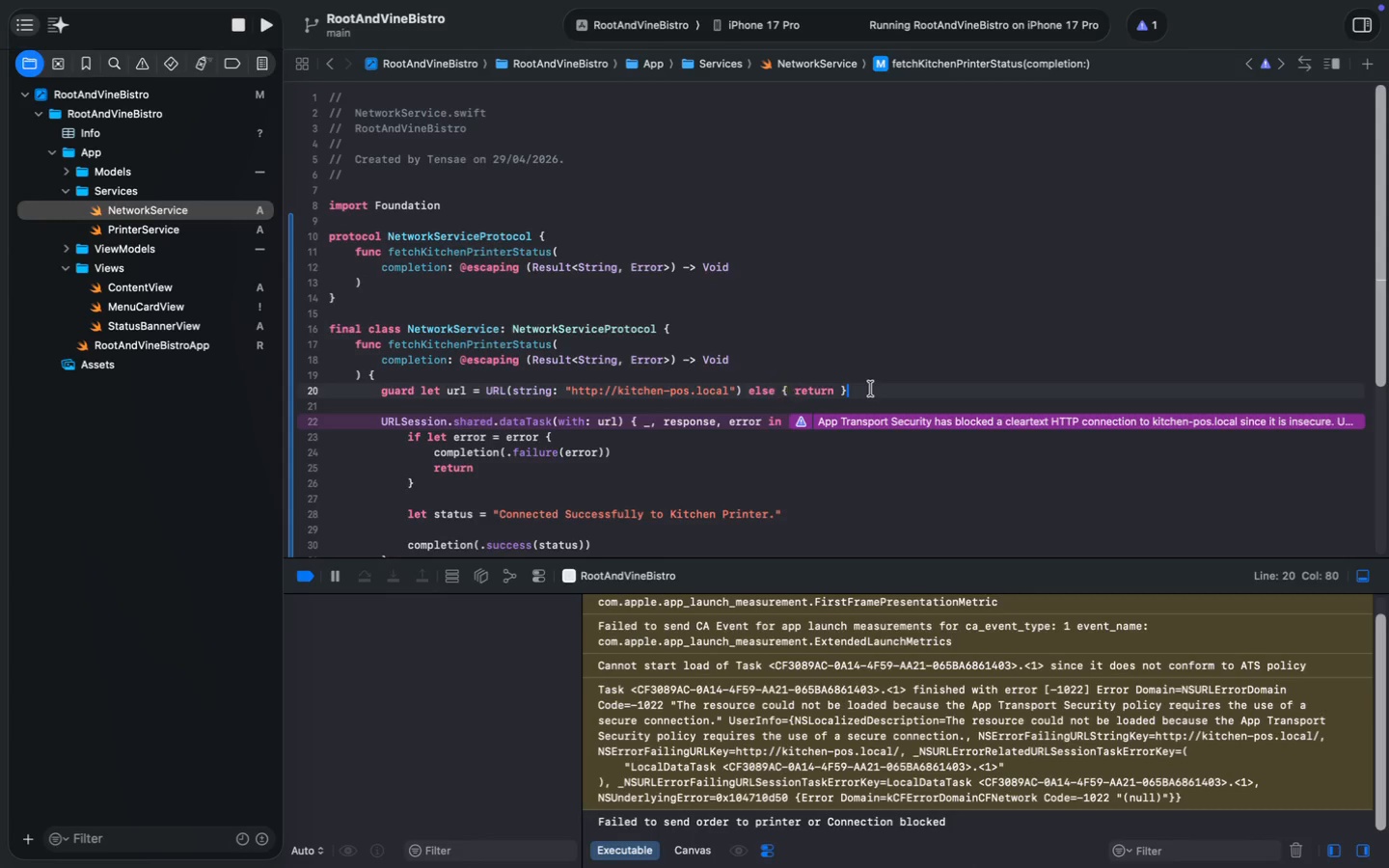 
left_click_drag(start_coordinate=[1043, 571], to_coordinate=[1035, 732])
 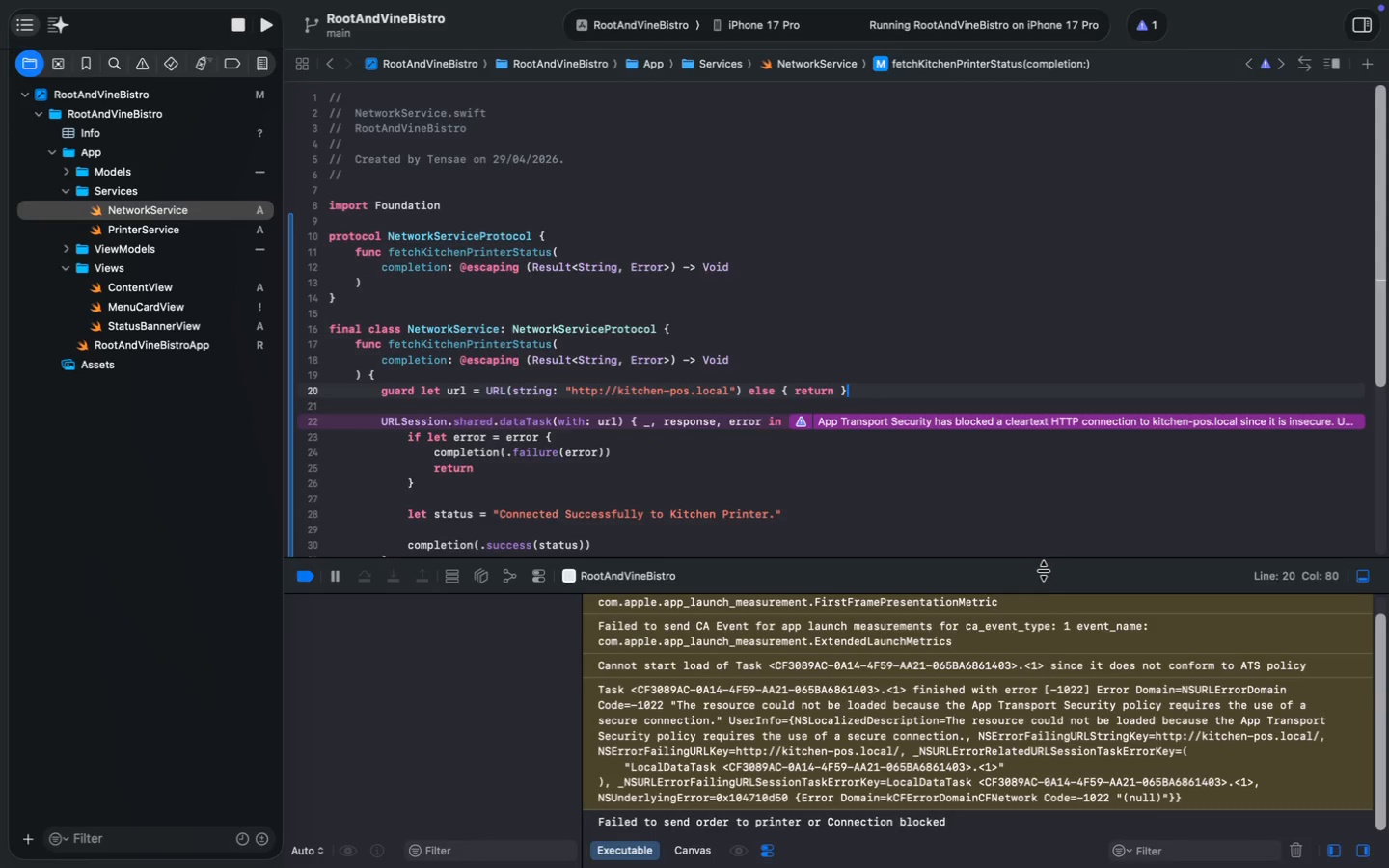 
left_click([382, 425])
 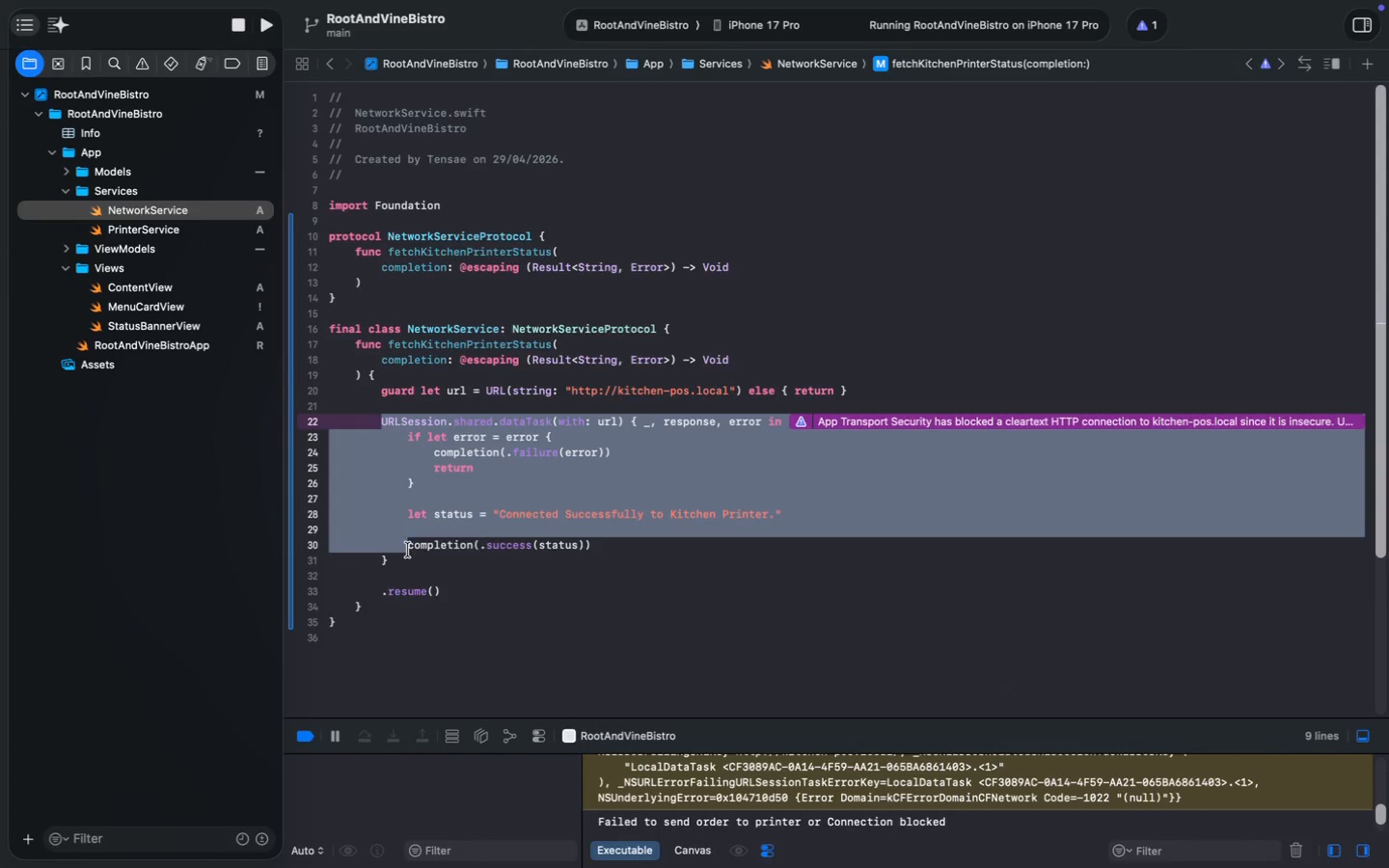 
left_click_drag(start_coordinate=[382, 423], to_coordinate=[408, 553])
 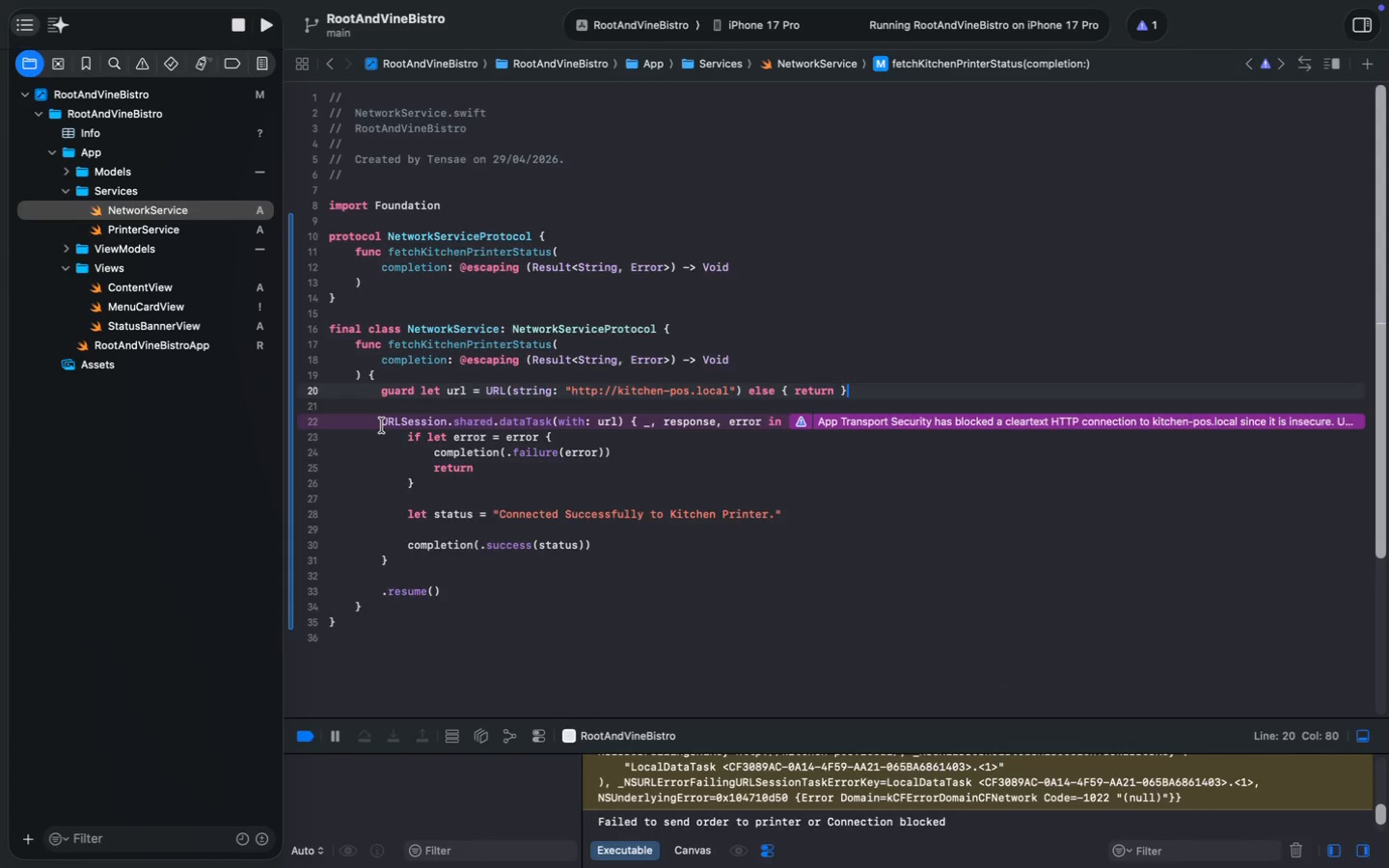 
left_click([401, 556])
 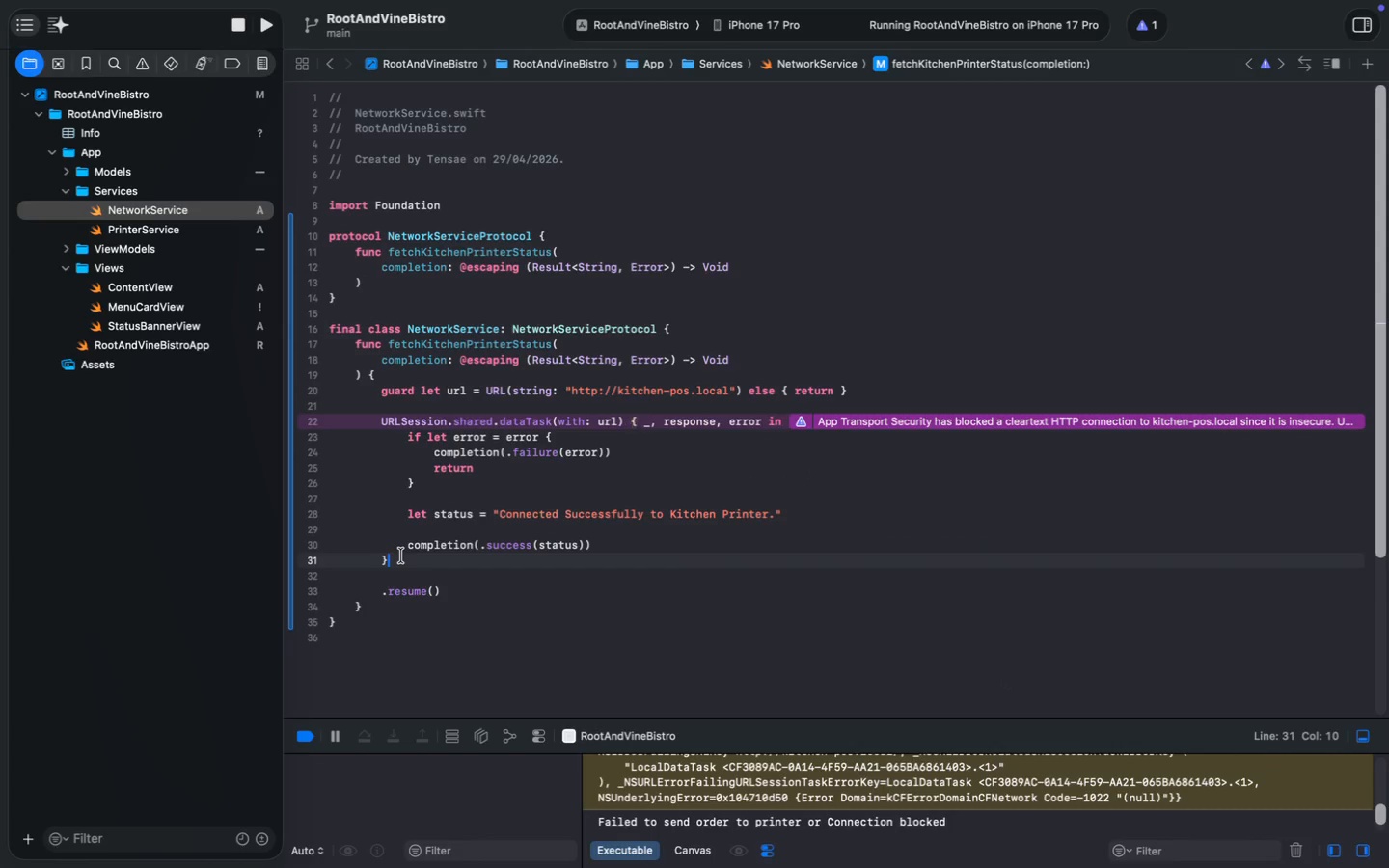 
left_click_drag(start_coordinate=[400, 560], to_coordinate=[383, 422])
 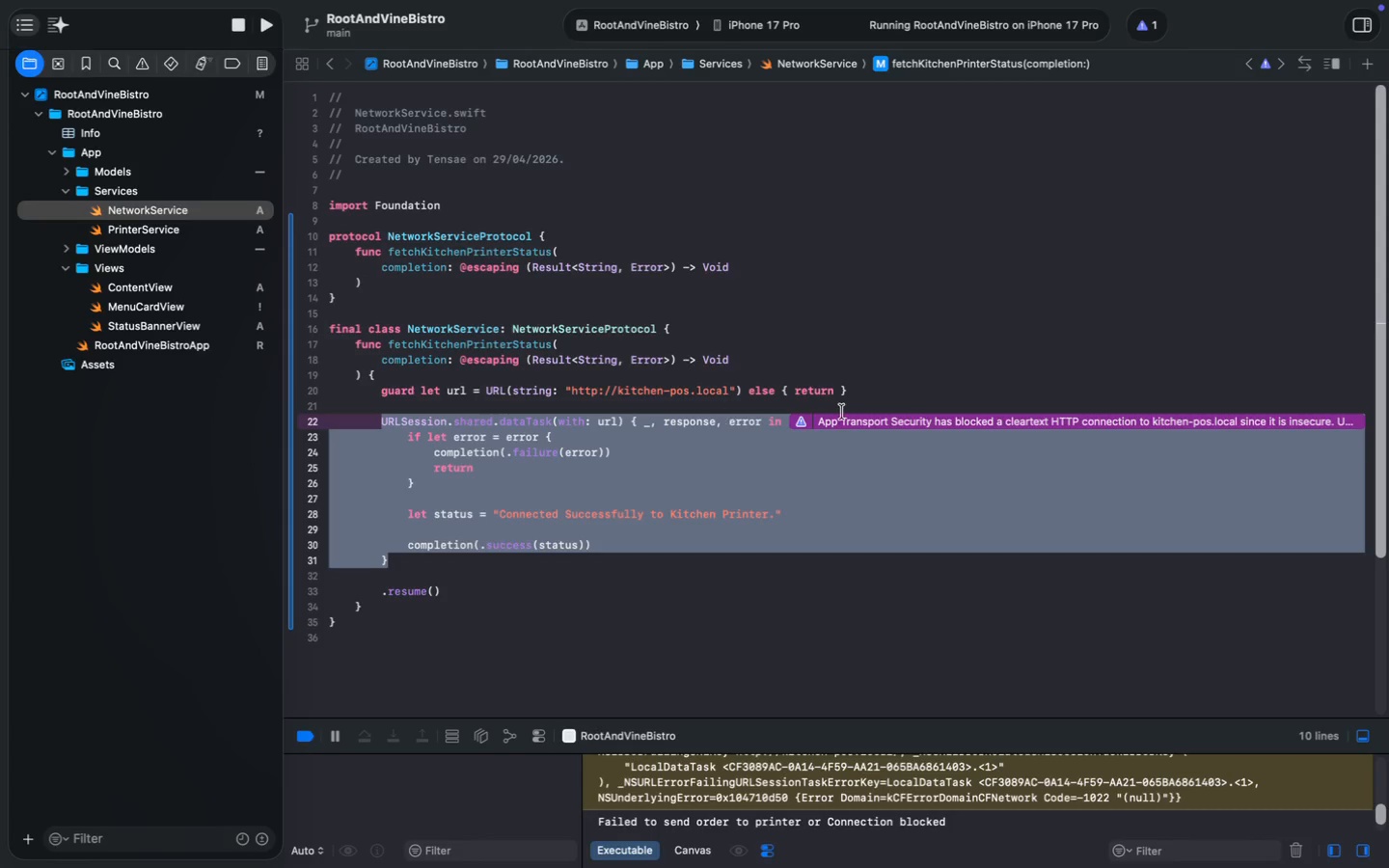 
left_click([942, 386])
 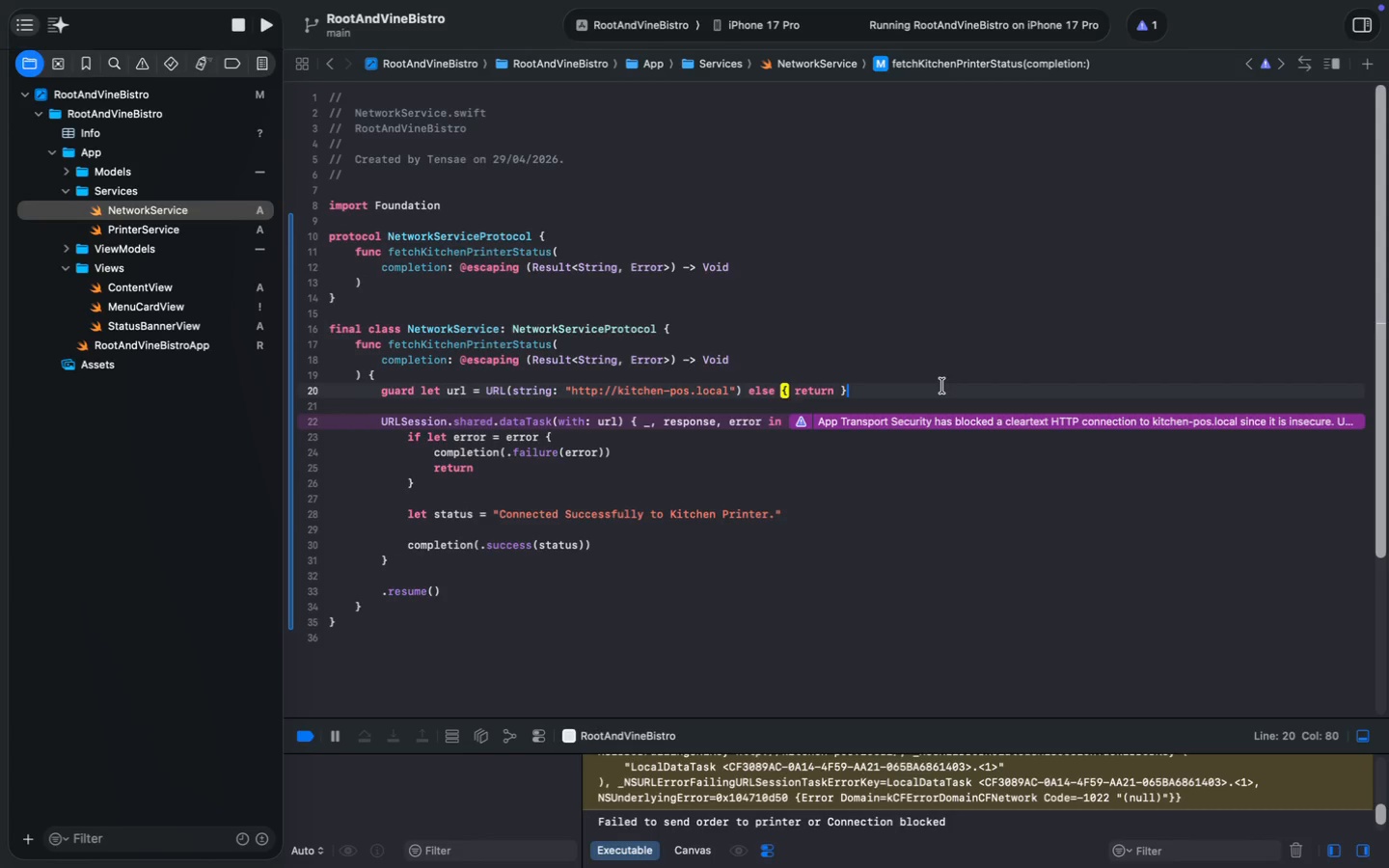 
key(Enter)
 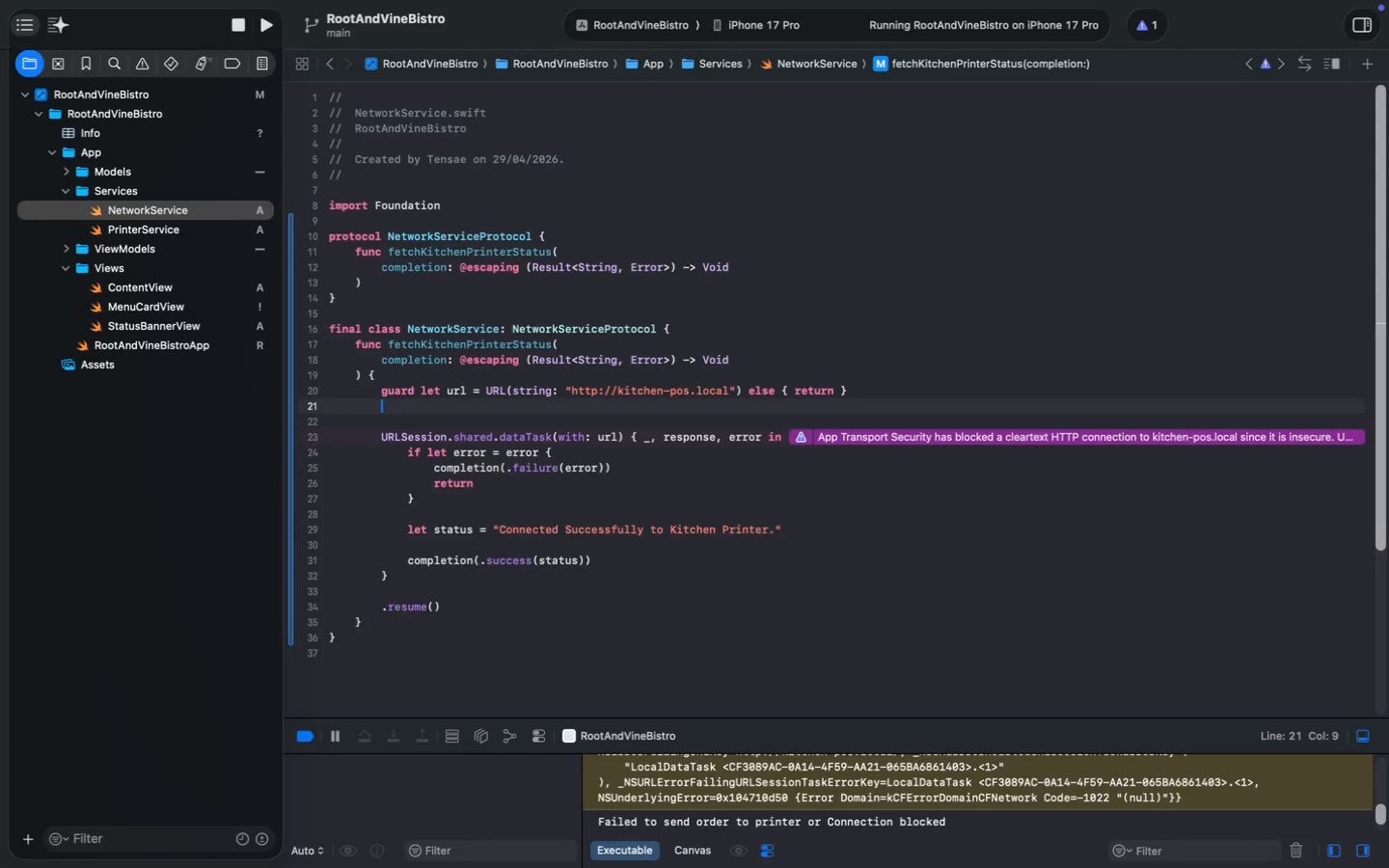 
key(Enter)
 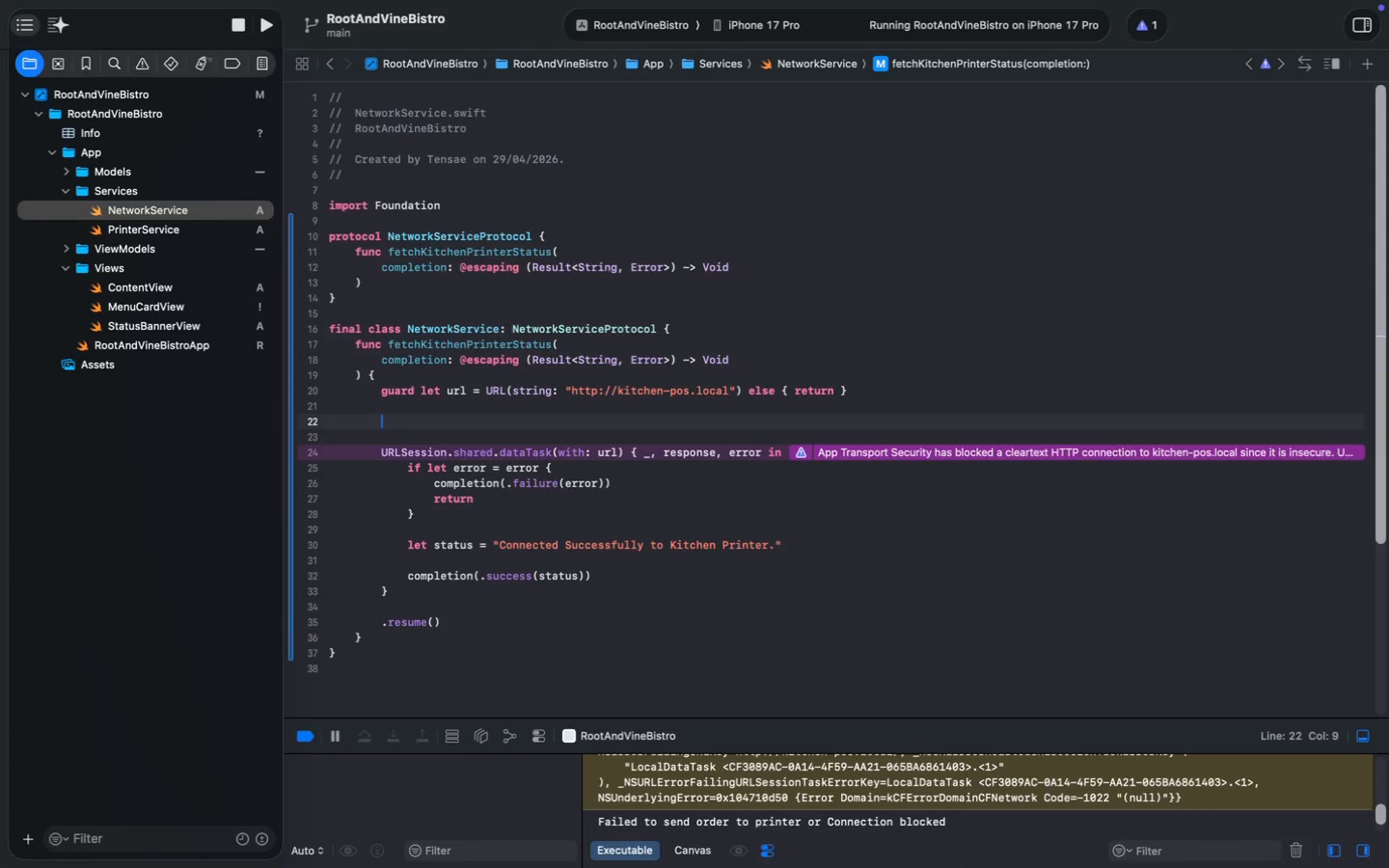 
type(let config = URLSe)
 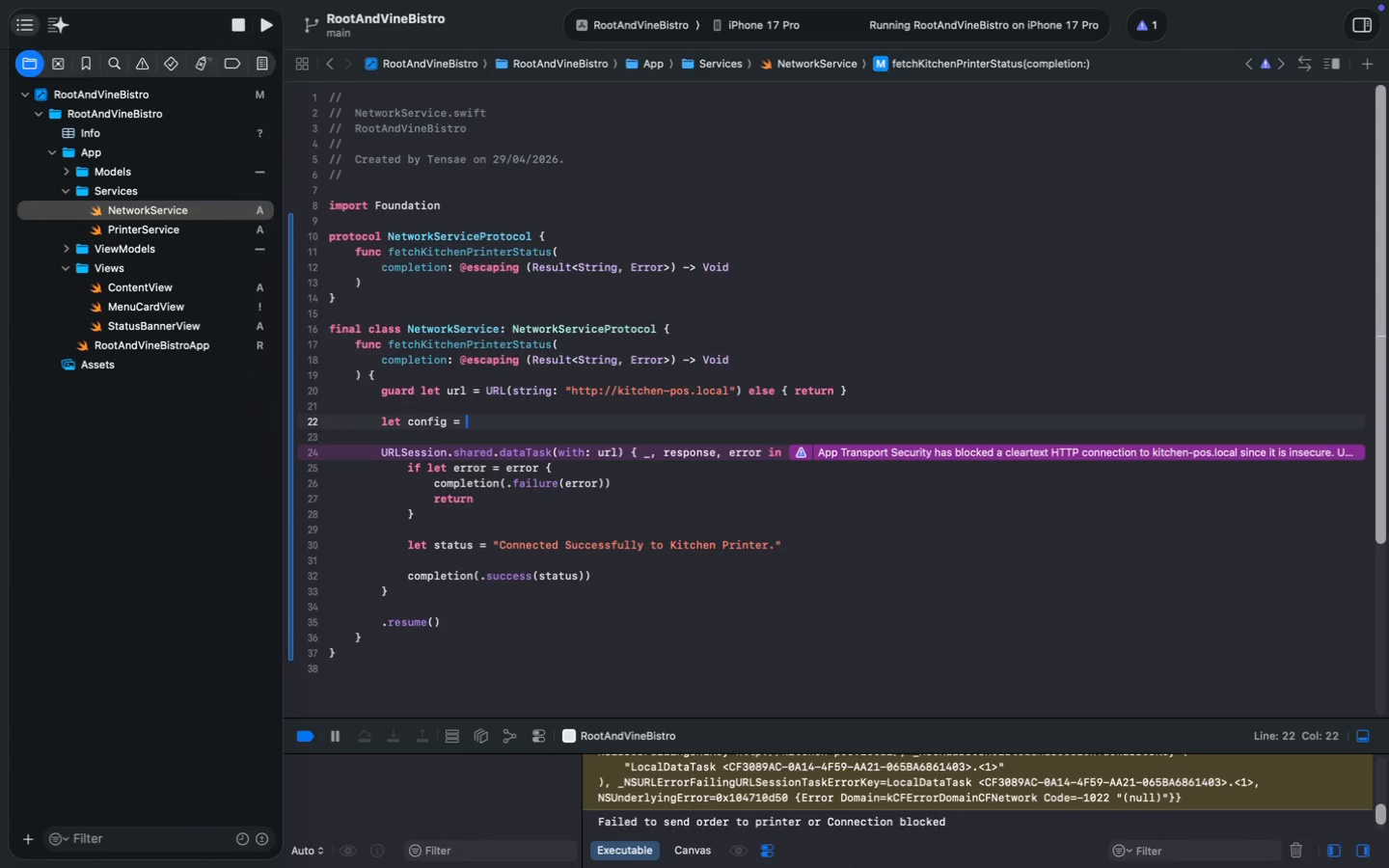 
key(C)
 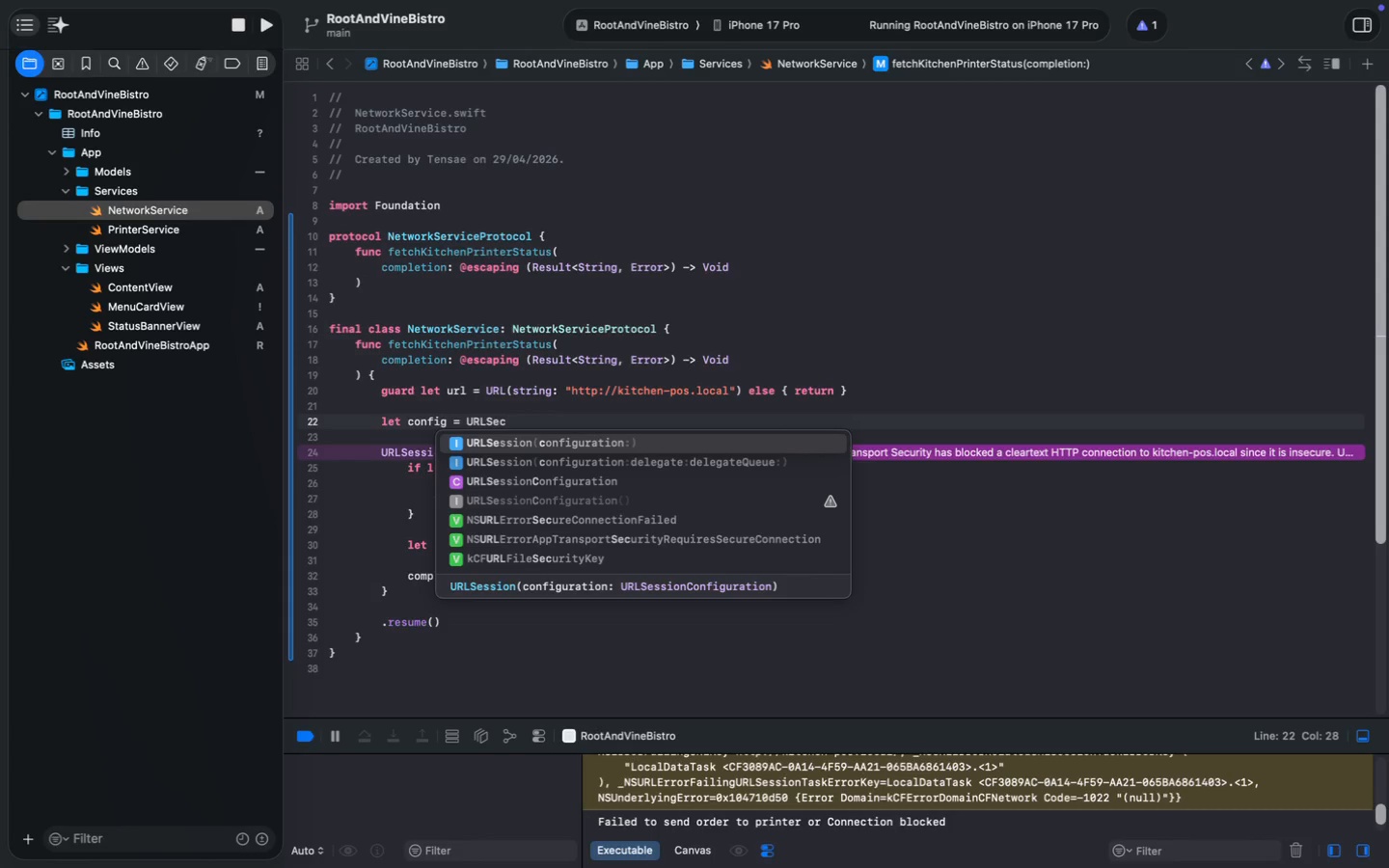 
key(ArrowDown)
 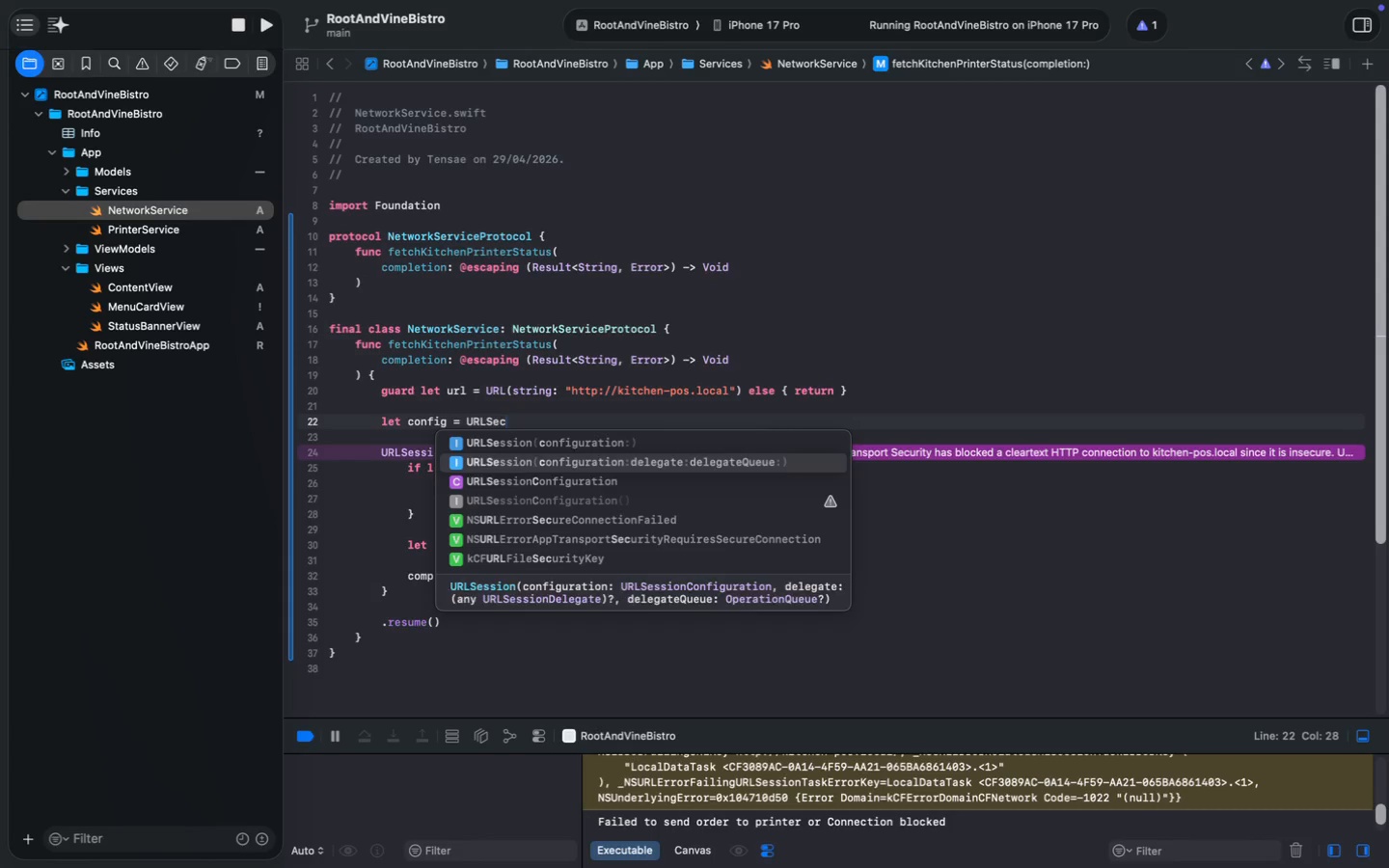 
key(ArrowDown)
 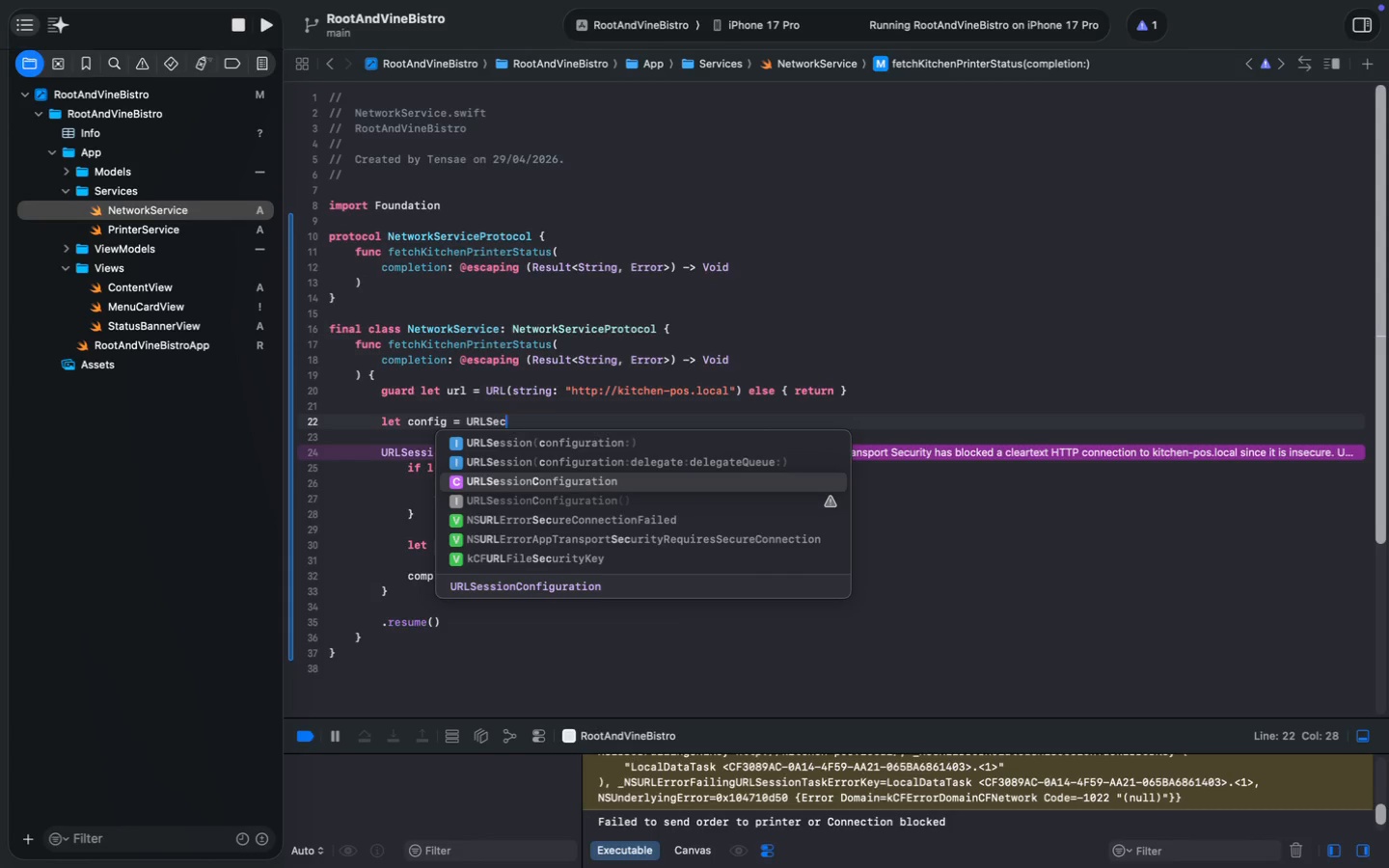 
key(Enter)
 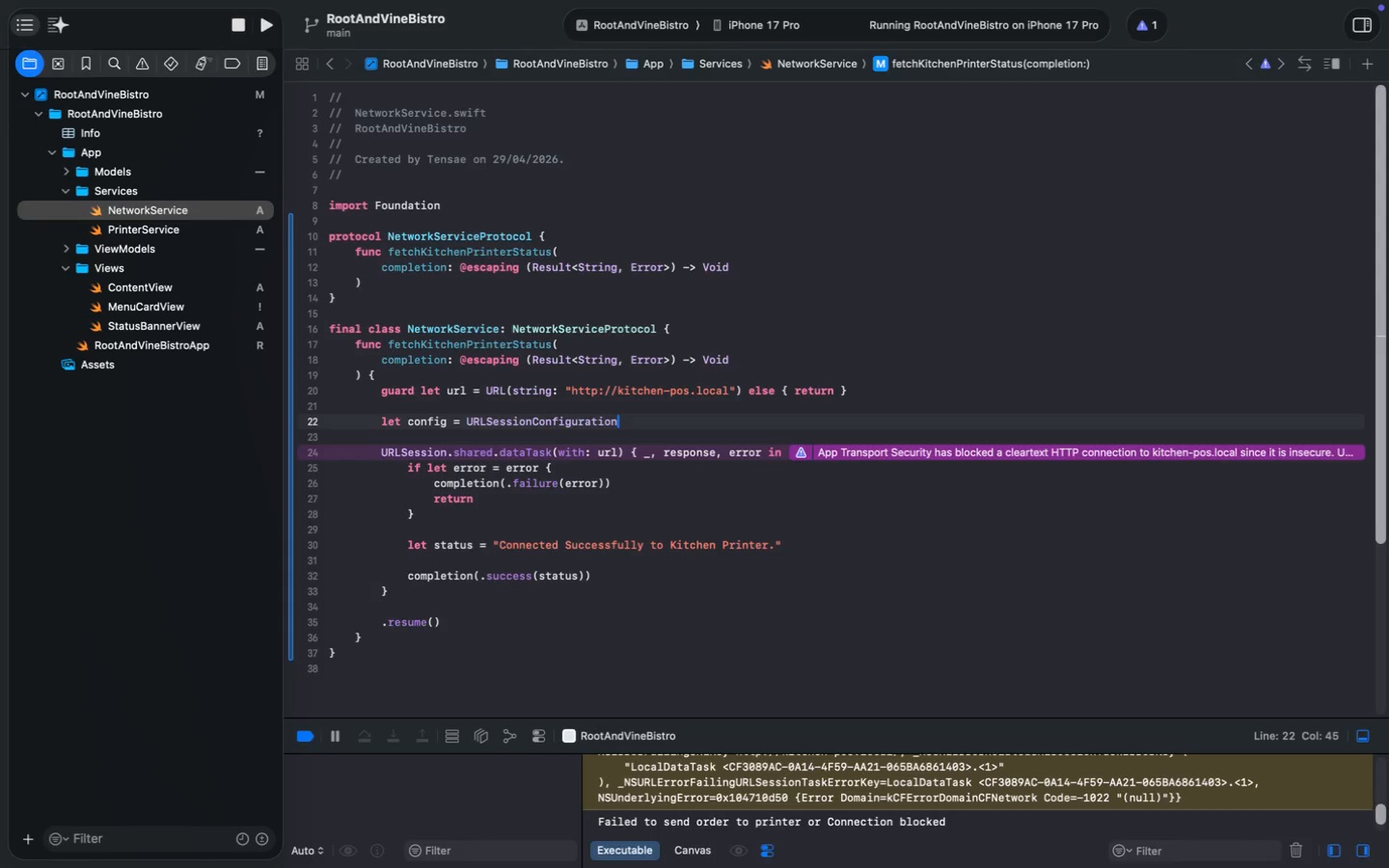 
type(.default)
 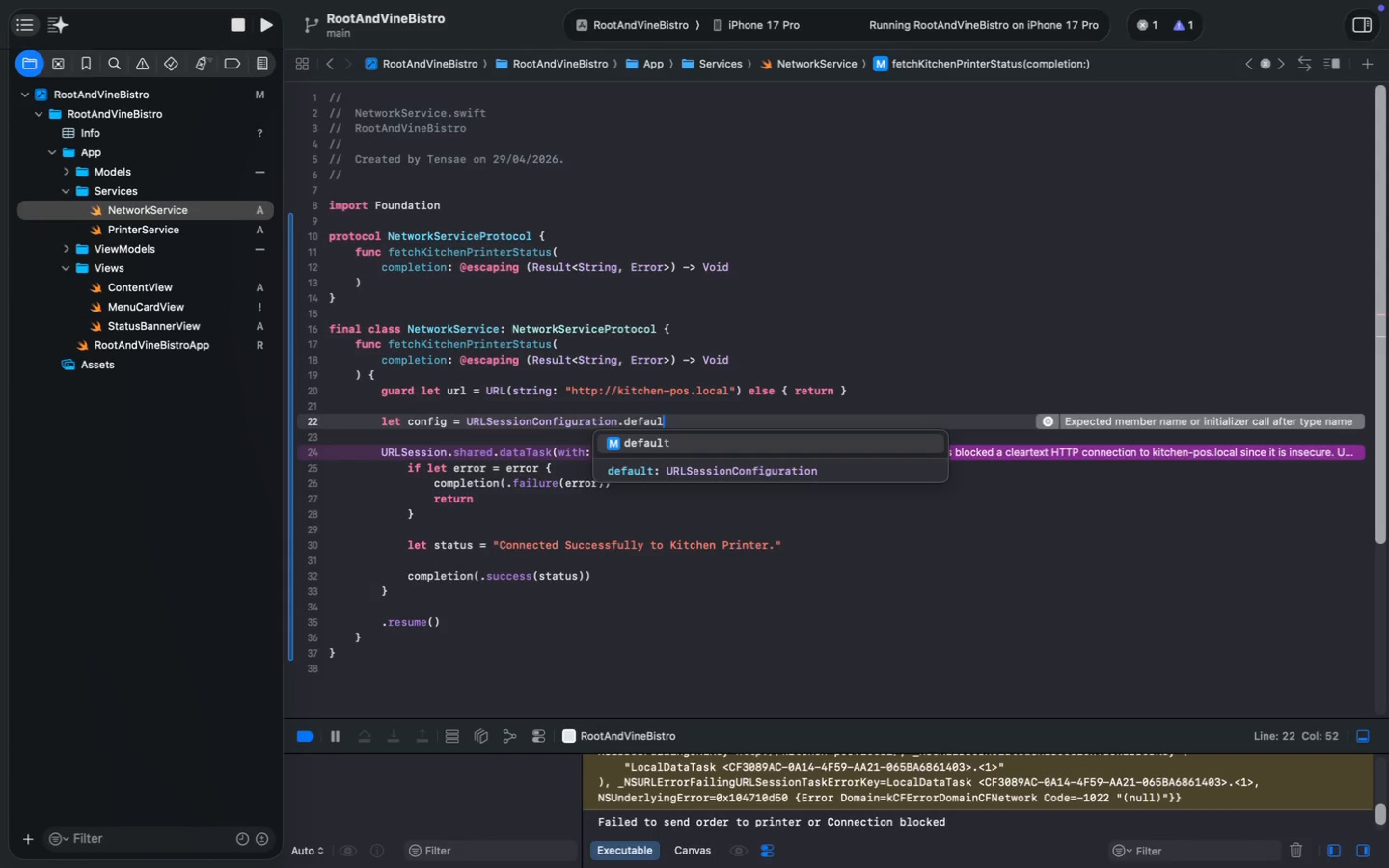 
key(Enter)
 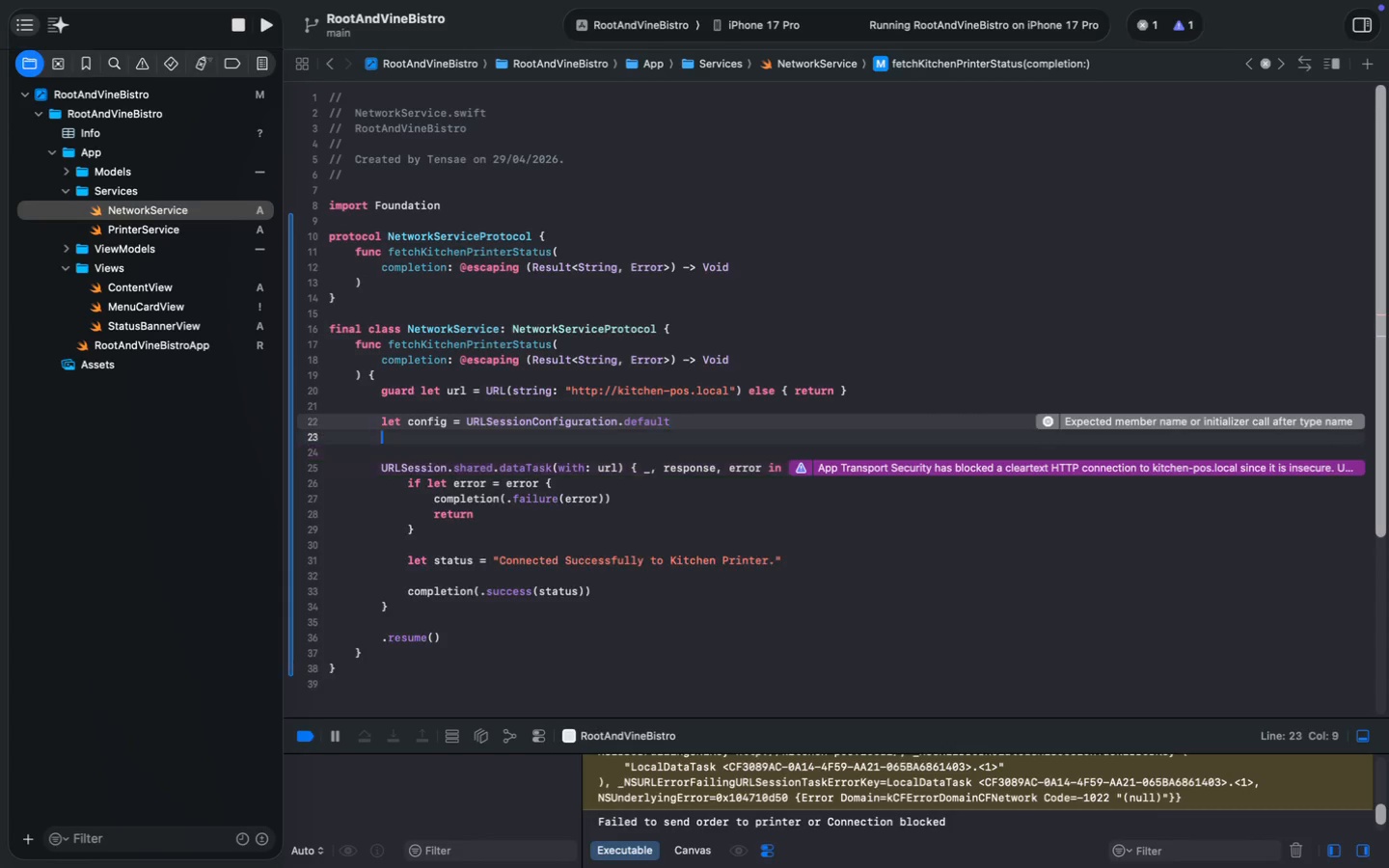 
key(Enter)
 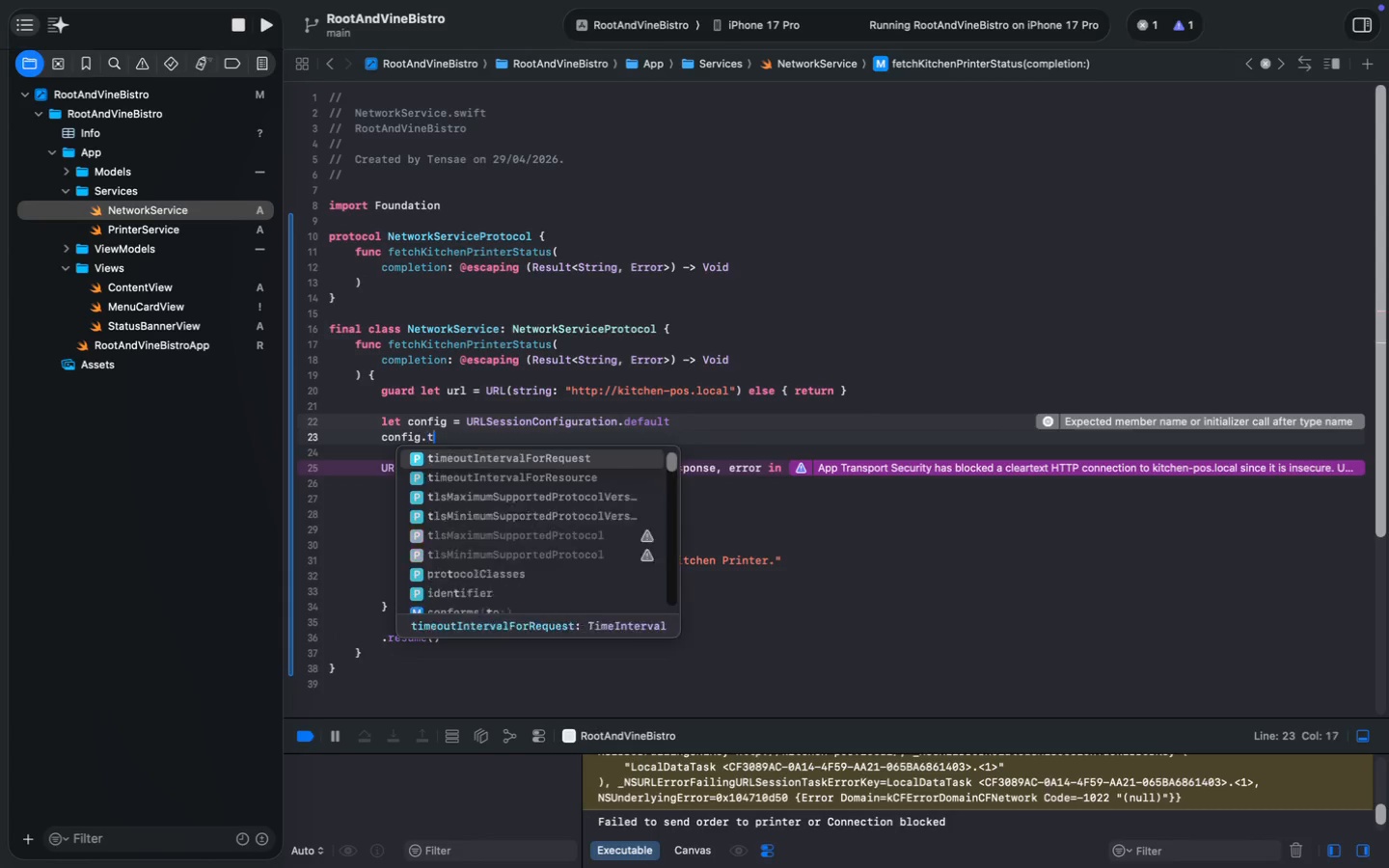 
type(config.time)
key(Tab)
 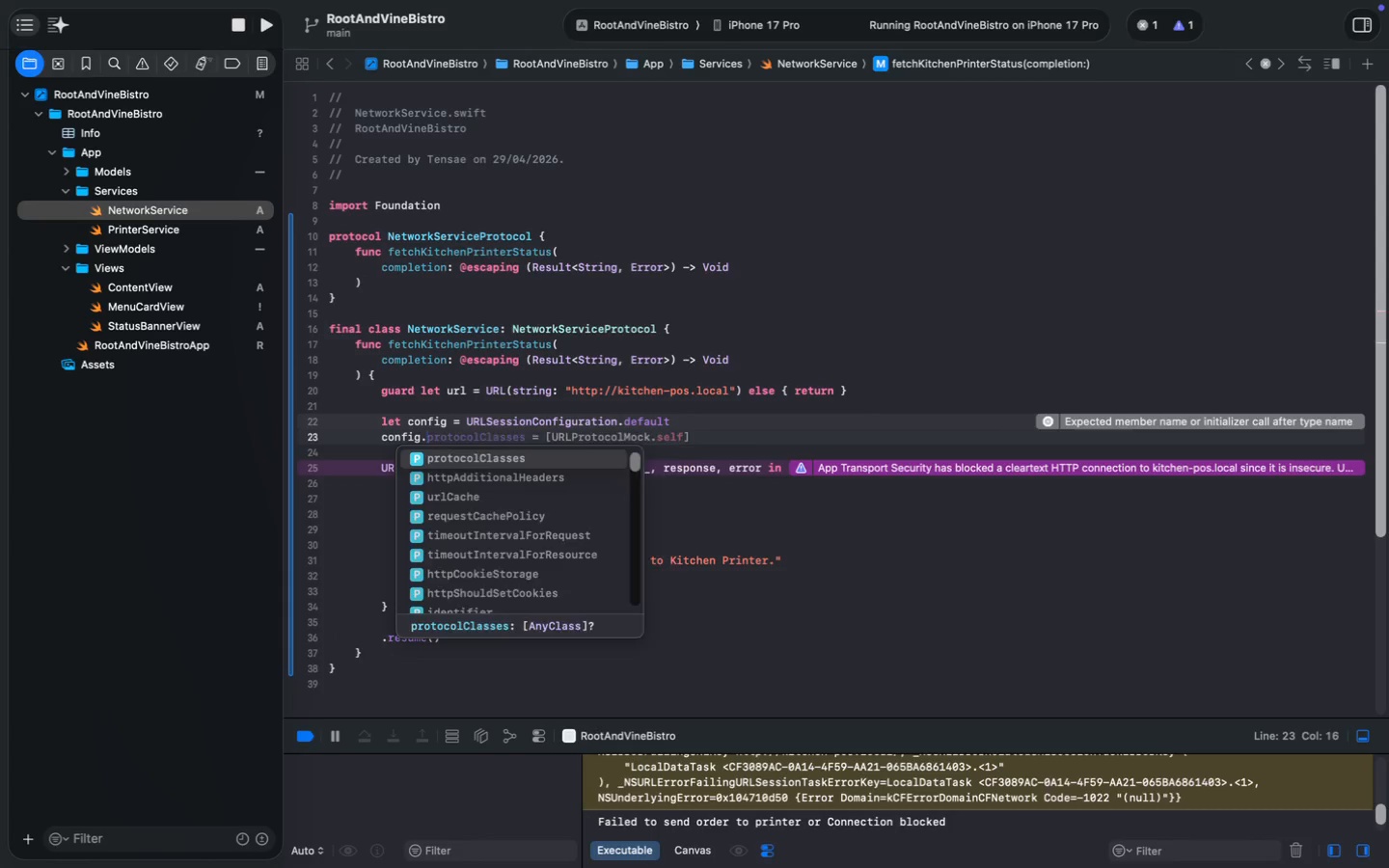 
key(Enter)
 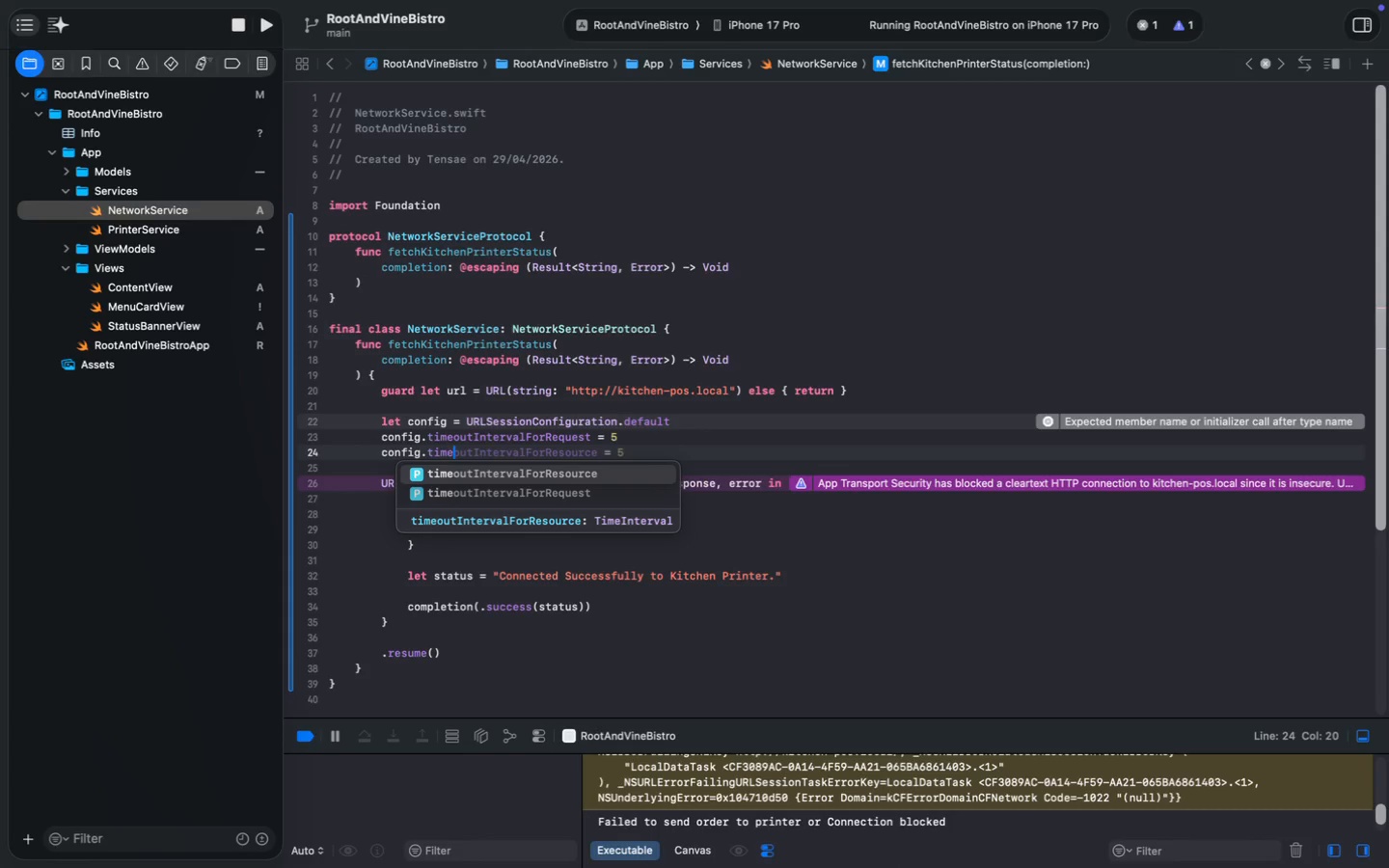 
type(config.time)
 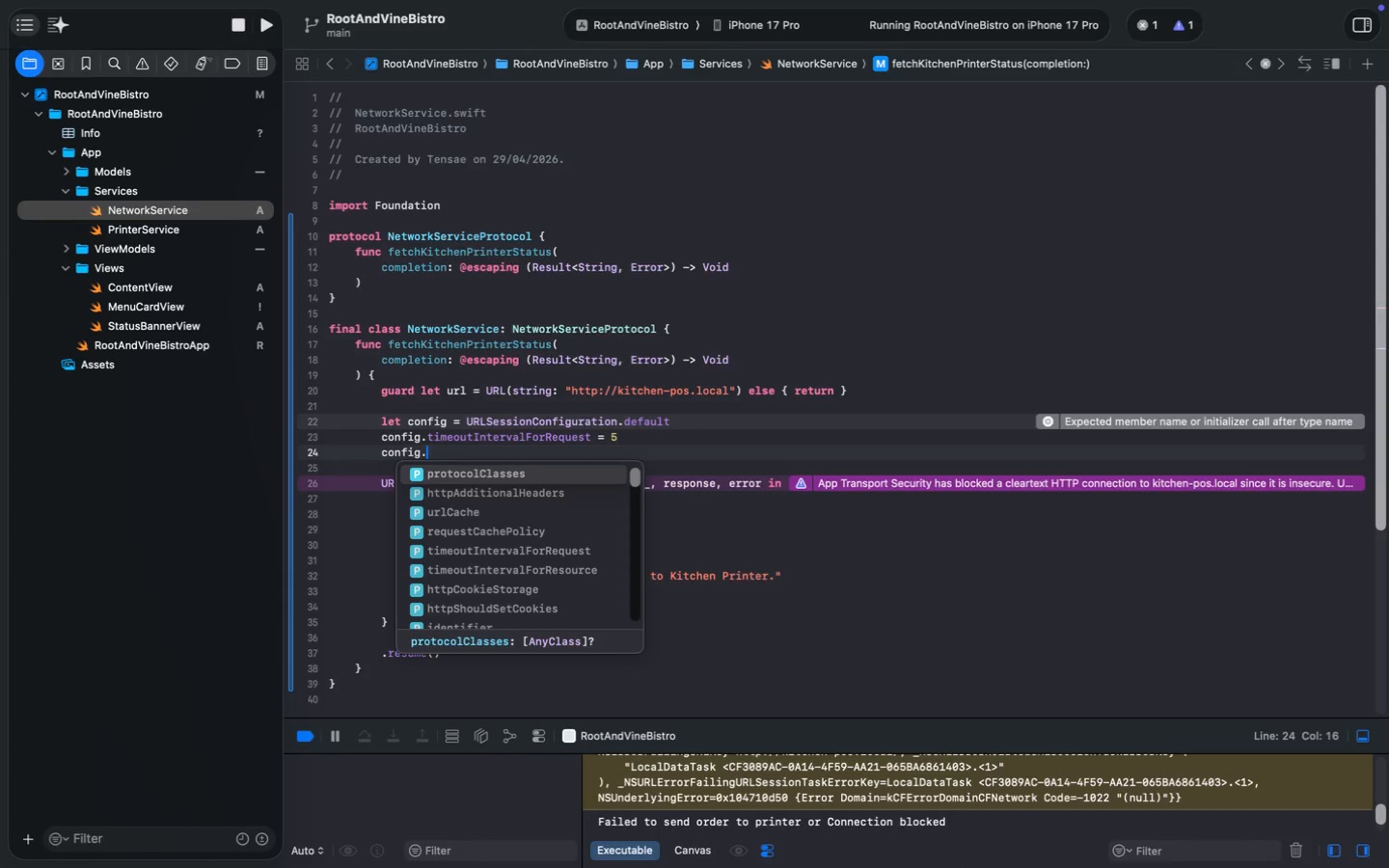 
key(Enter)
 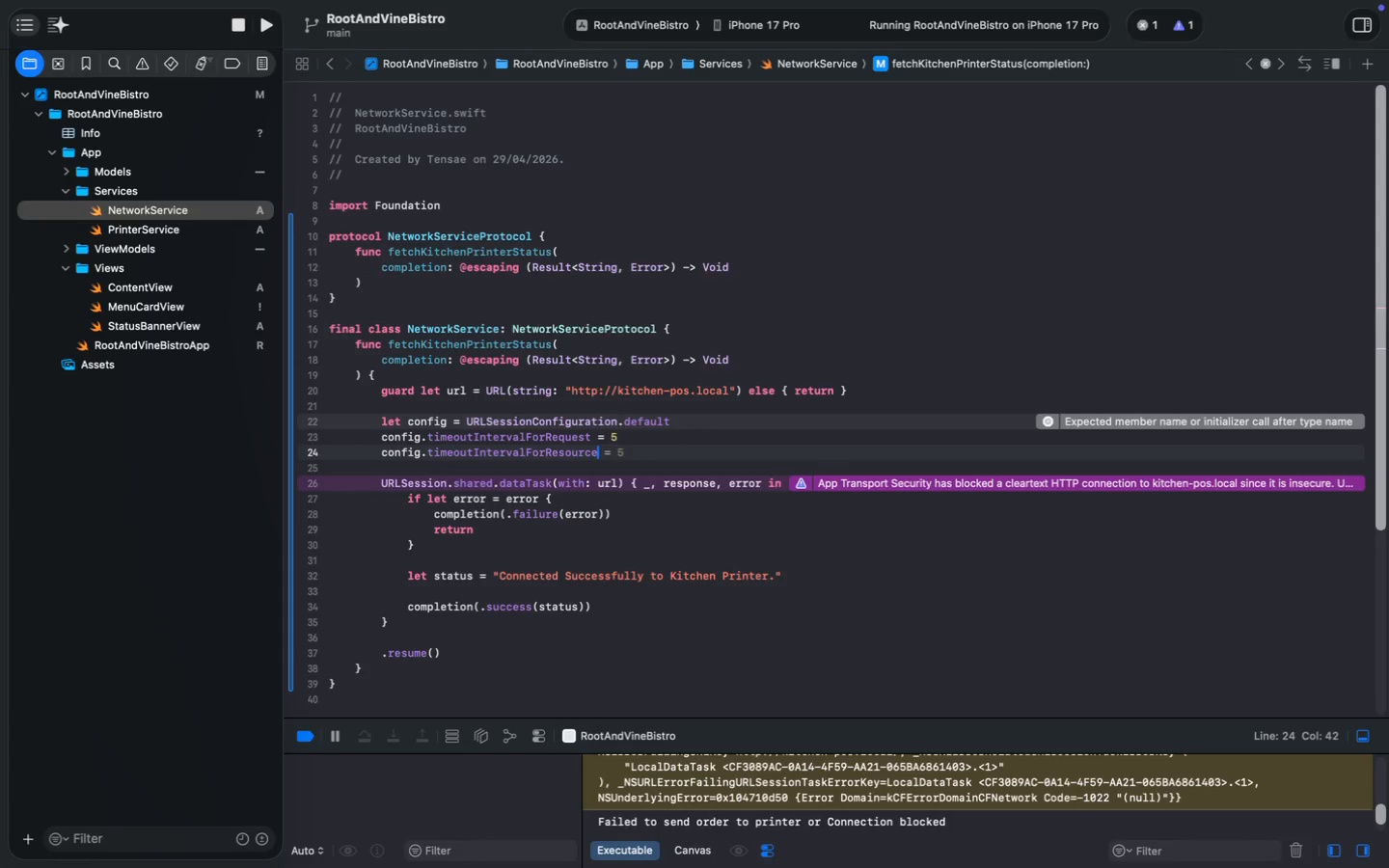 
key(Tab)
 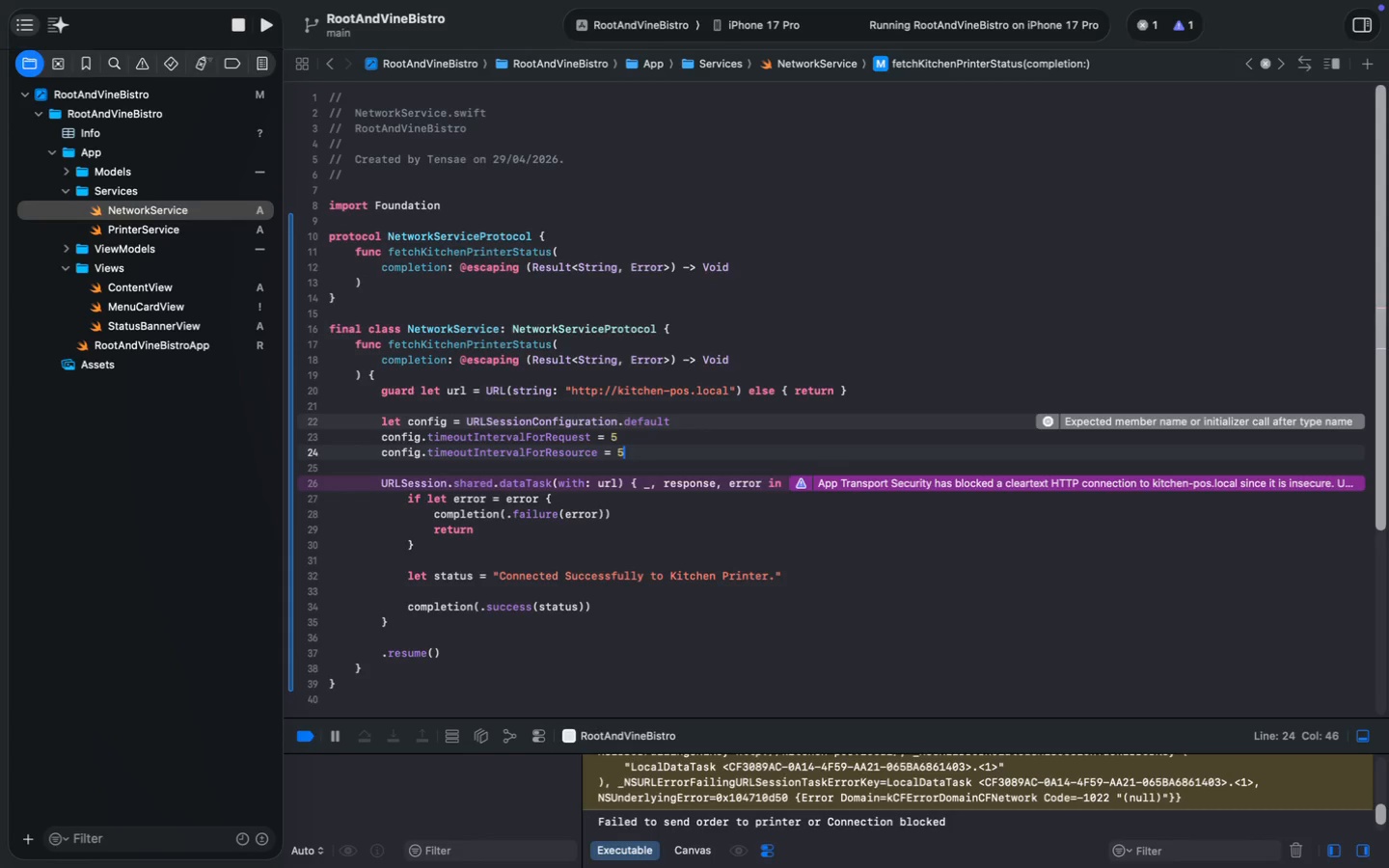 
key(Enter)
 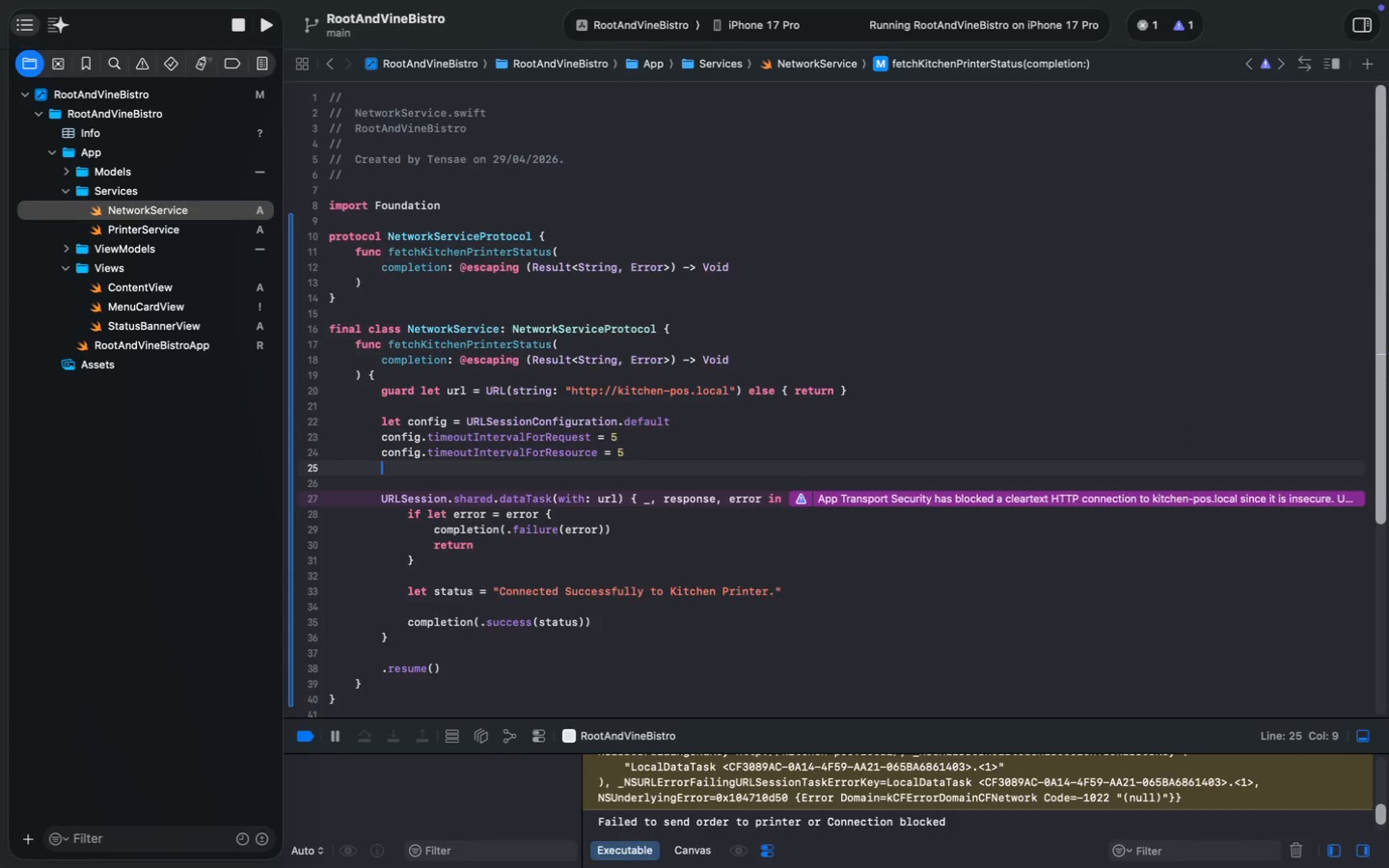 
key(Enter)
 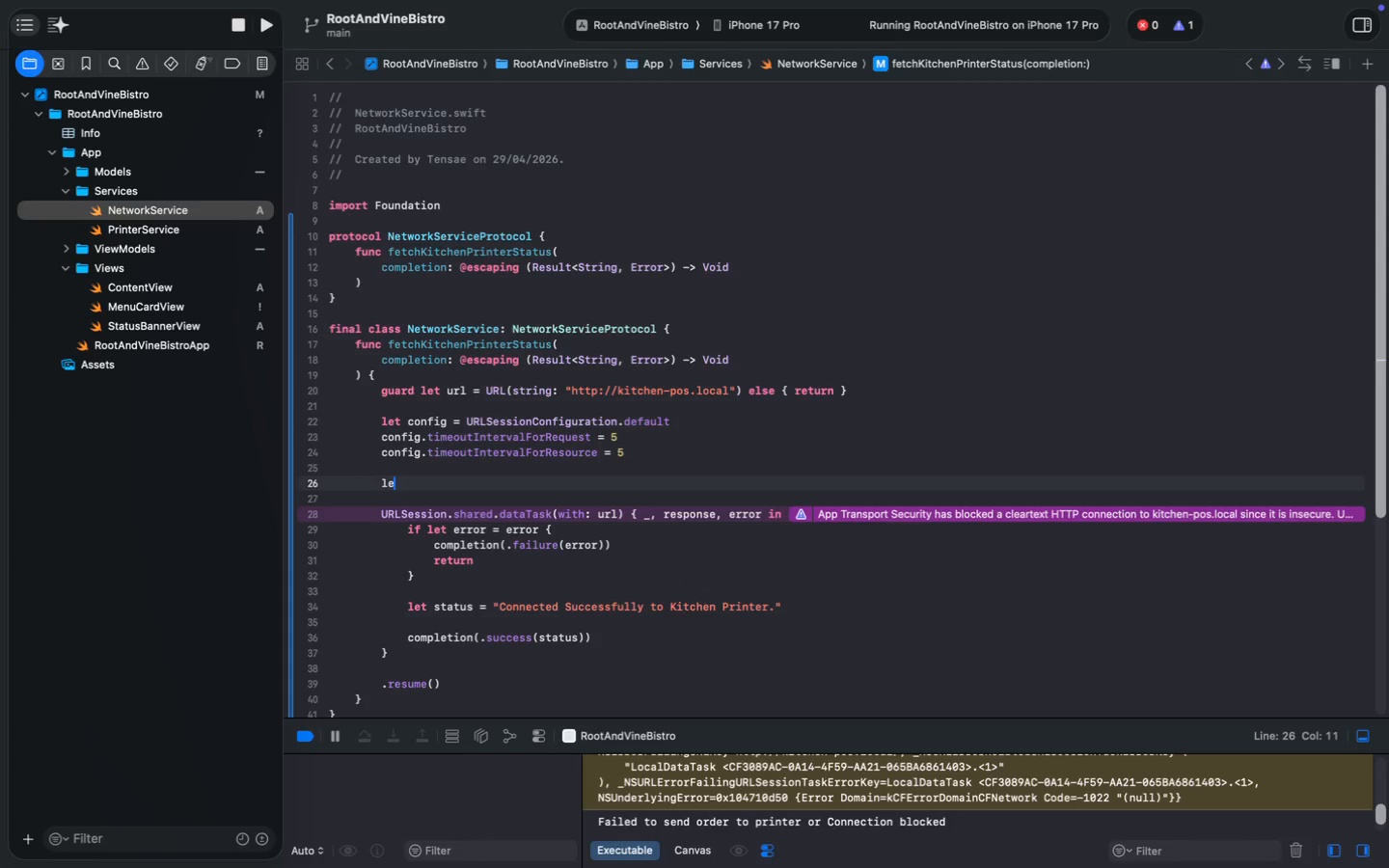 
type(let session = URLS)
 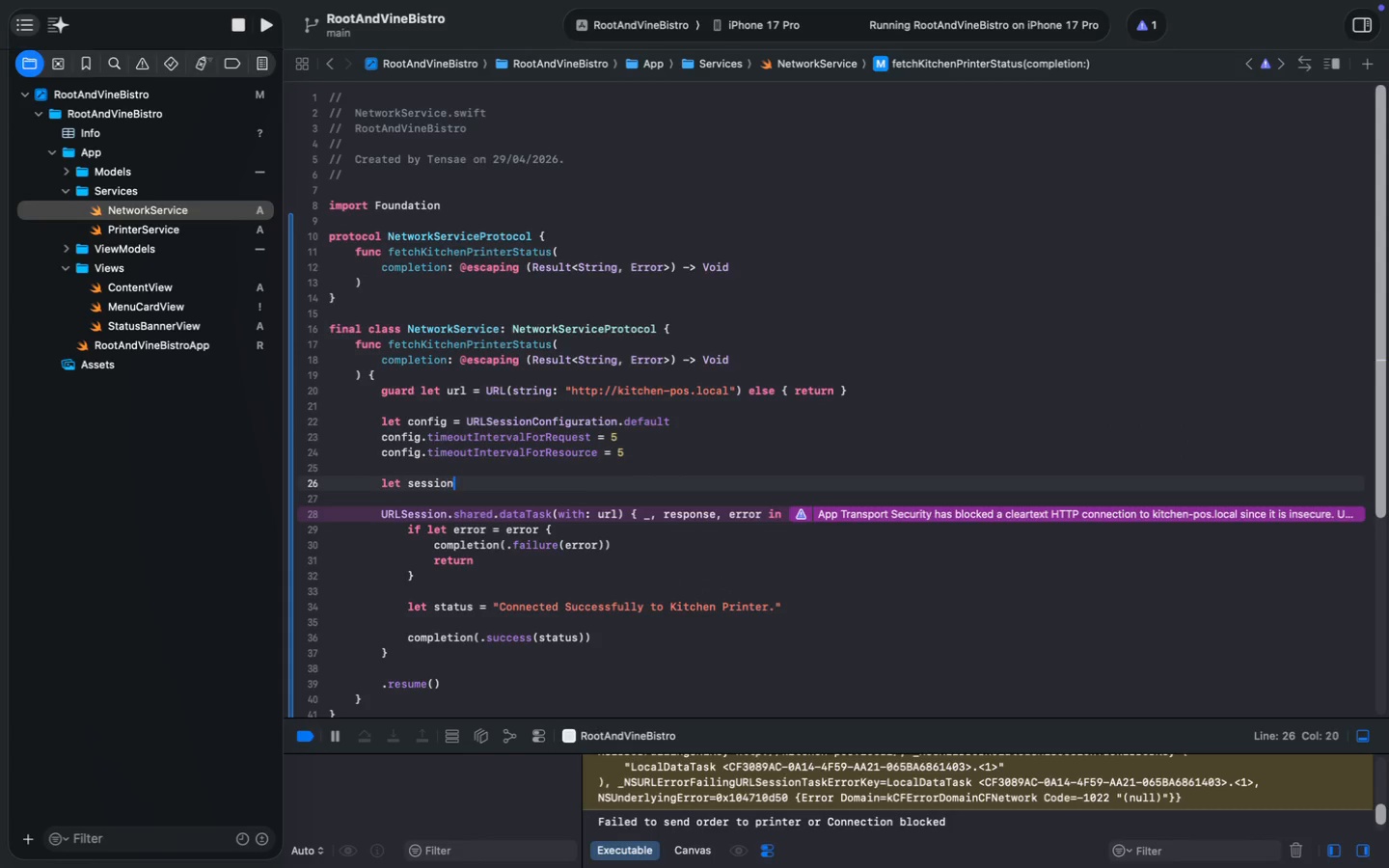 
key(Enter)
 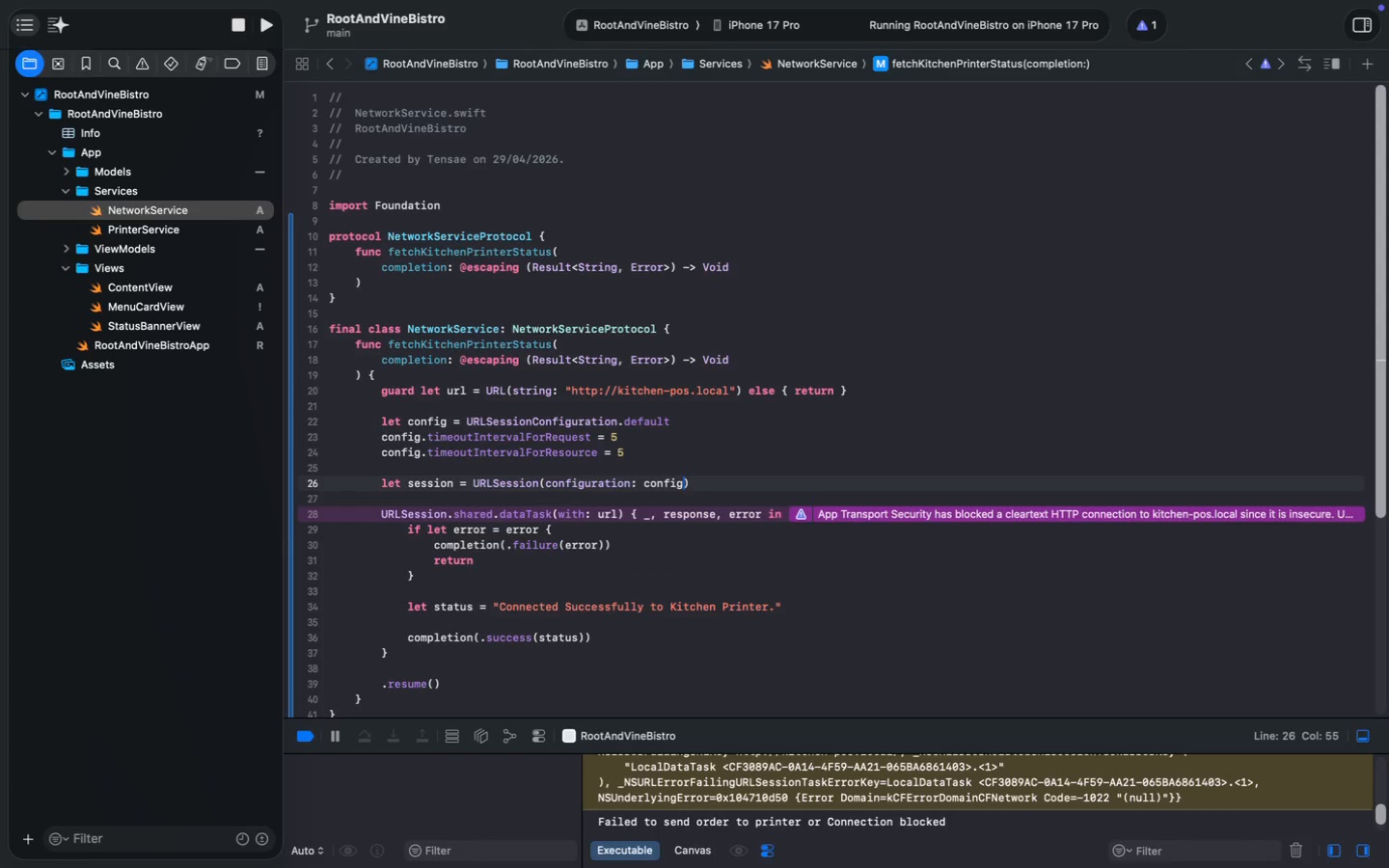 
type((config)
key(Tab)
type(c)
key(Tab)
 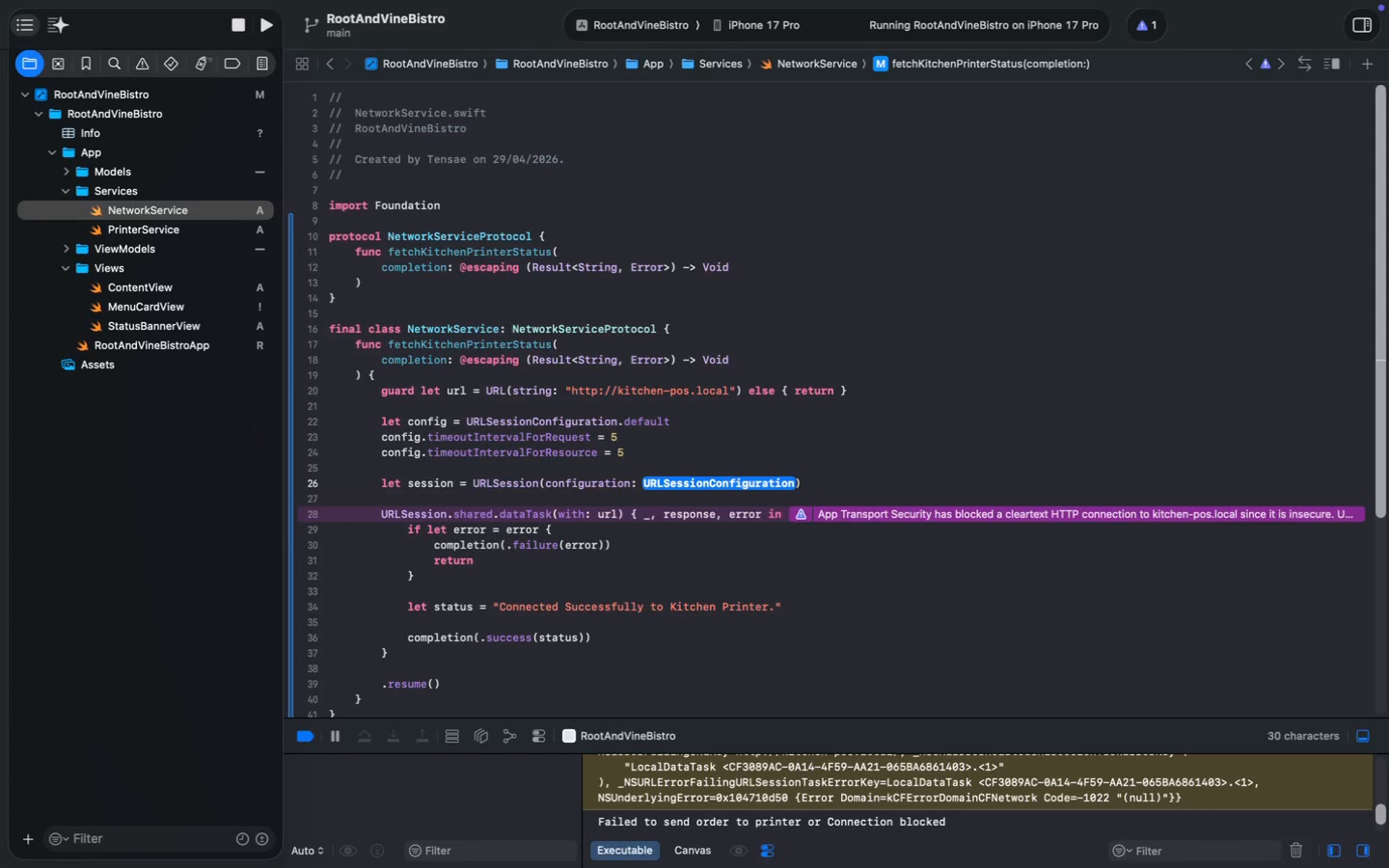 
wait(7.9)
 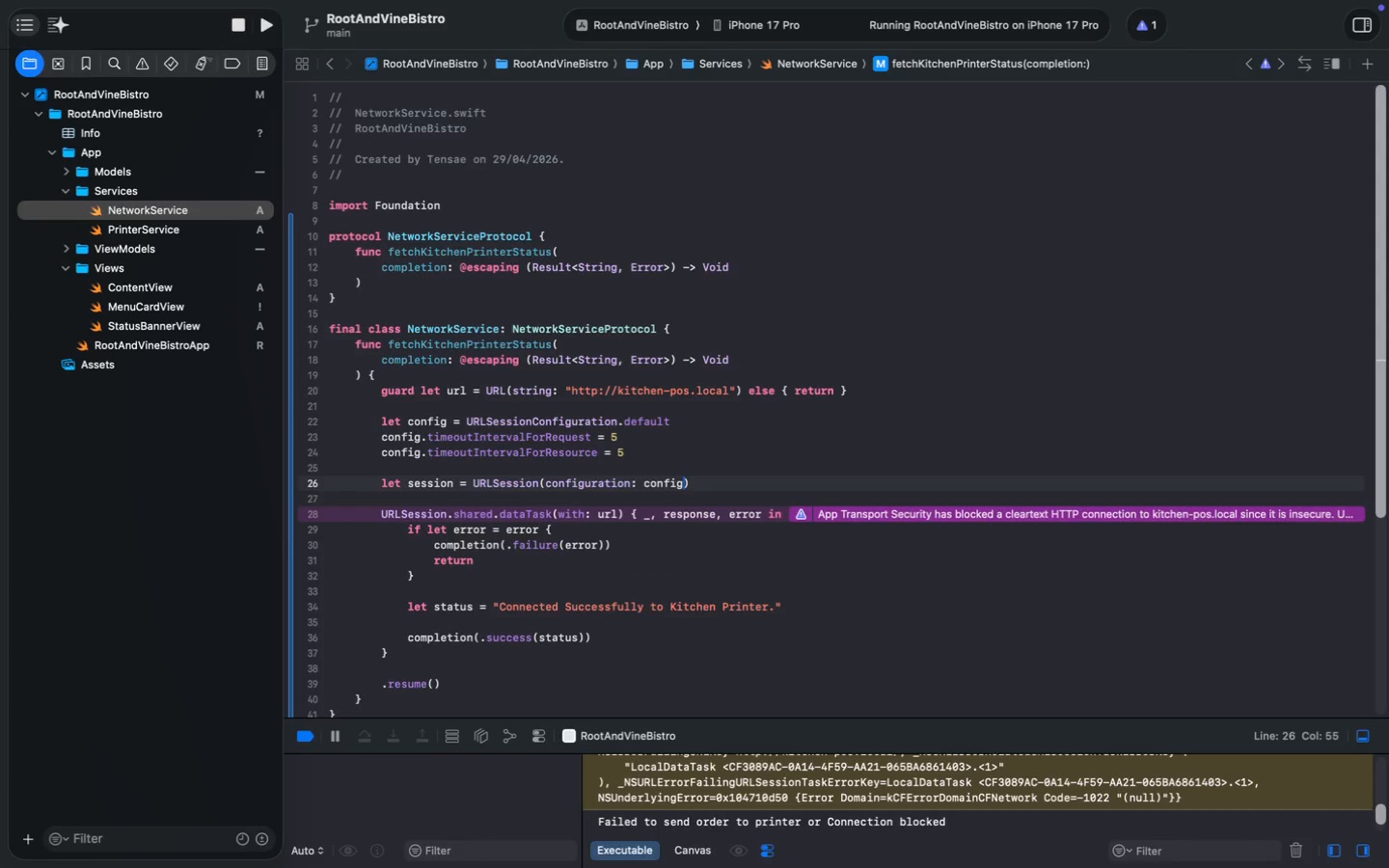 
left_click_drag(start_coordinate=[384, 518], to_coordinate=[404, 660])
 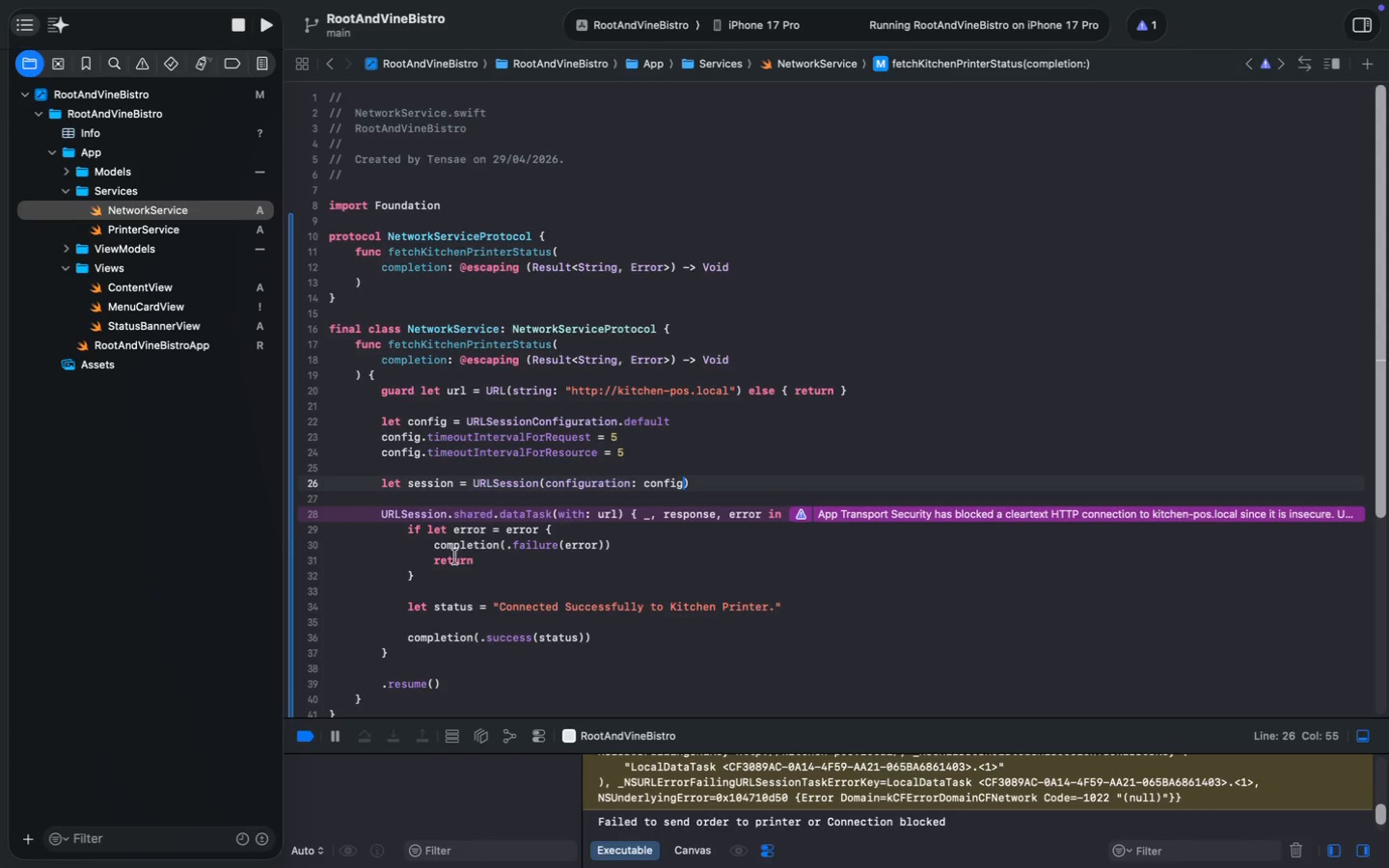 
type(])
key(Backspace)
type(session.da)
key(Tab)
type(()
 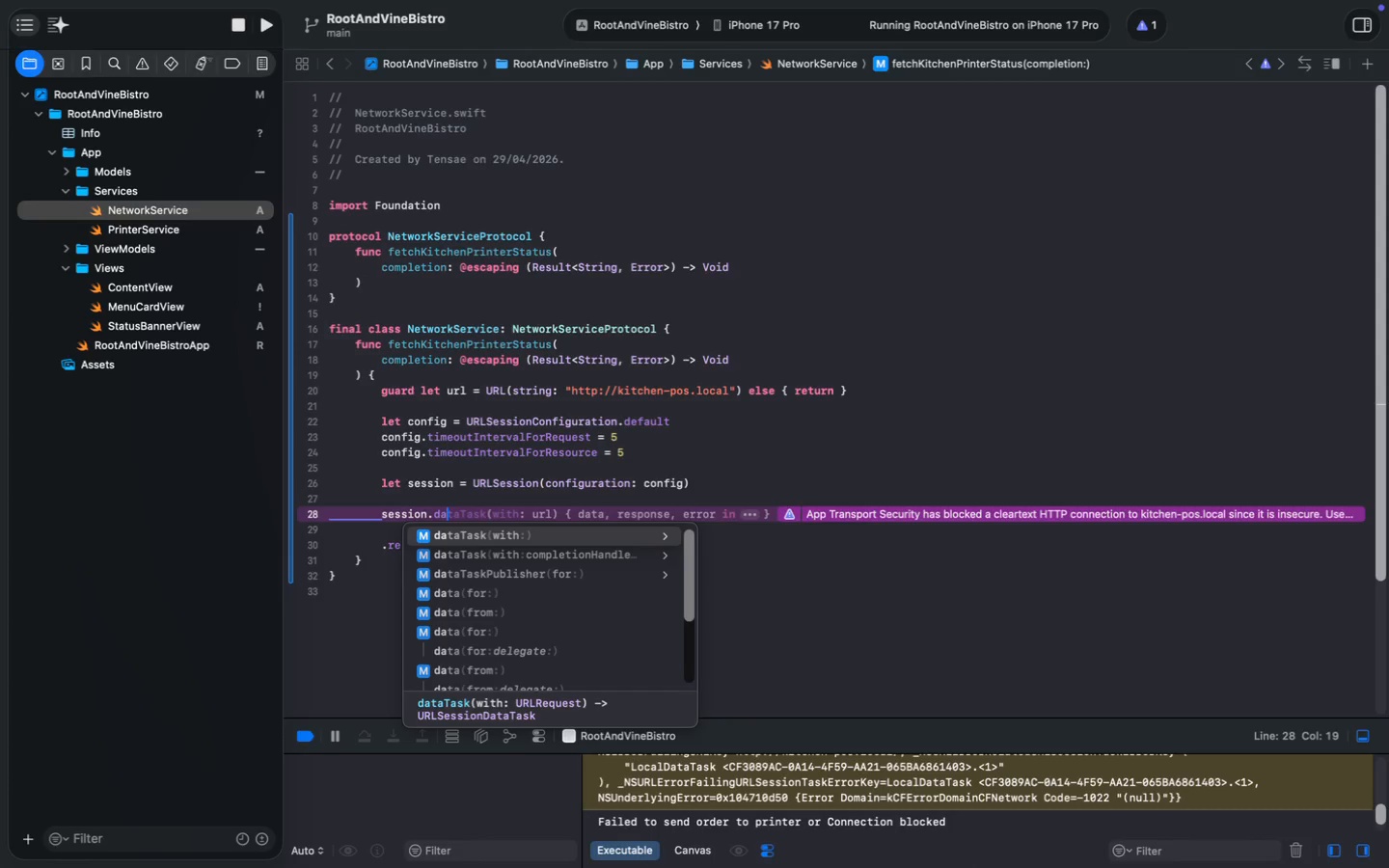 
key(Meta+Z)
 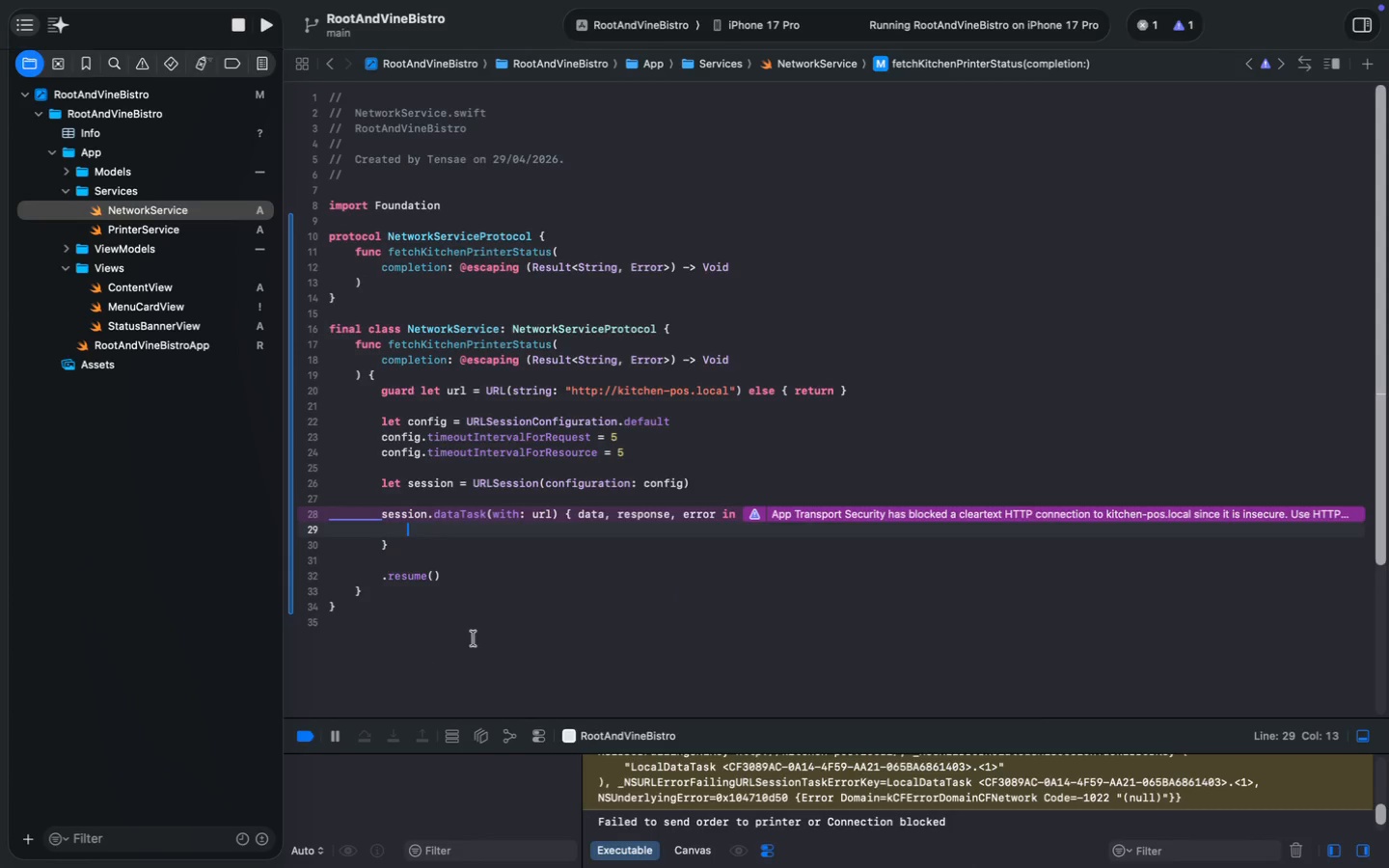 
double_click([597, 510])
 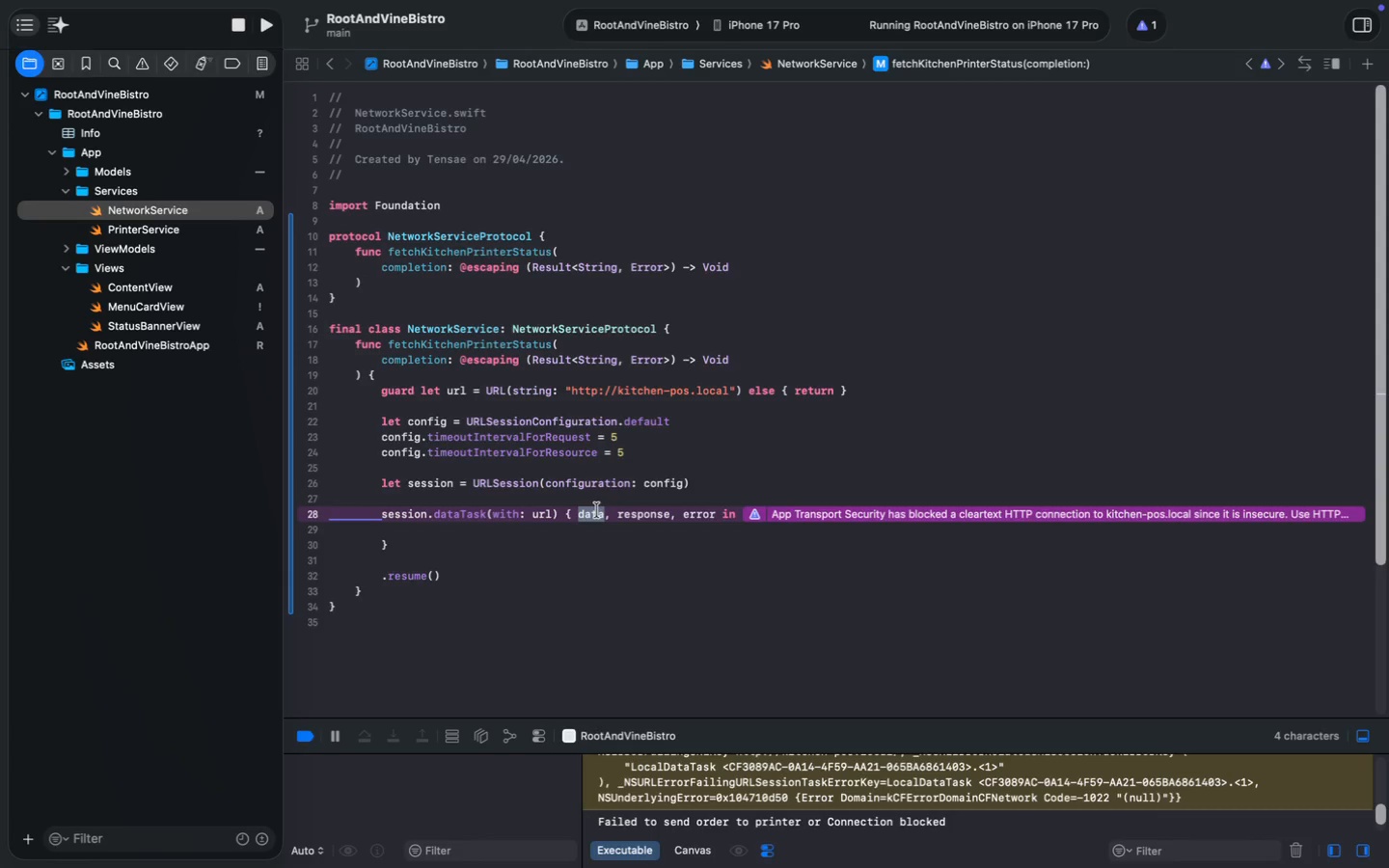 
key(Shift+Minus)
 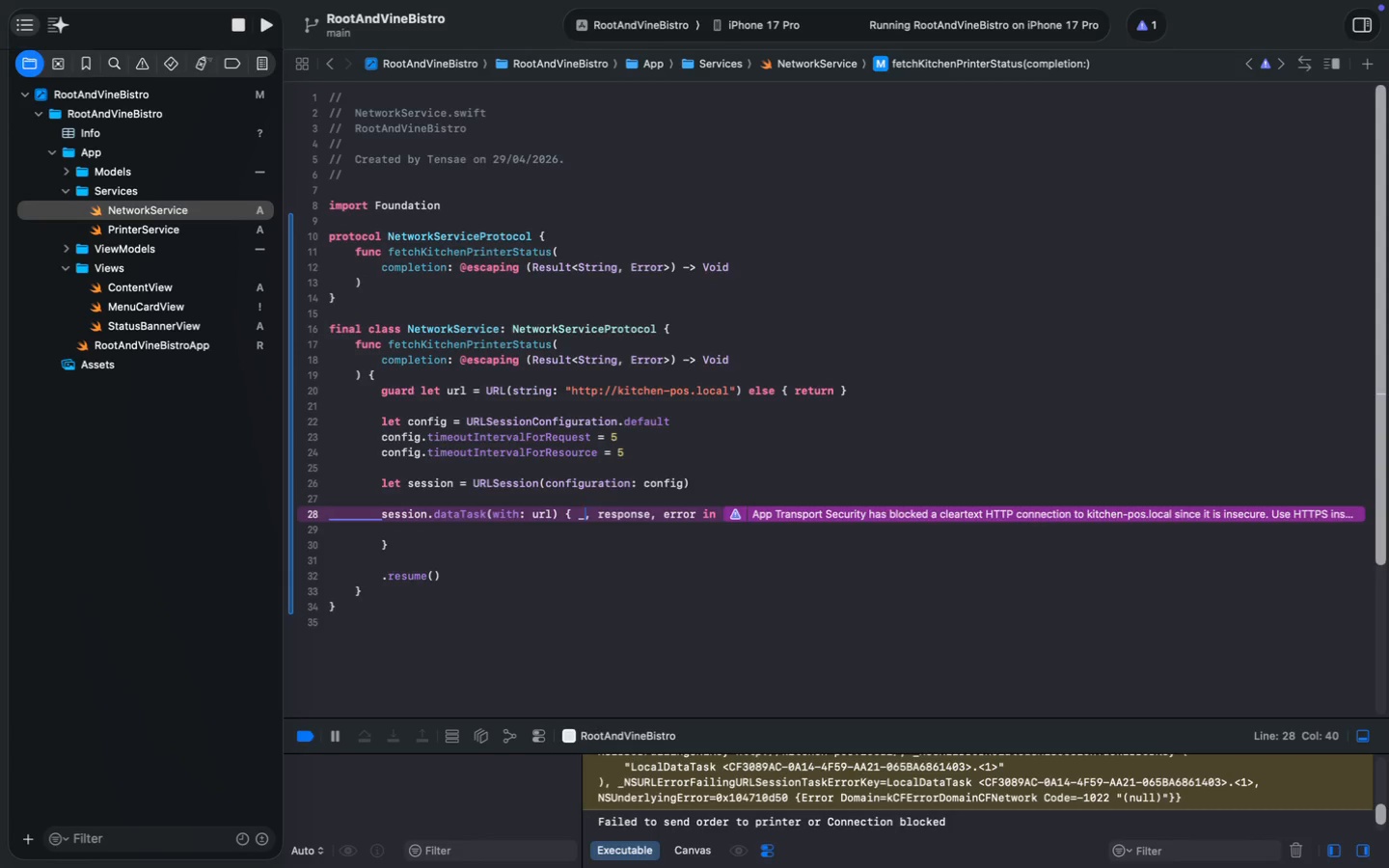 
wait(10.67)
 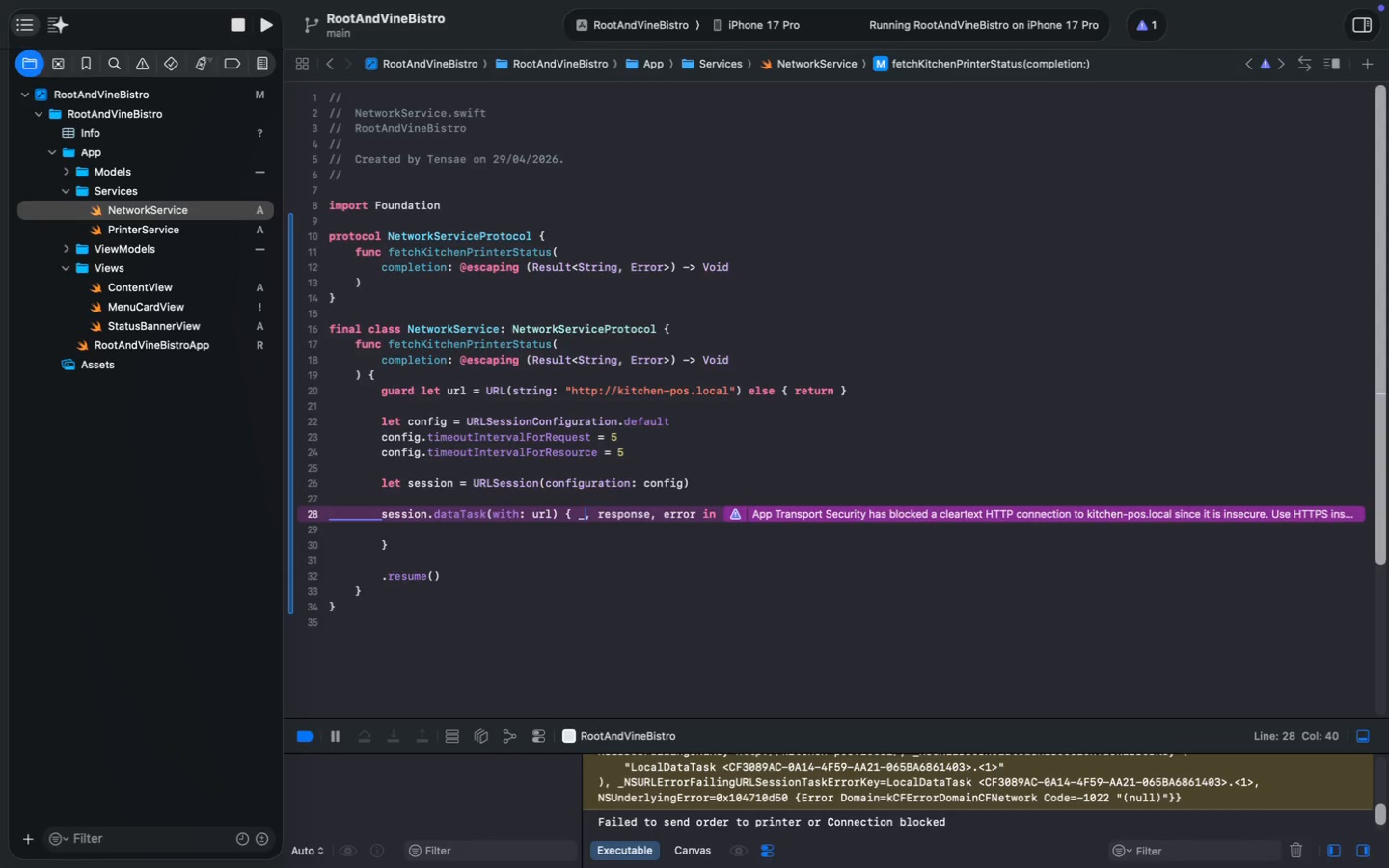 
left_click([236, 54])
 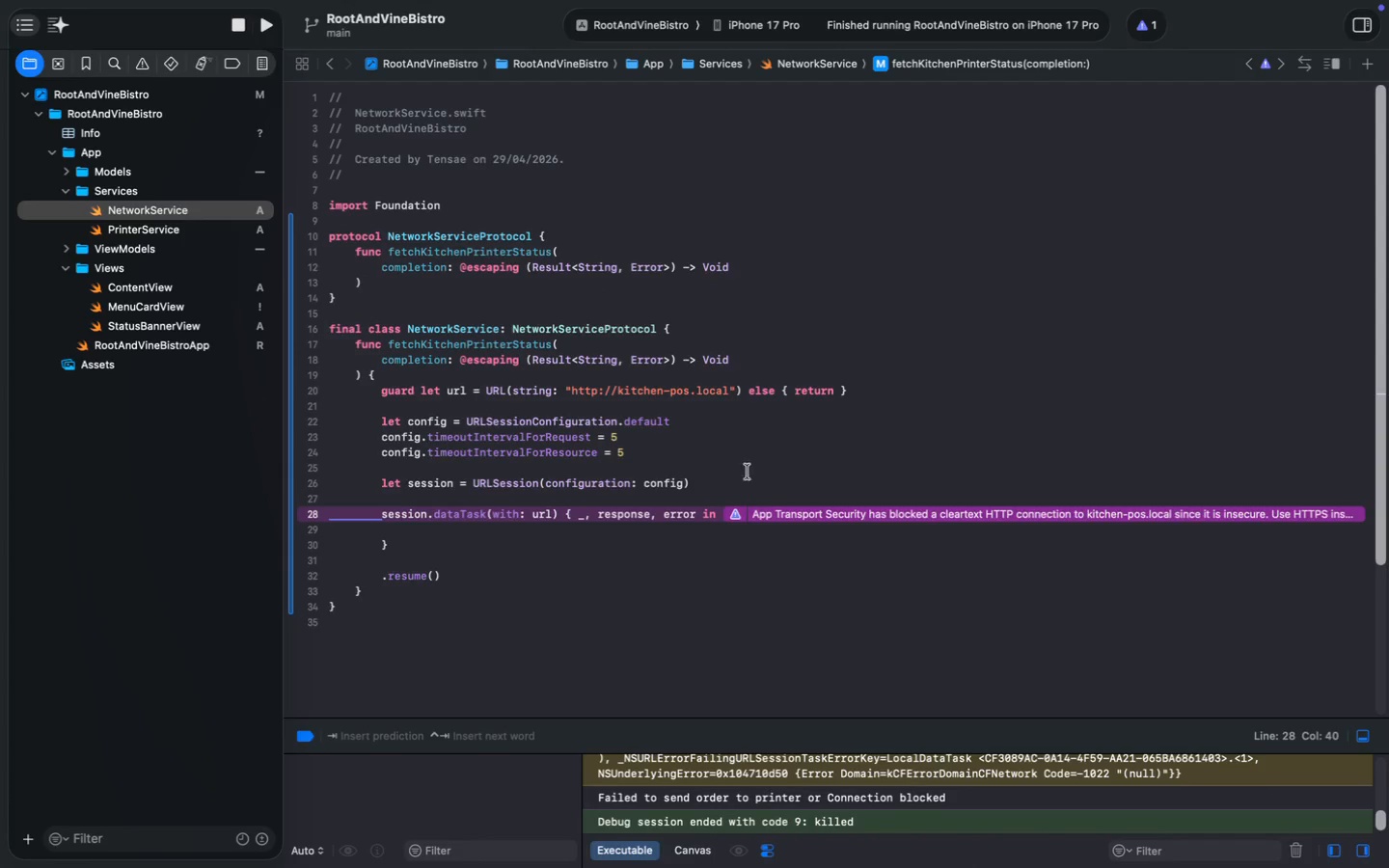 
left_click([765, 518])
 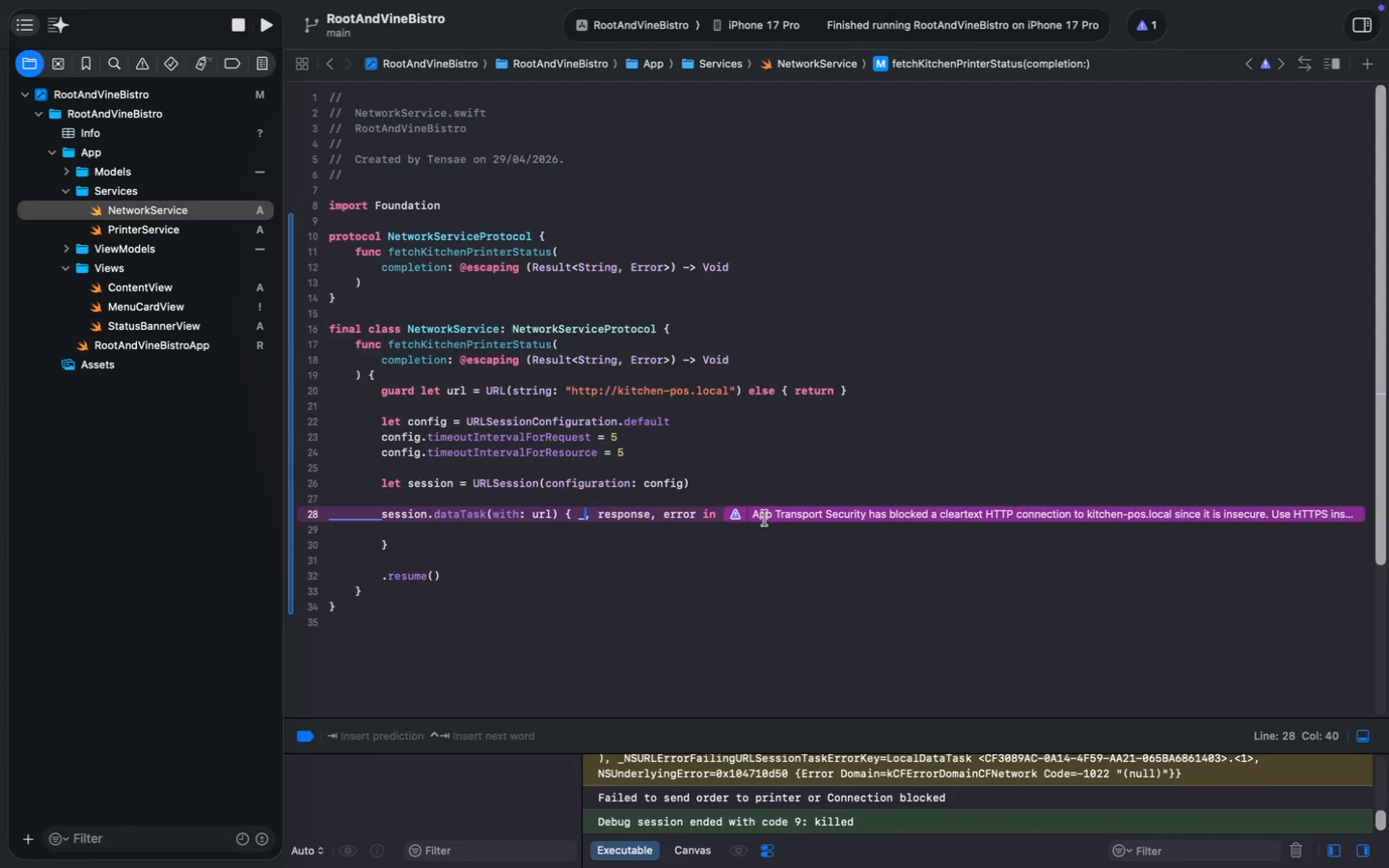 
left_click([657, 519])
 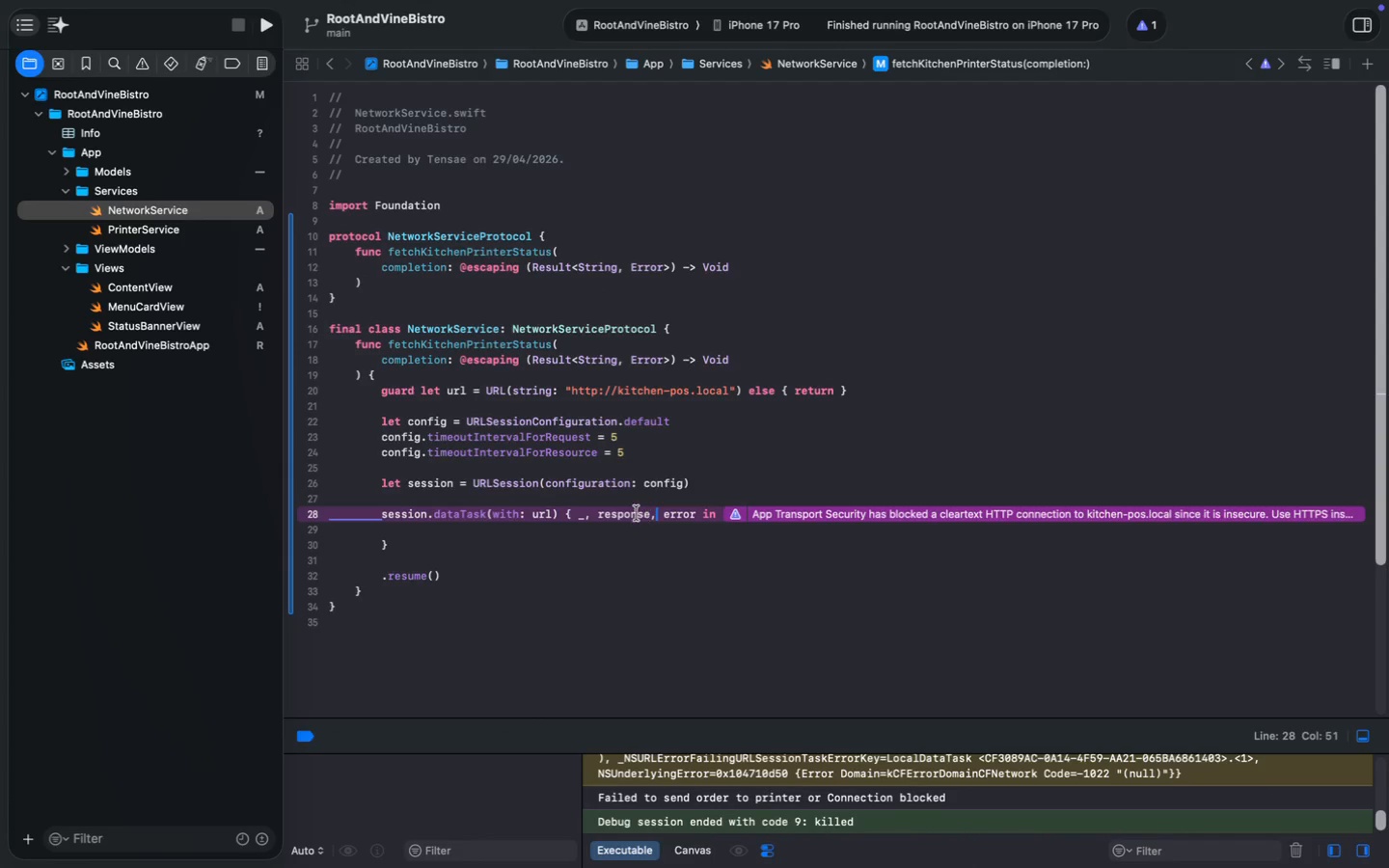 
double_click([627, 514])
 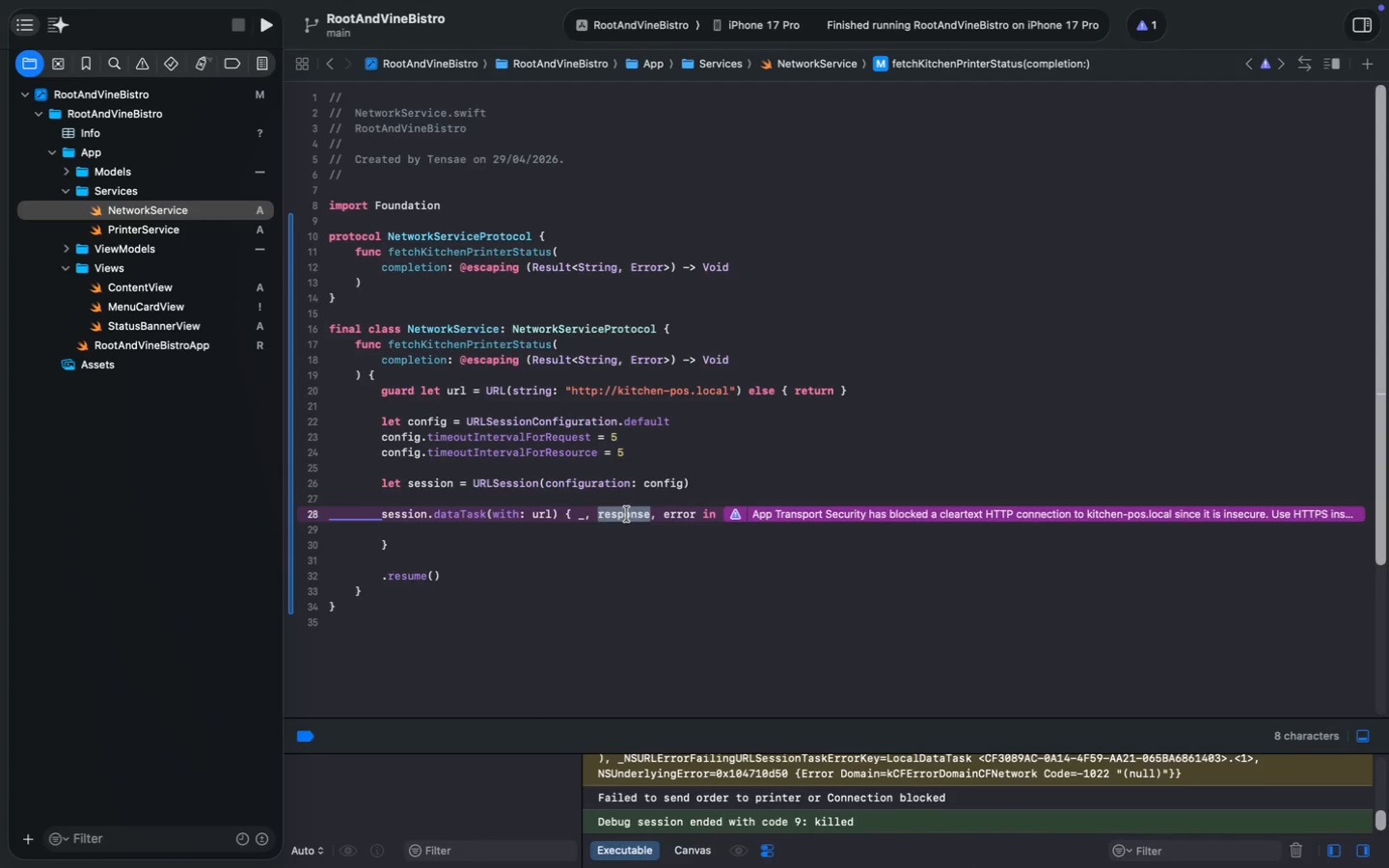 
key(Shift+Minus)
 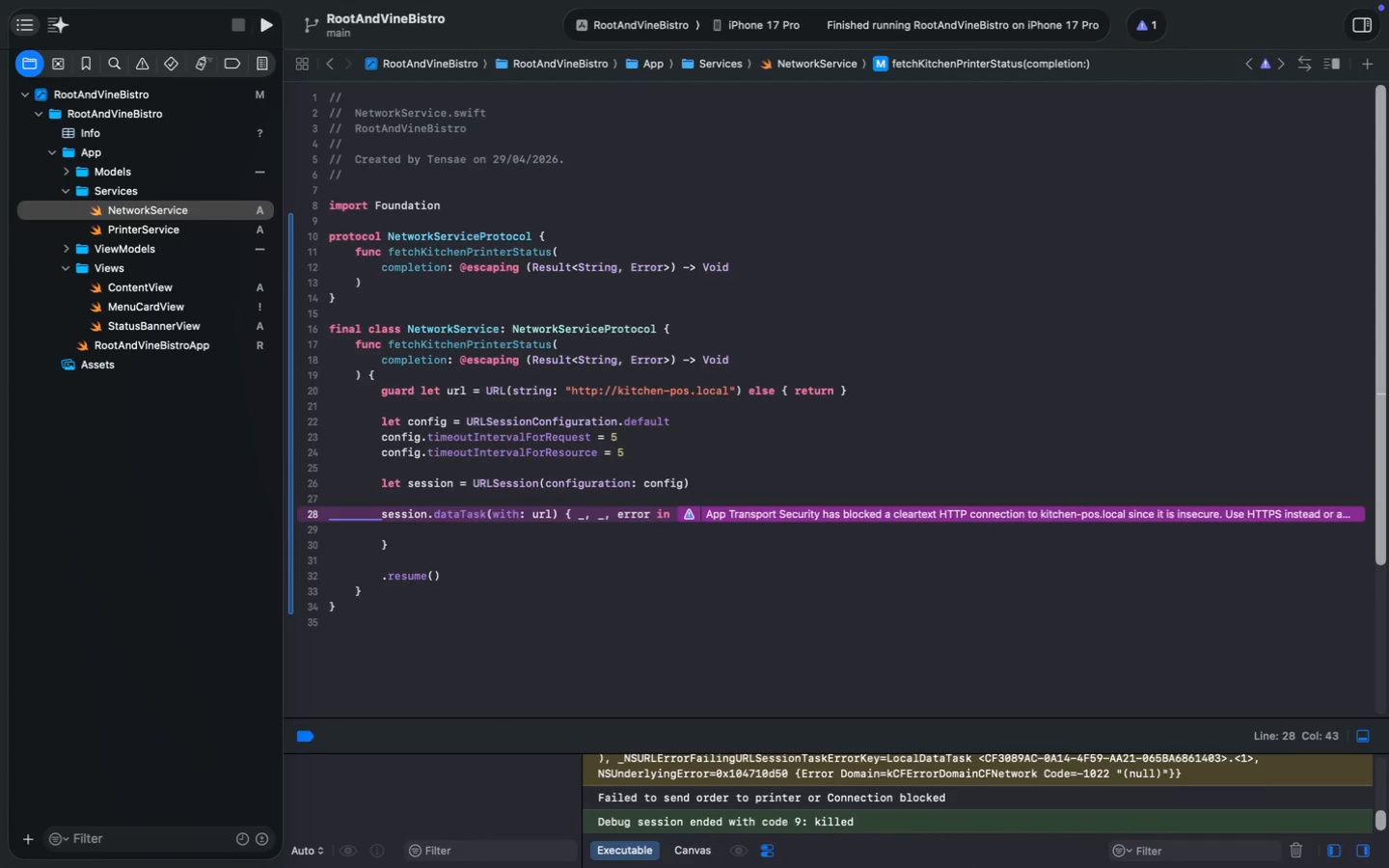 
key(ArrowRight)
 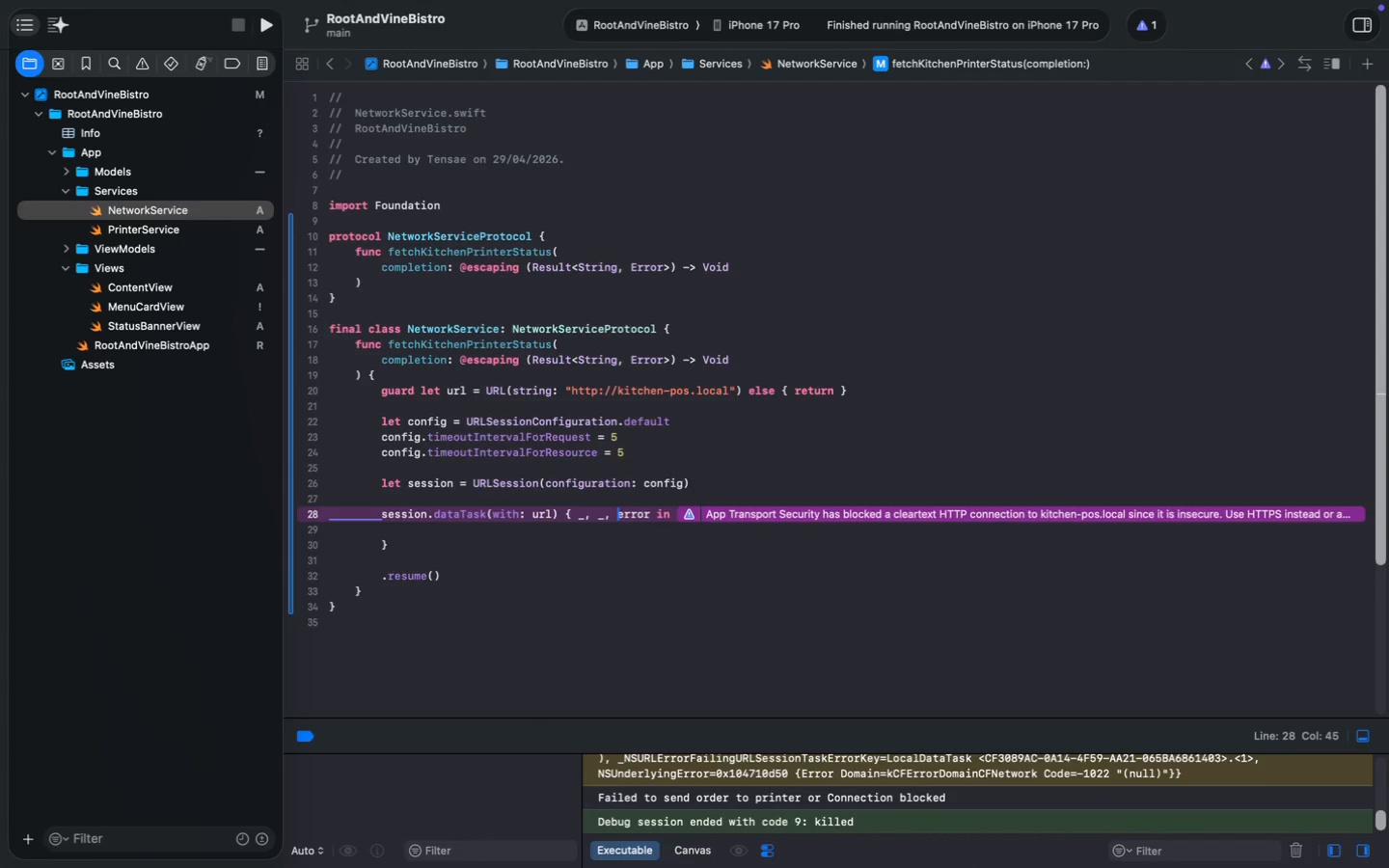 
key(ArrowRight)
 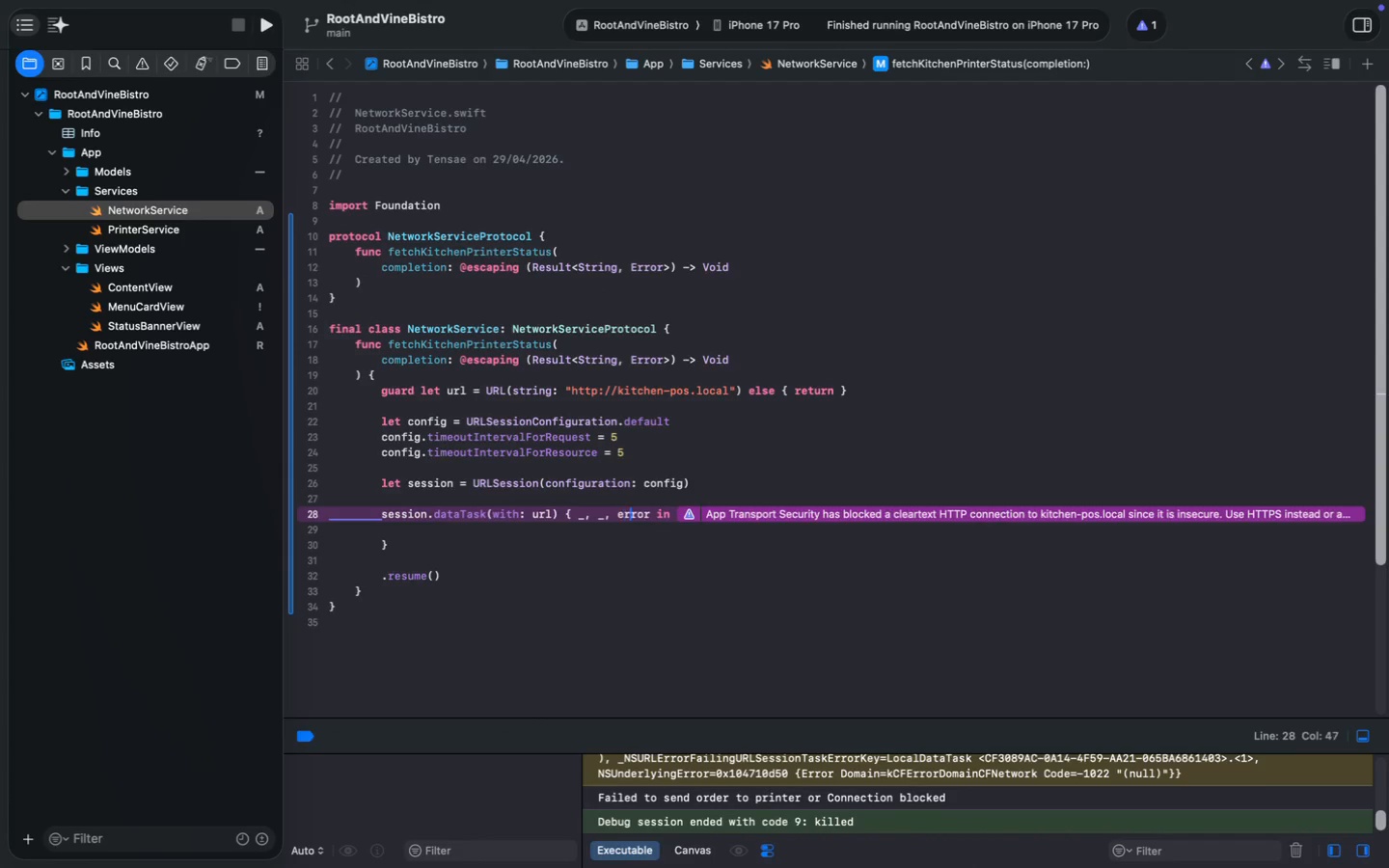 
key(ArrowRight)
 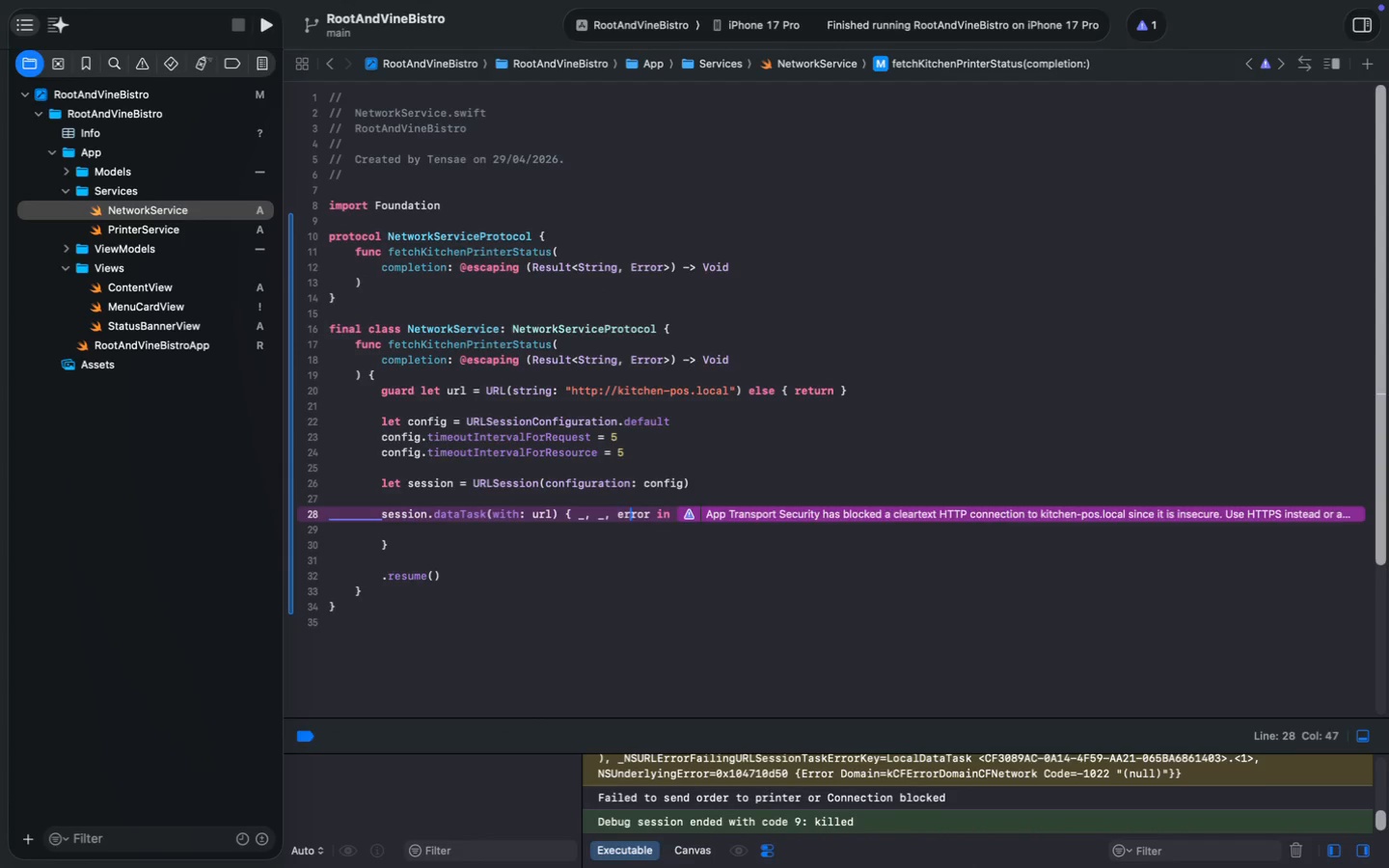 
key(ArrowRight)
 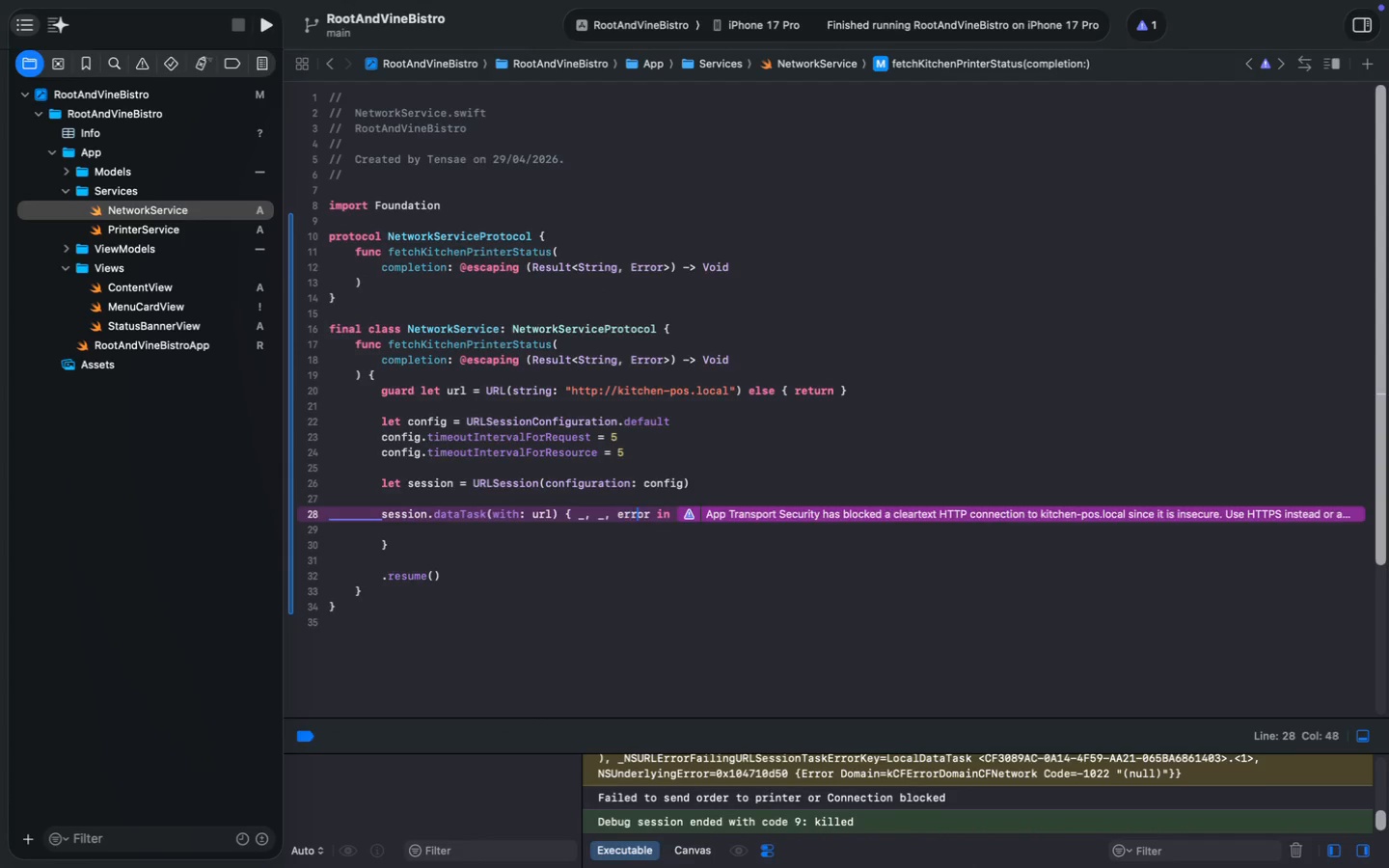 
key(ArrowRight)
 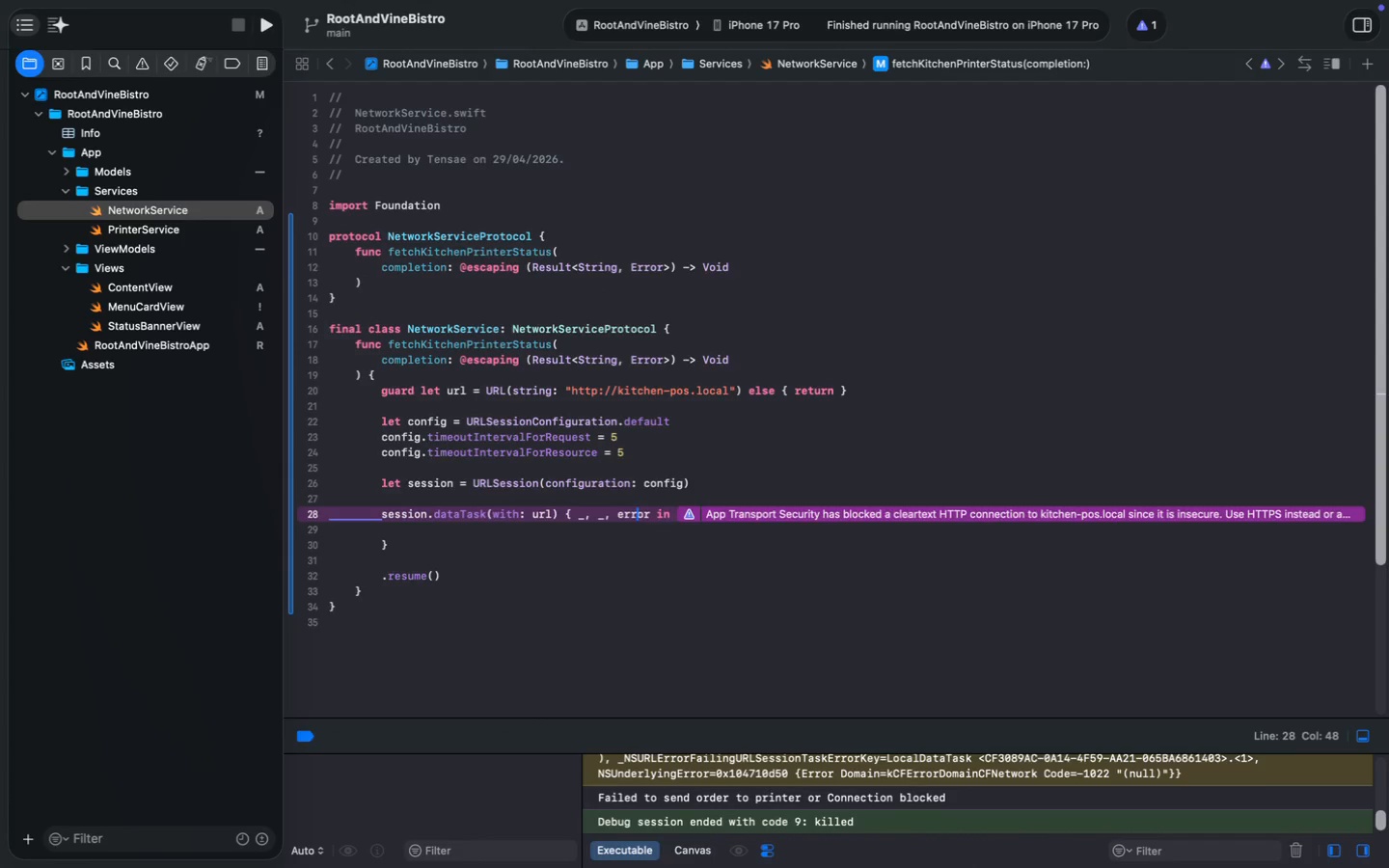 
key(ArrowRight)
 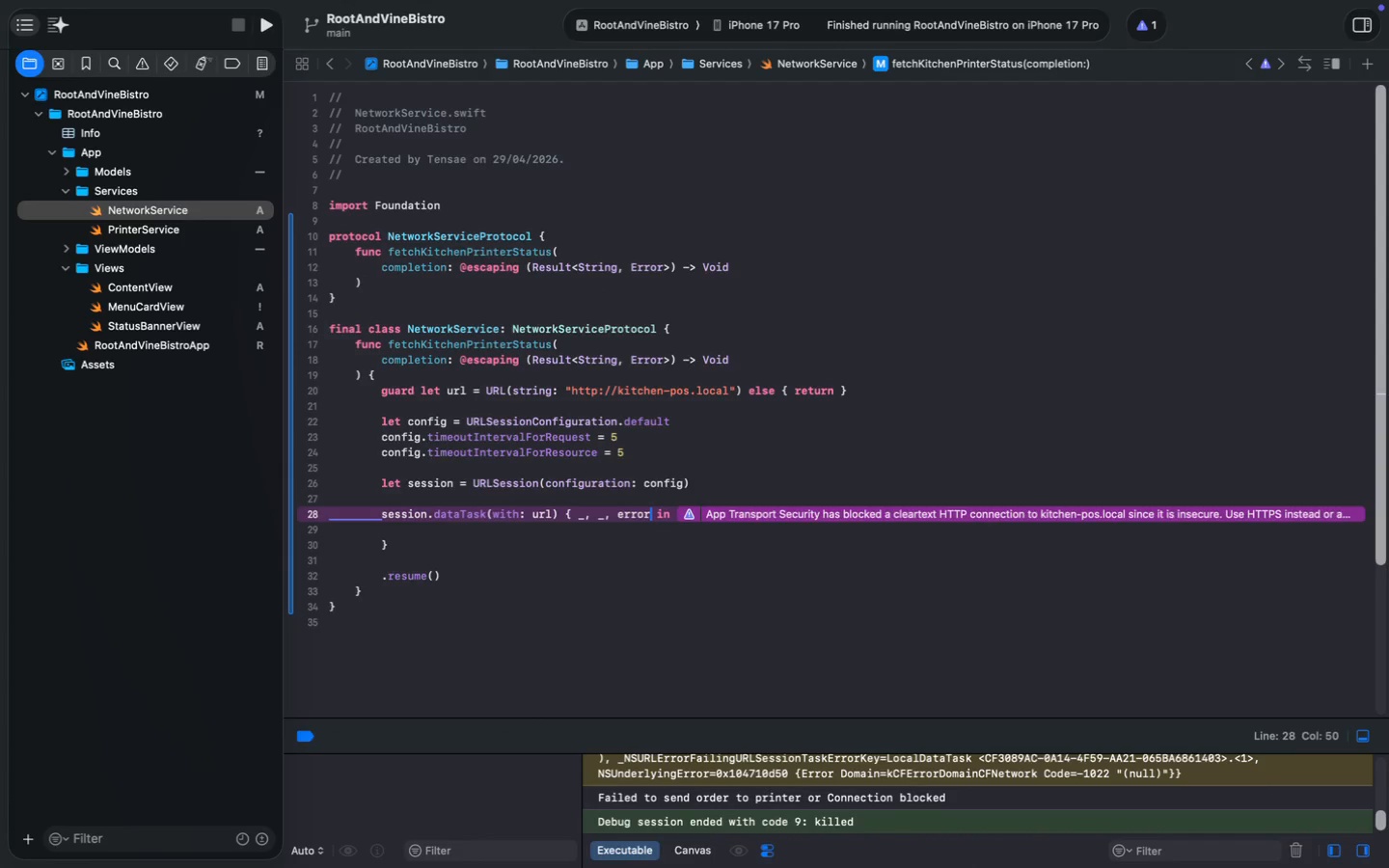 
key(ArrowRight)
 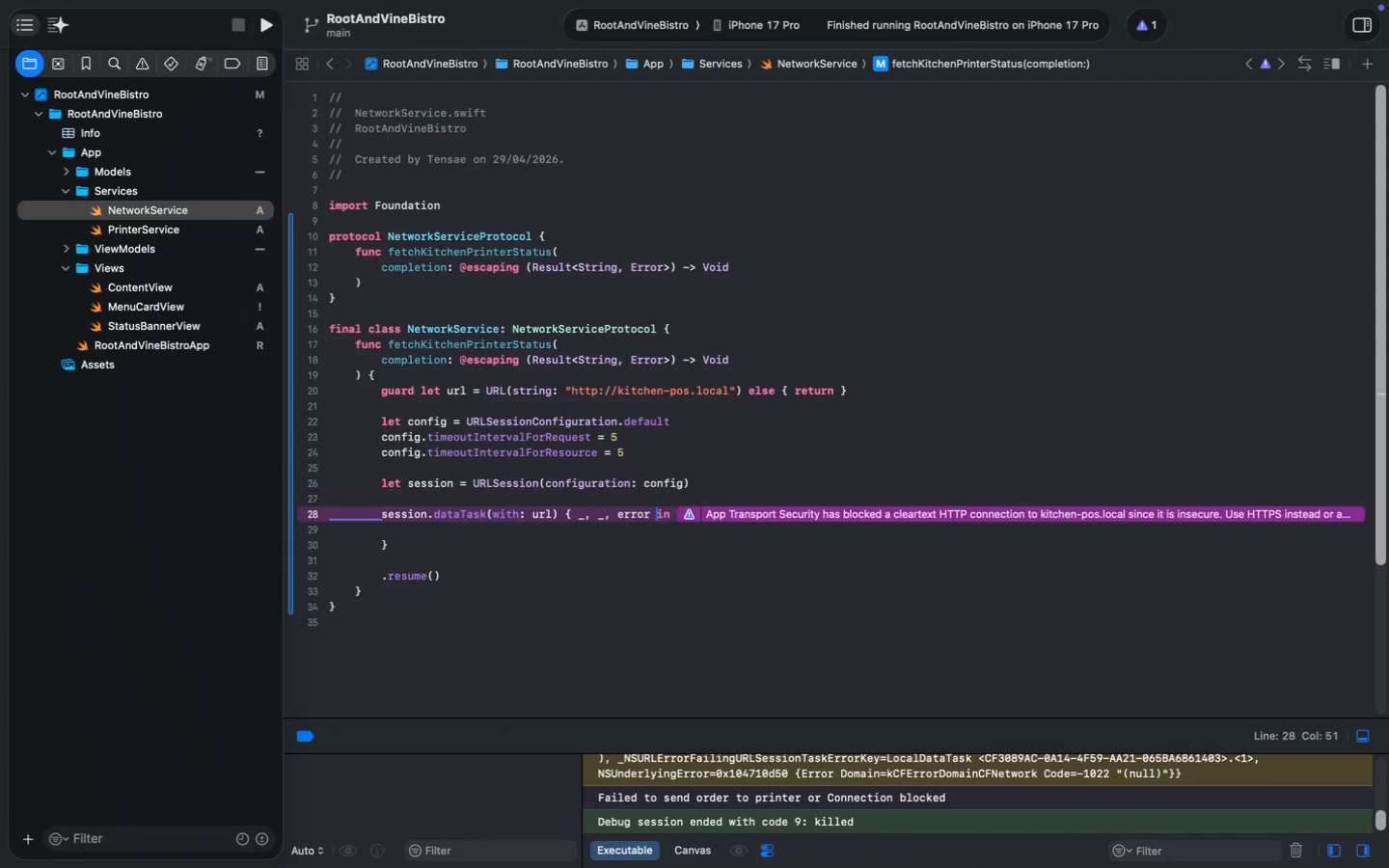 
key(ArrowRight)
 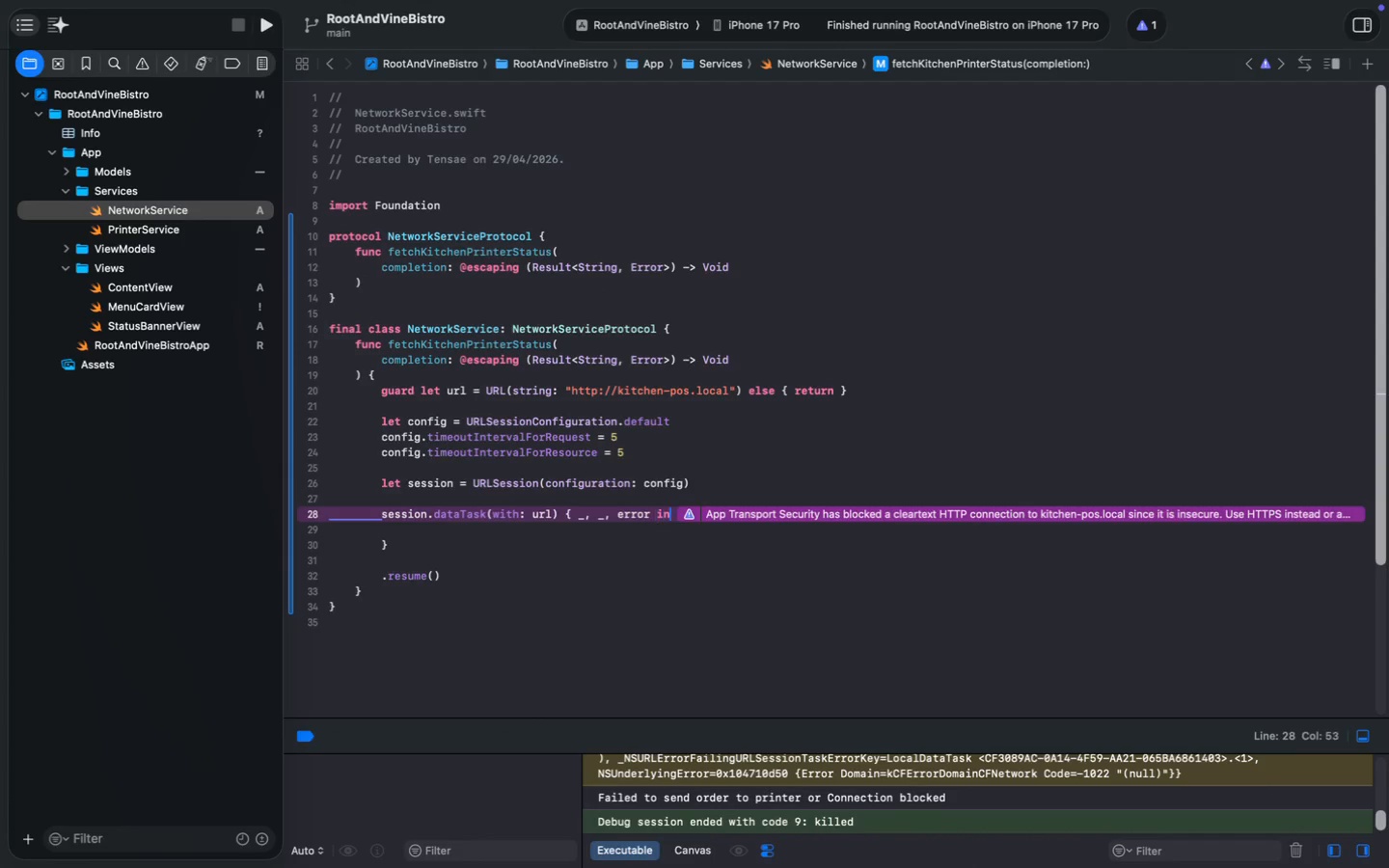 
key(ArrowRight)
 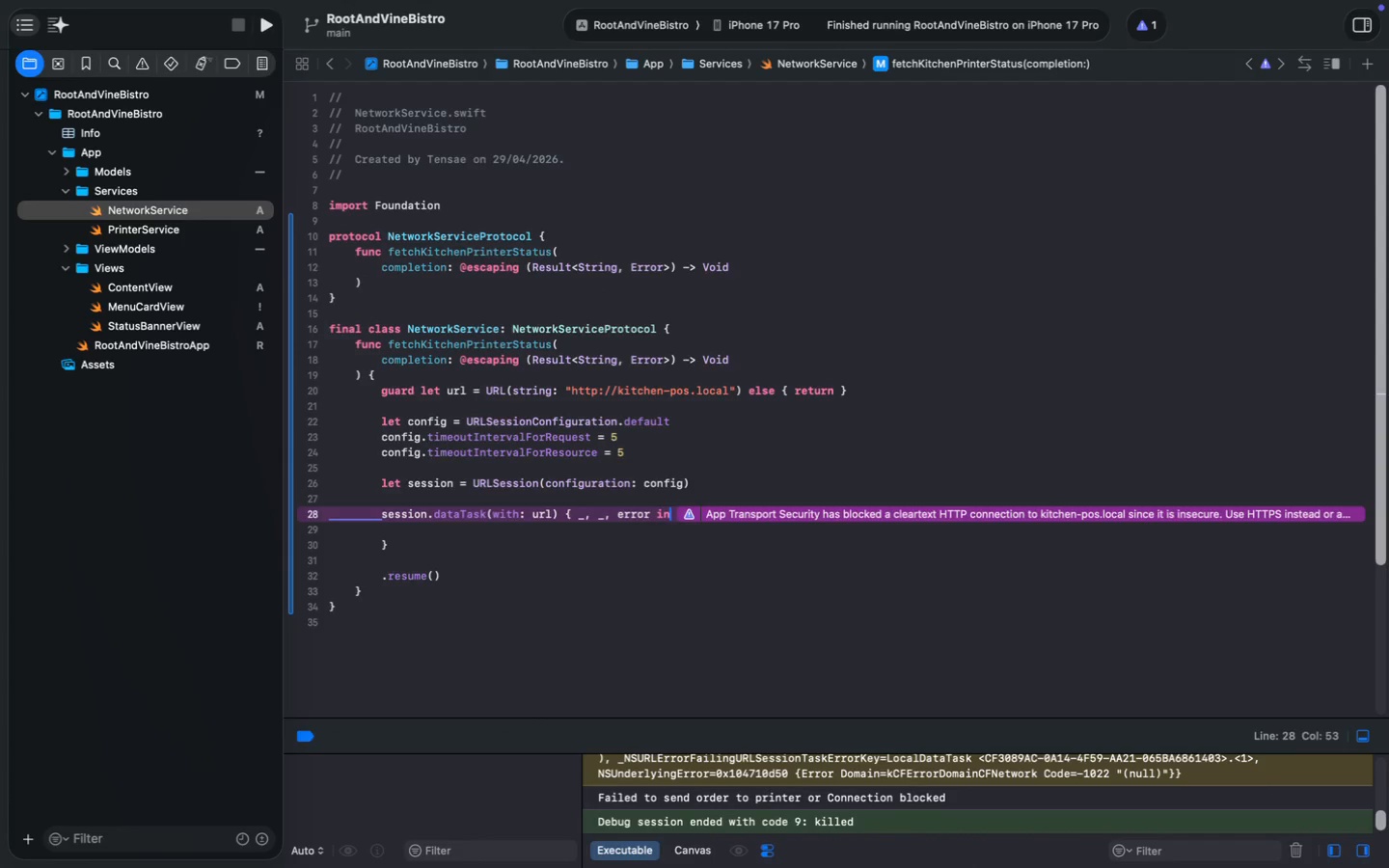 
key(ArrowRight)
 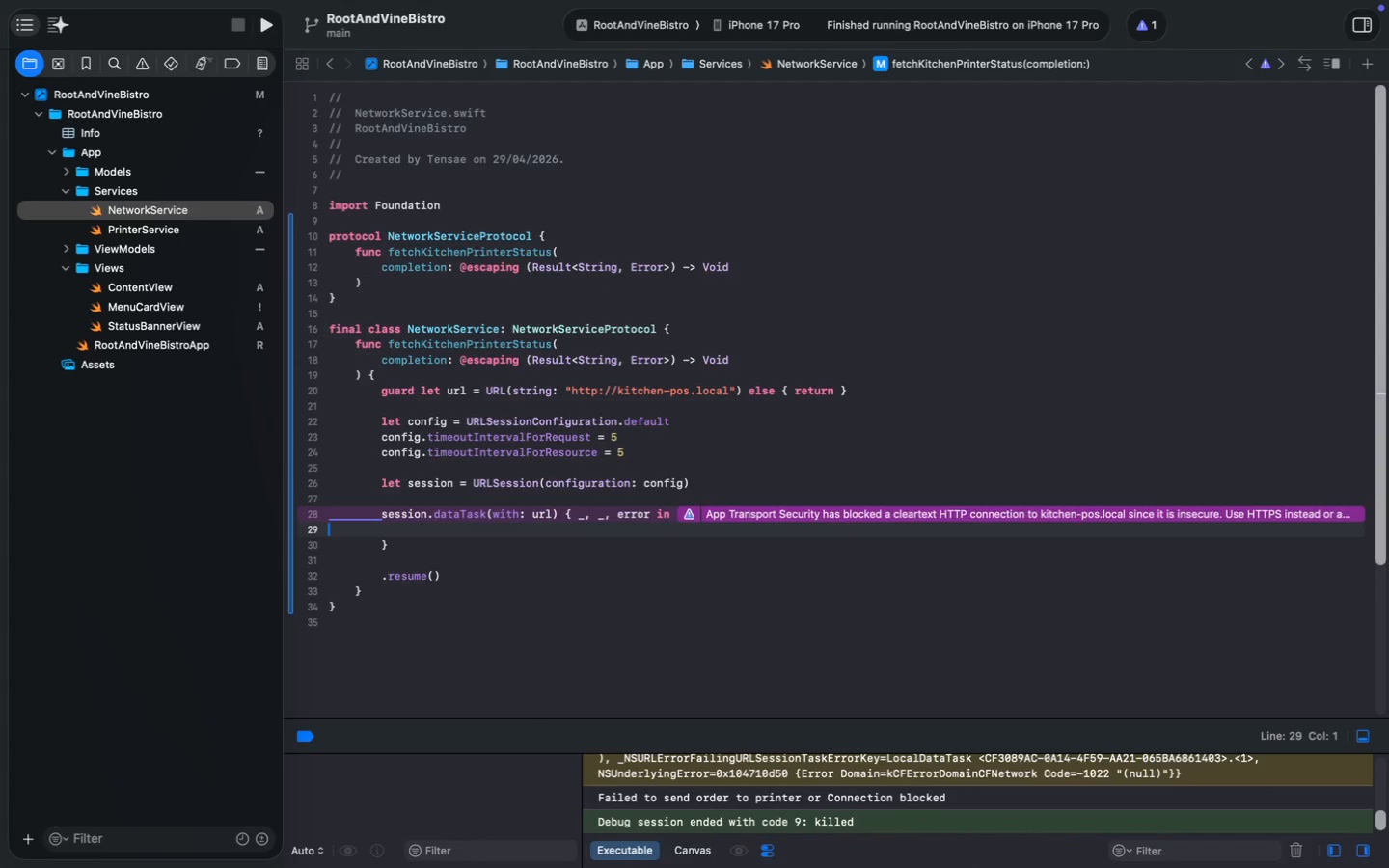 
key(ArrowRight)
 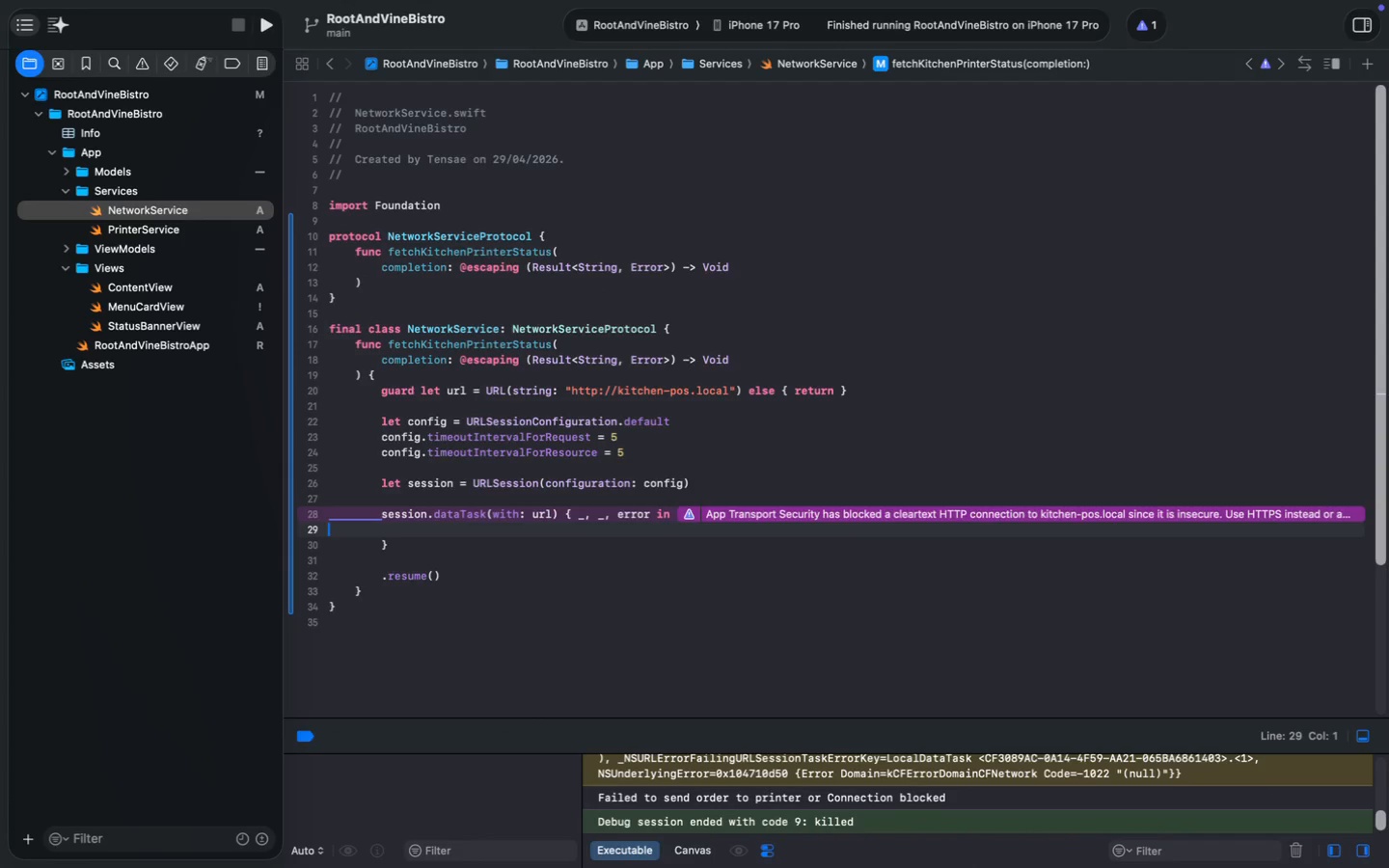 
key(ArrowRight)
 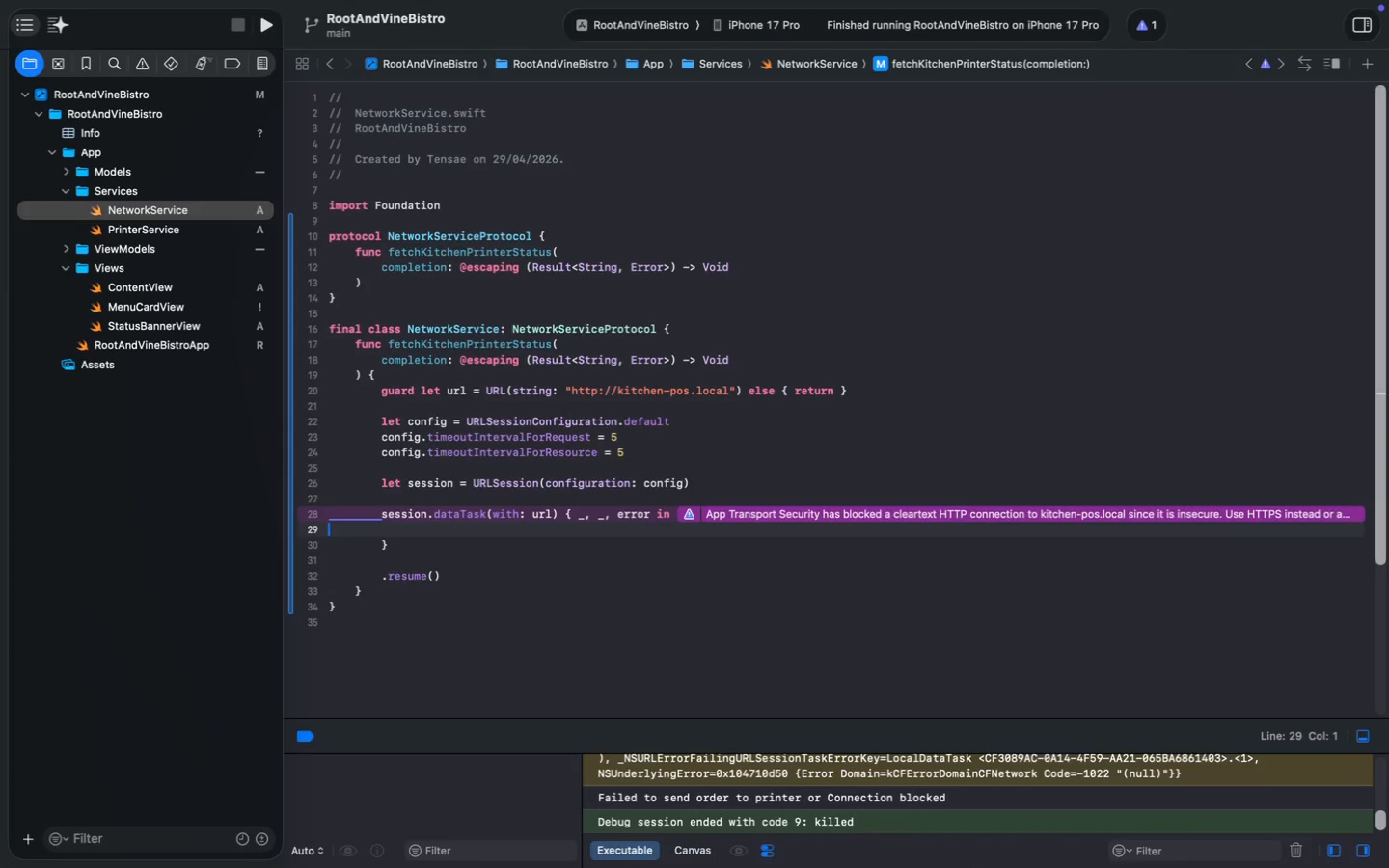 
key(ArrowLeft)
 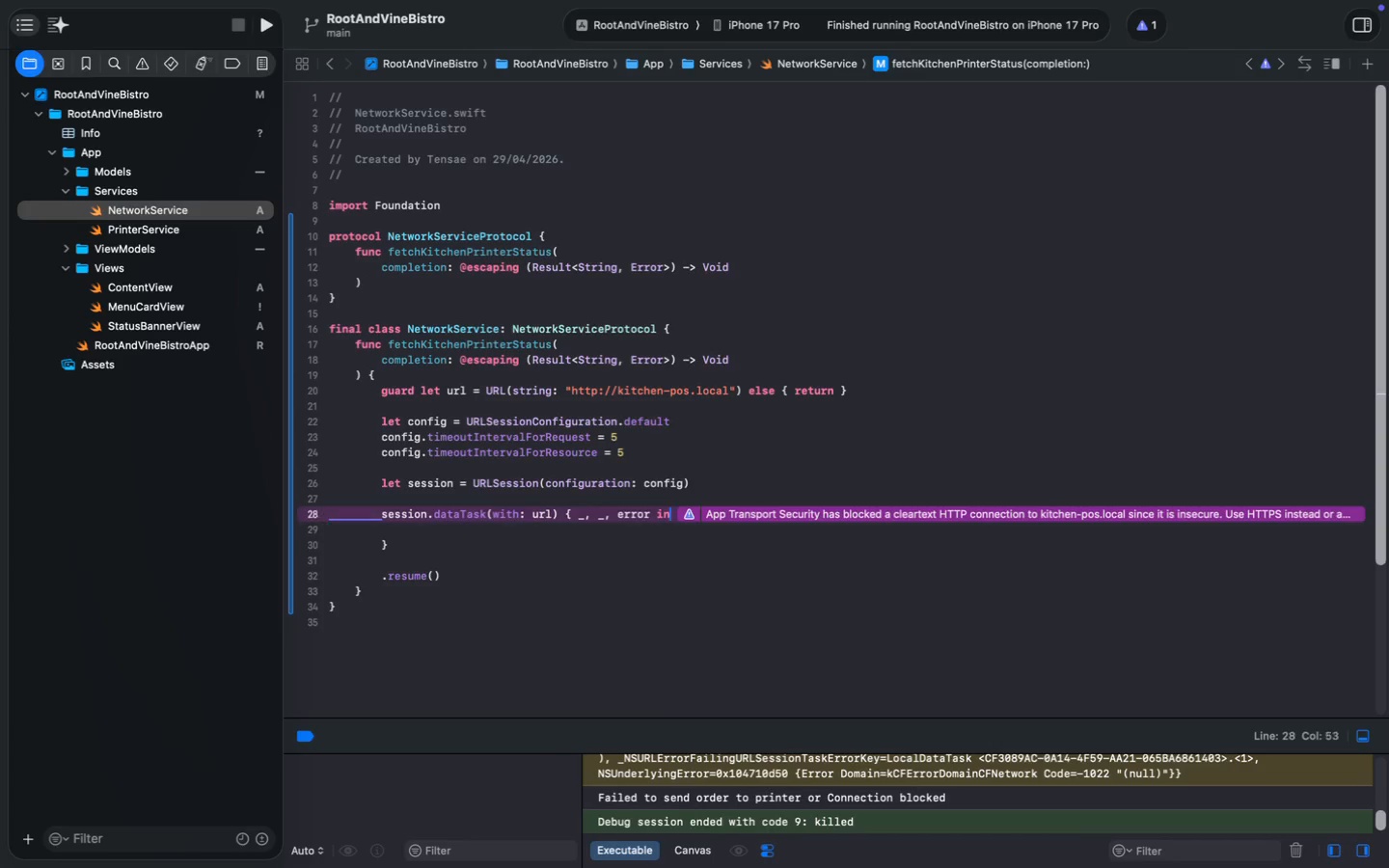 
key(ArrowLeft)
 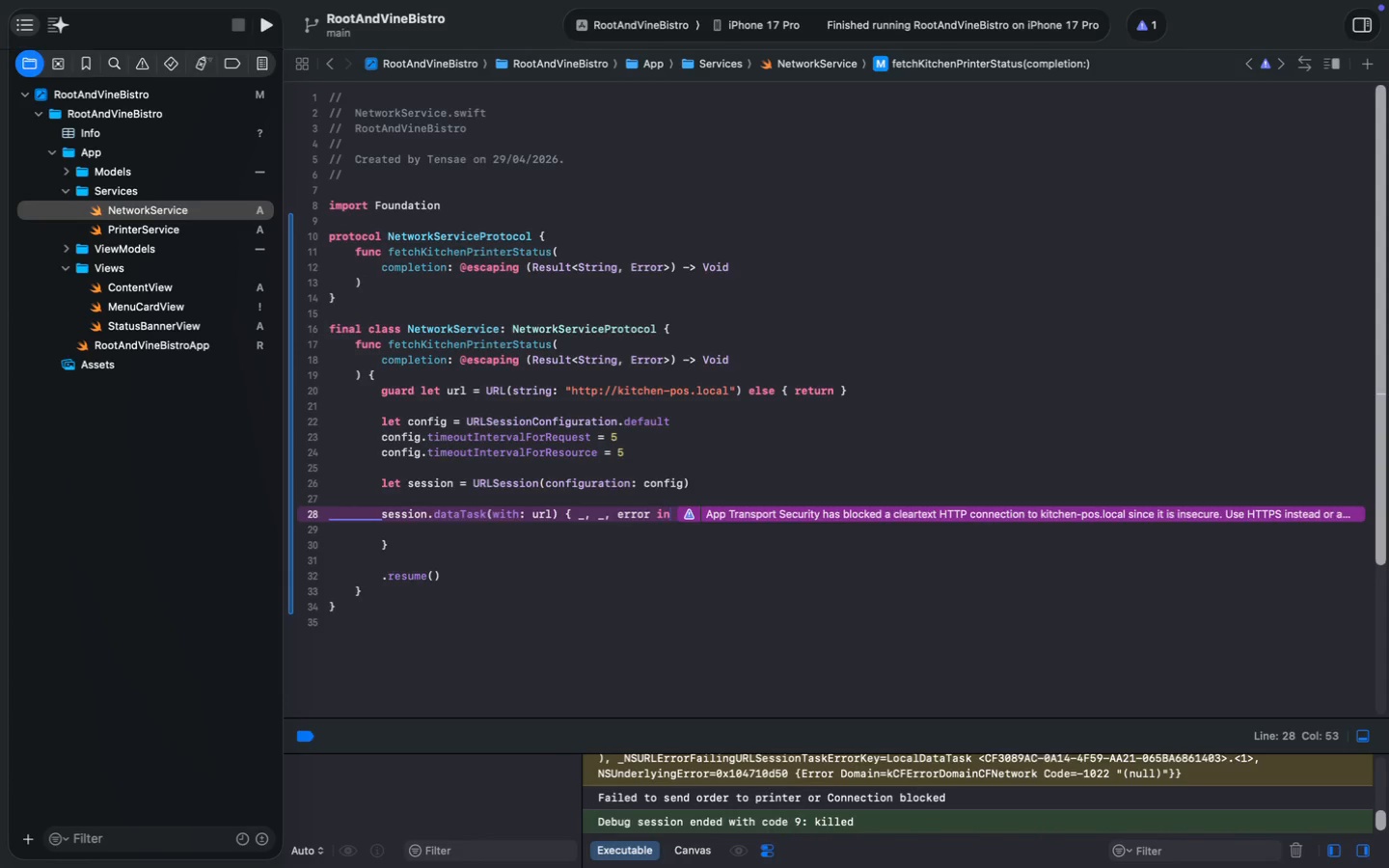 
key(ArrowDown)
 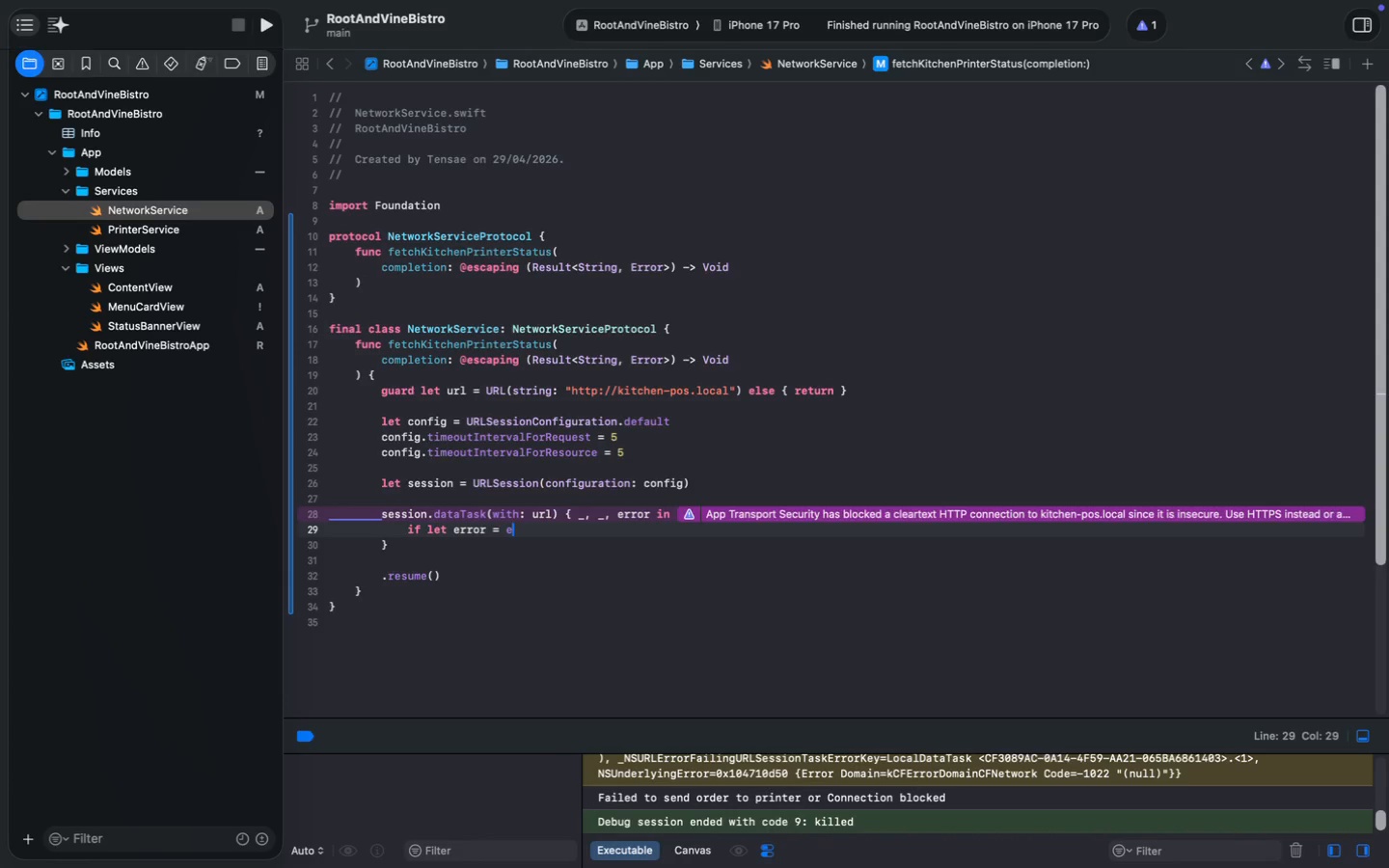 
type(if let error = error {)
 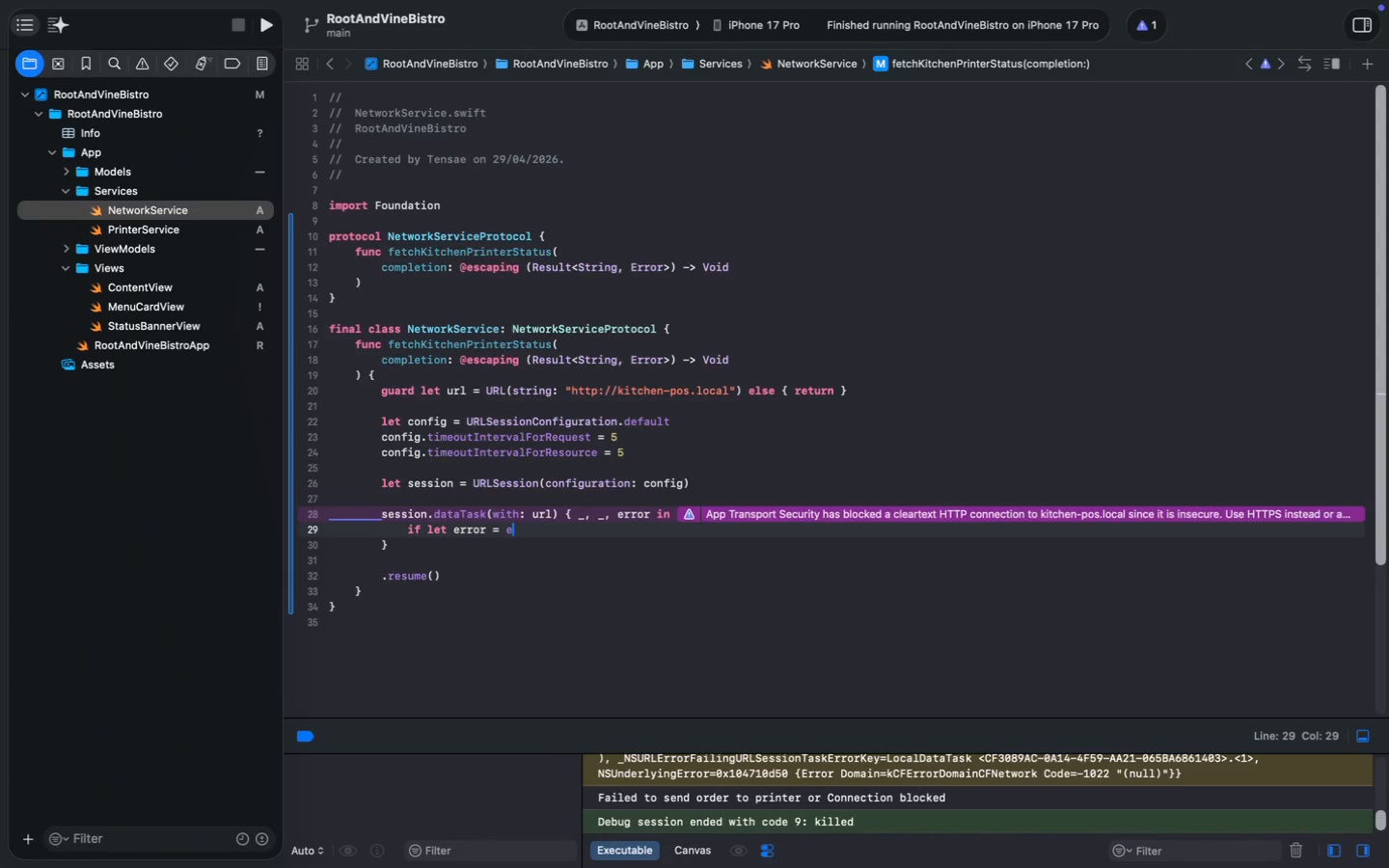 
key(Enter)
 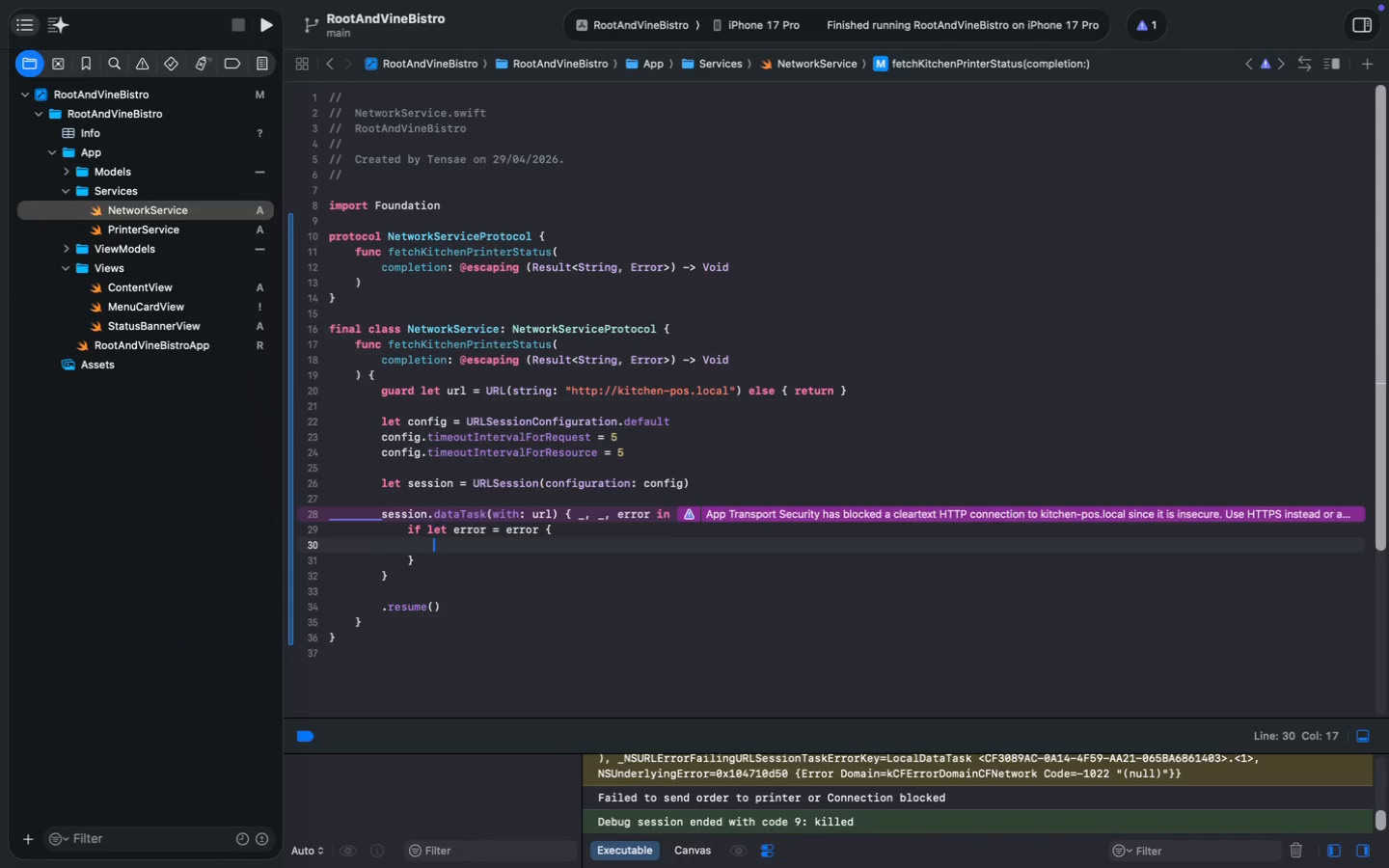 
type(print(Ne)
key(Backspace)
key(Backspace)
type("Network Attempt reached kitchen-pos.local but failed)
 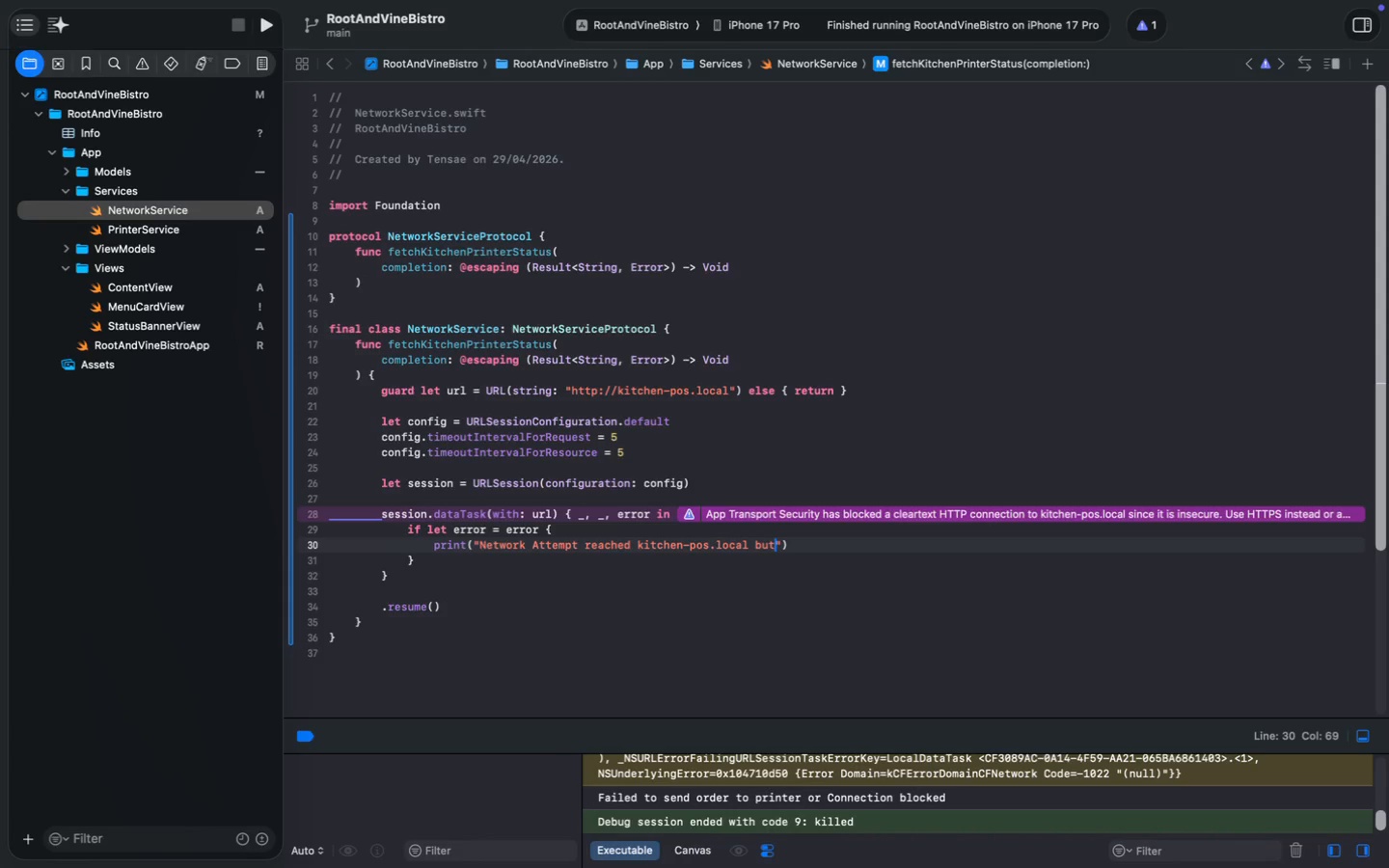 
key(ArrowRight)
 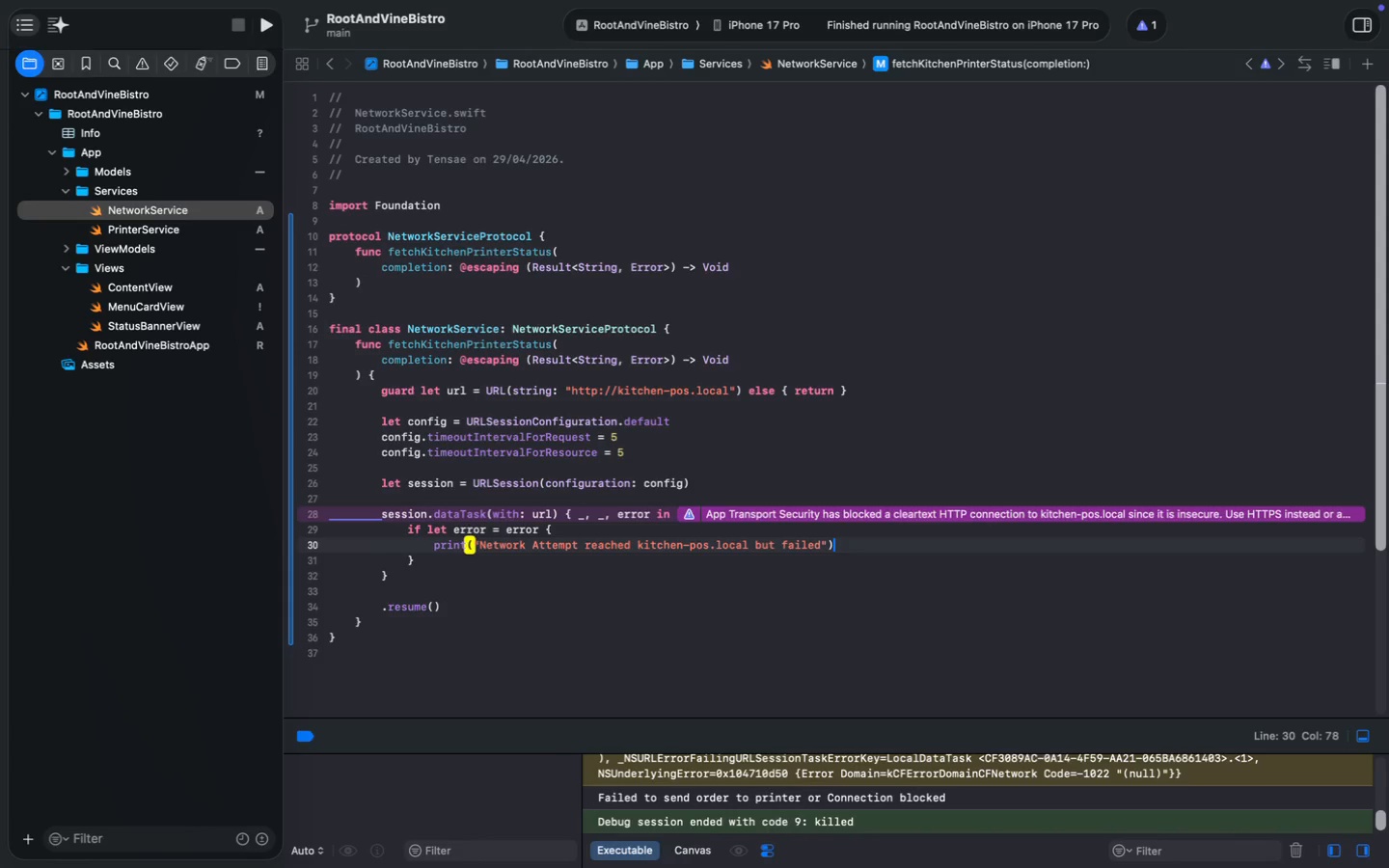 
key(ArrowRight)
 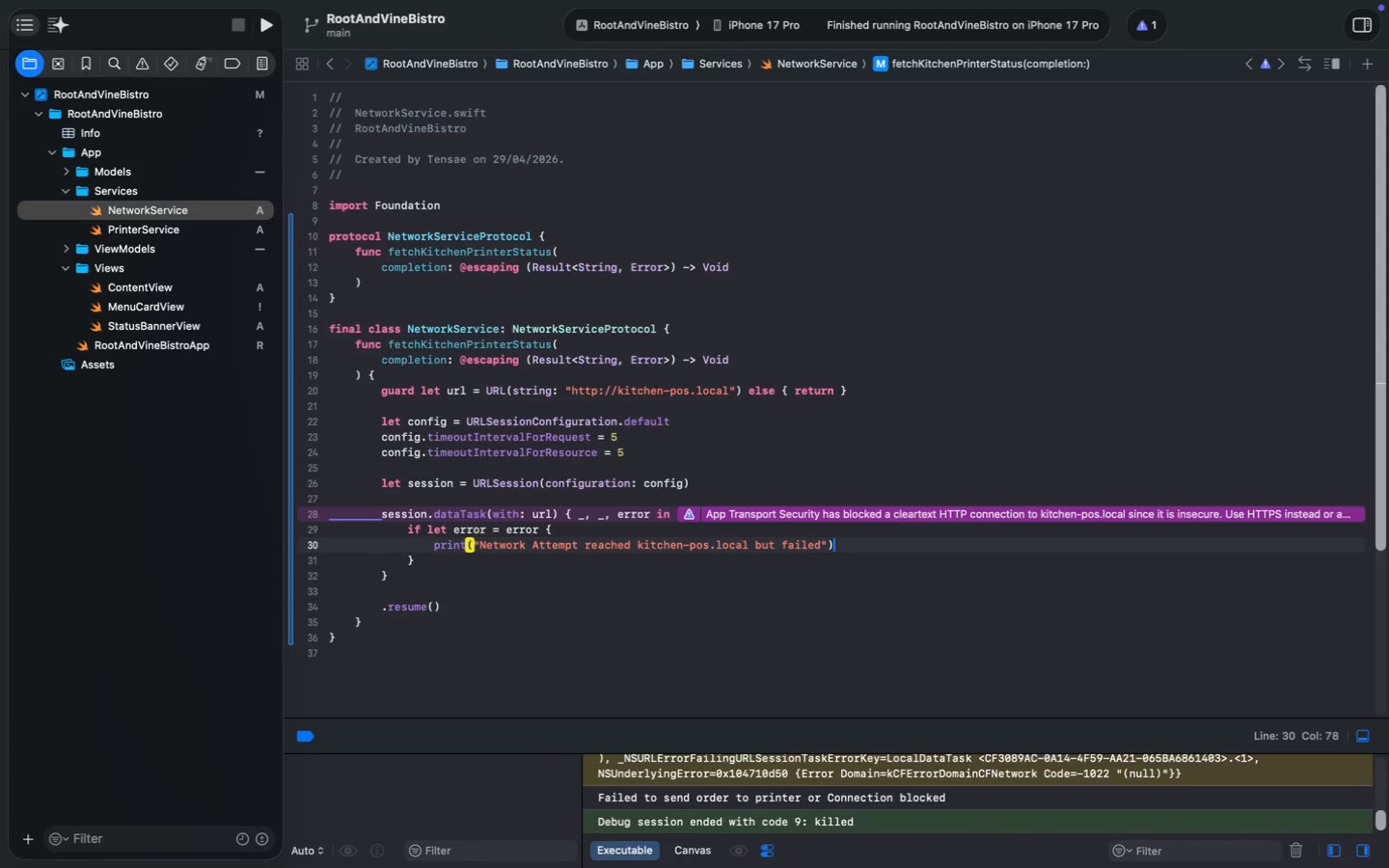 
key(Enter)
 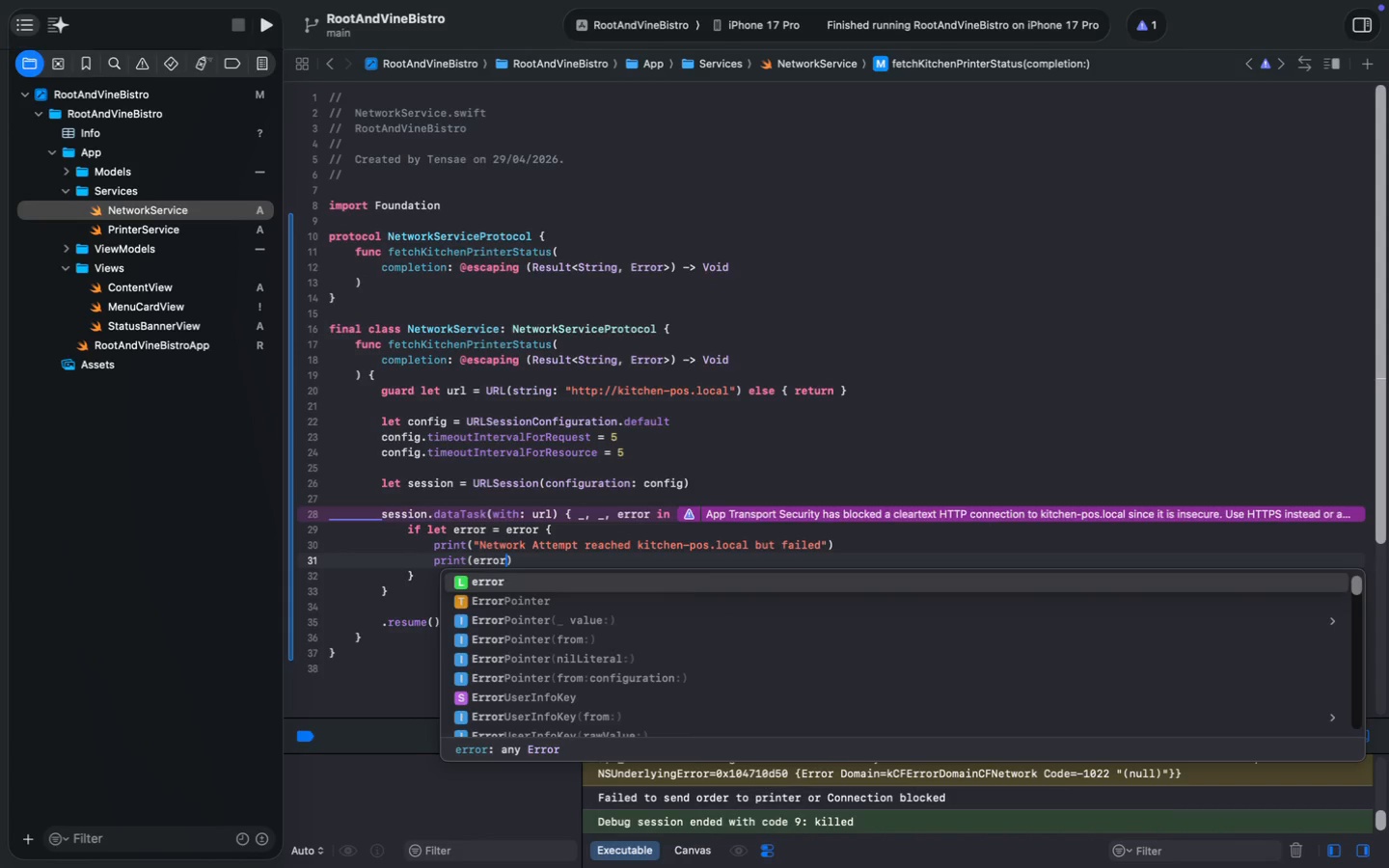 
type(print(error.local)
key(Tab)
 